 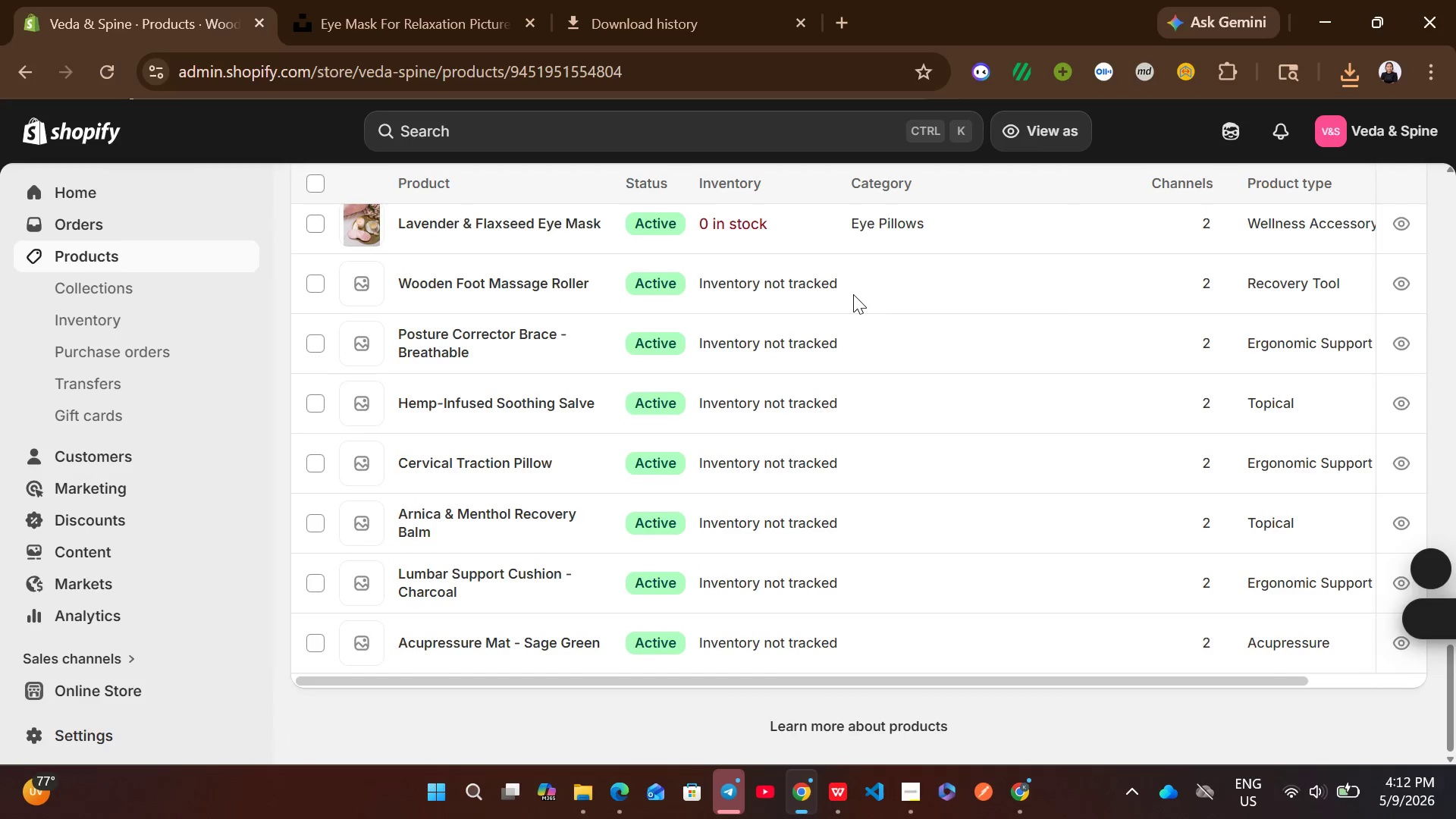 
left_click([695, 526])
 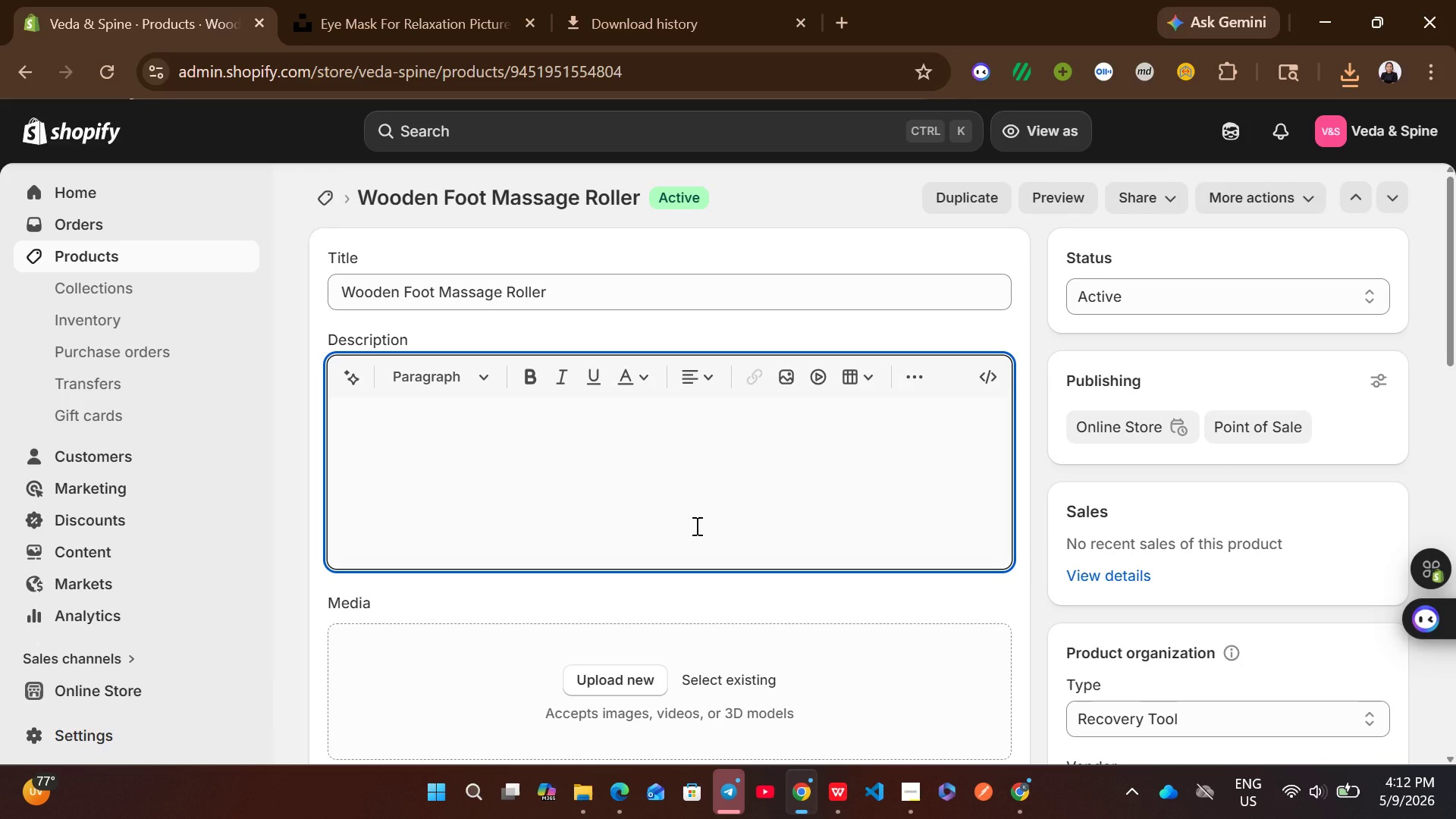 
type(Buy our premium wooden fot )
key(Backspace)
key(Backspace)
type(ot massage roller. e)
key(Backspace)
type(Expertly designed for stress relief )
key(Backspace)
type(, v)
key(Backspace)
type(calm apothecary and modern )
 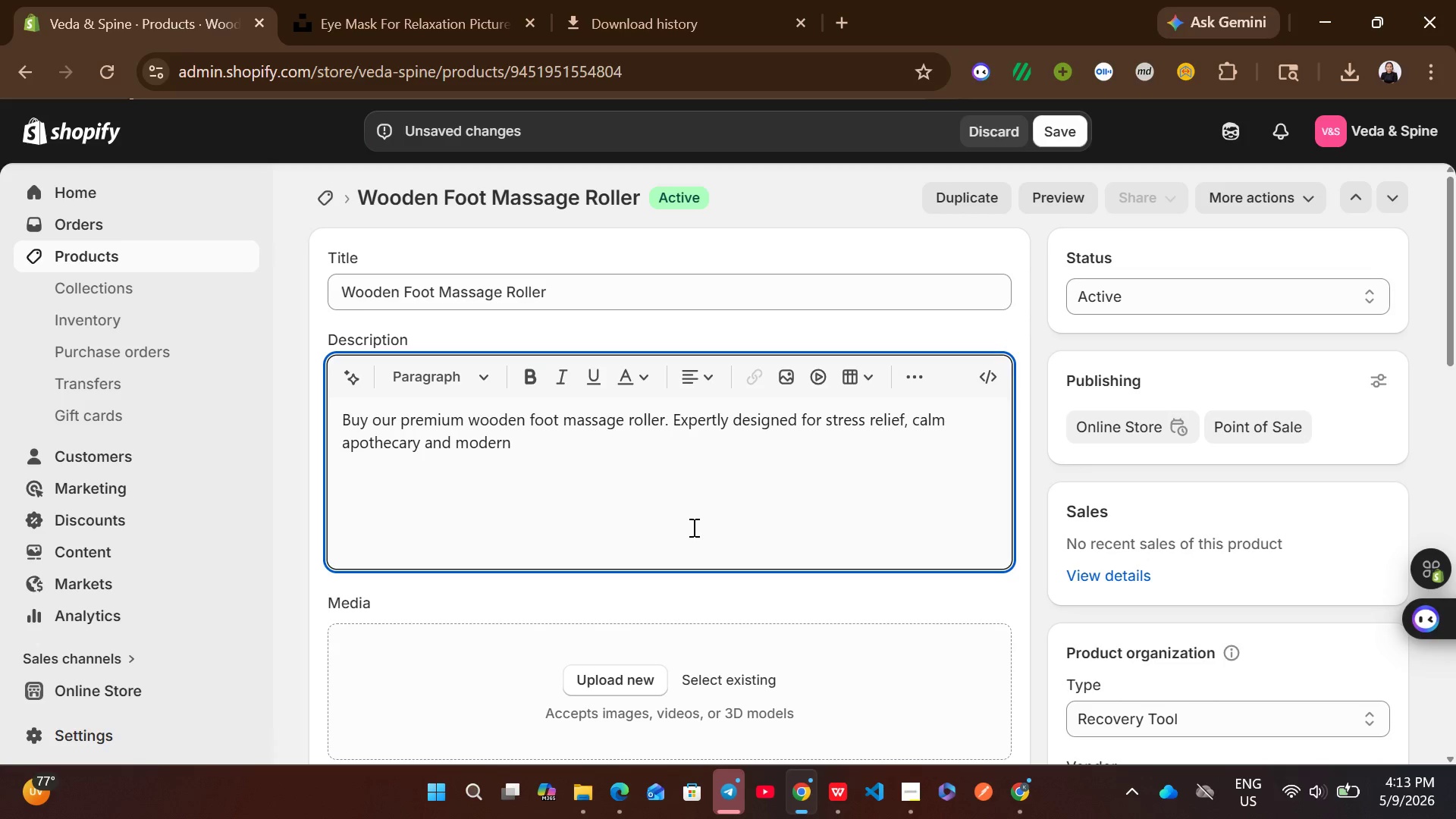 
type(apothecary aesthetics.)
 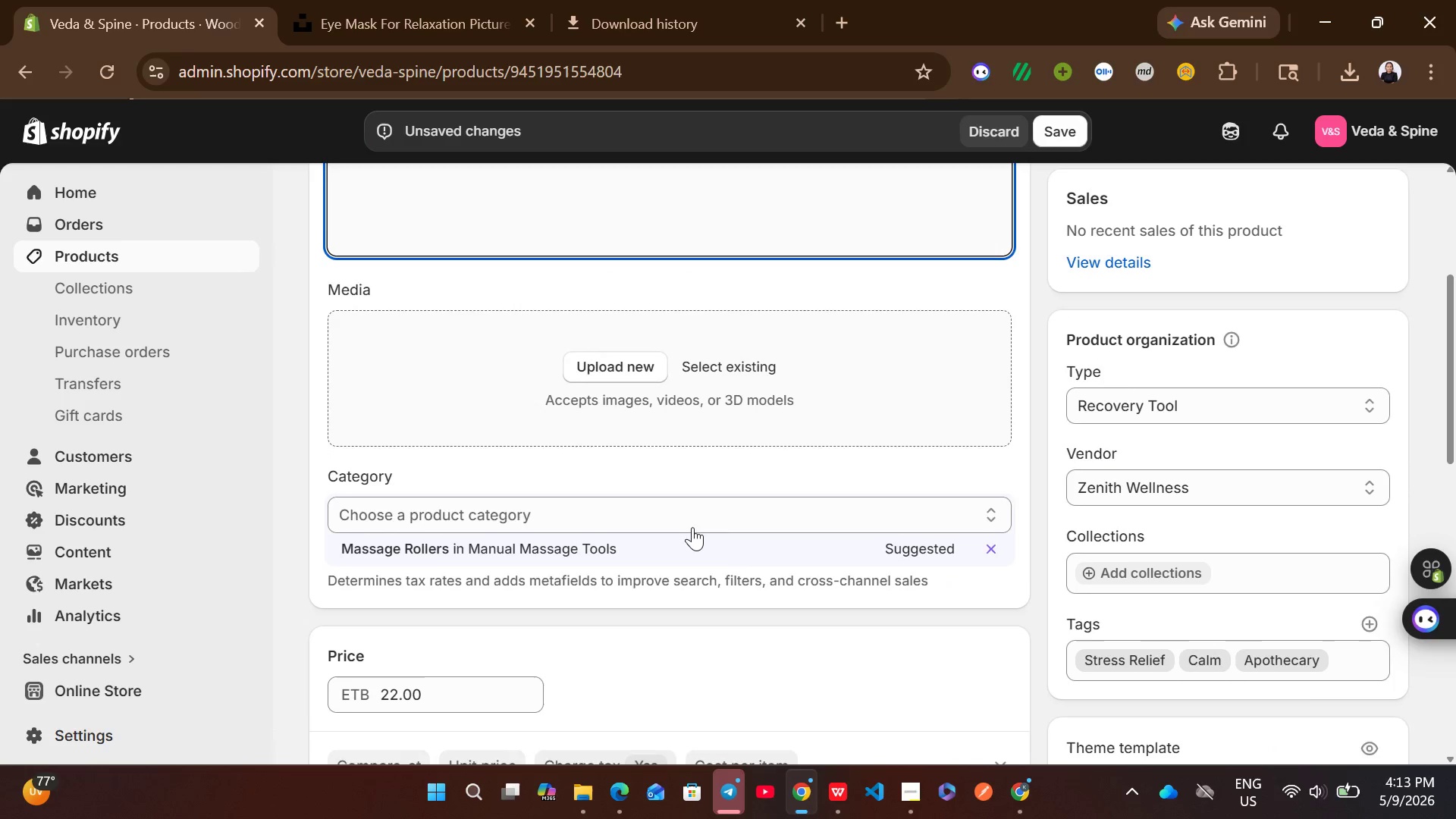 
left_click([653, 544])
 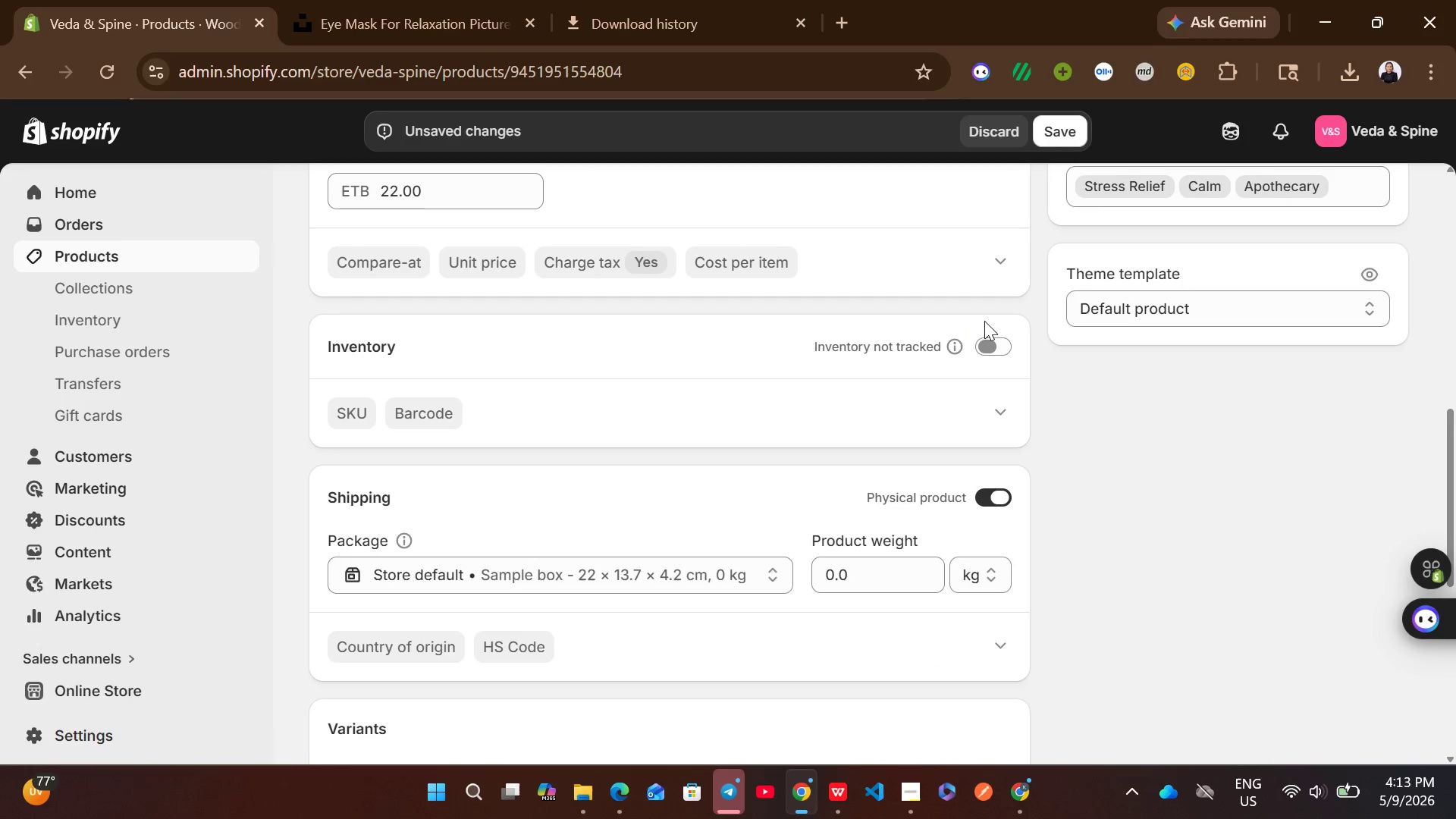 
left_click([989, 331])
 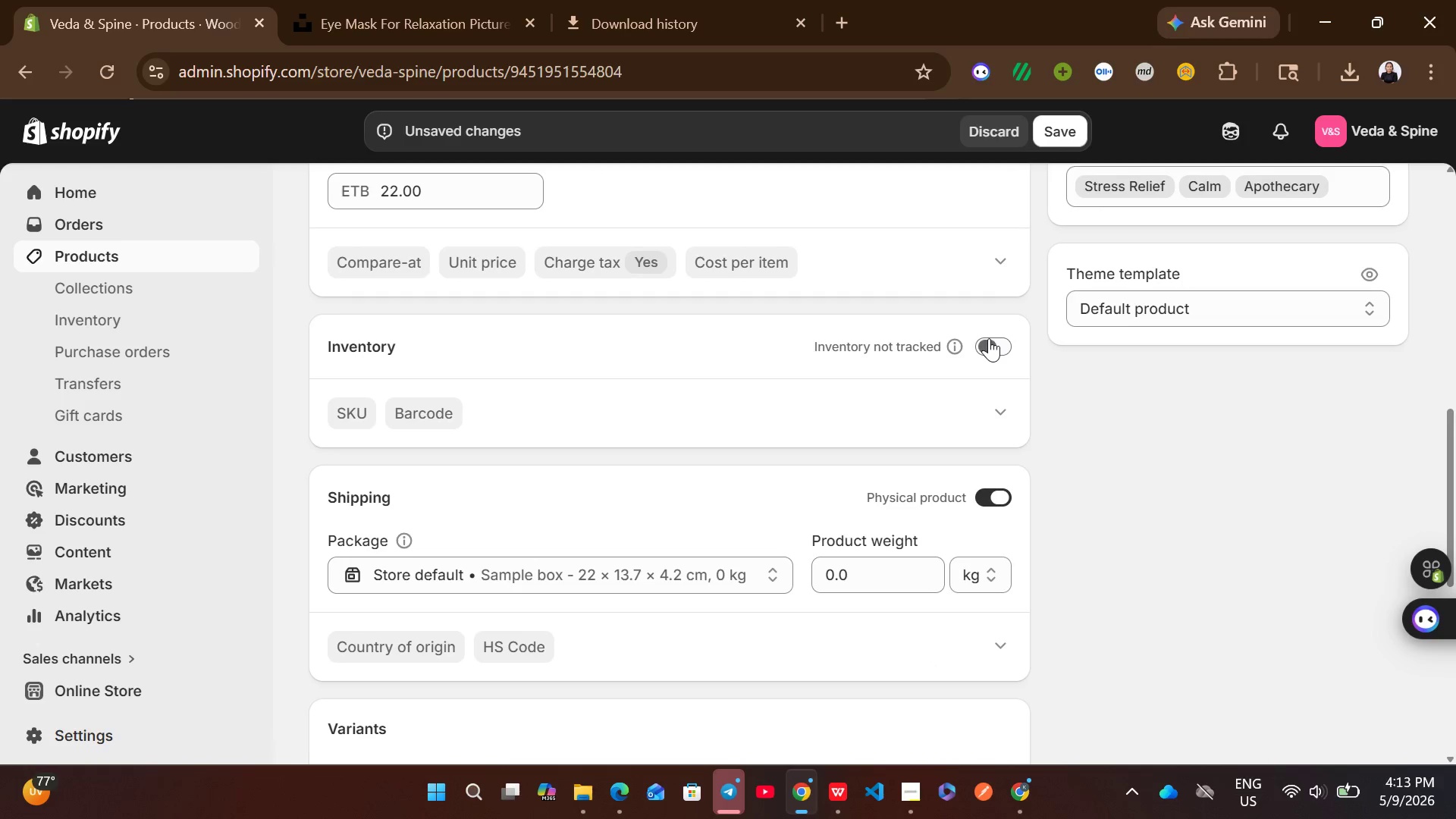 
left_click([989, 338])
 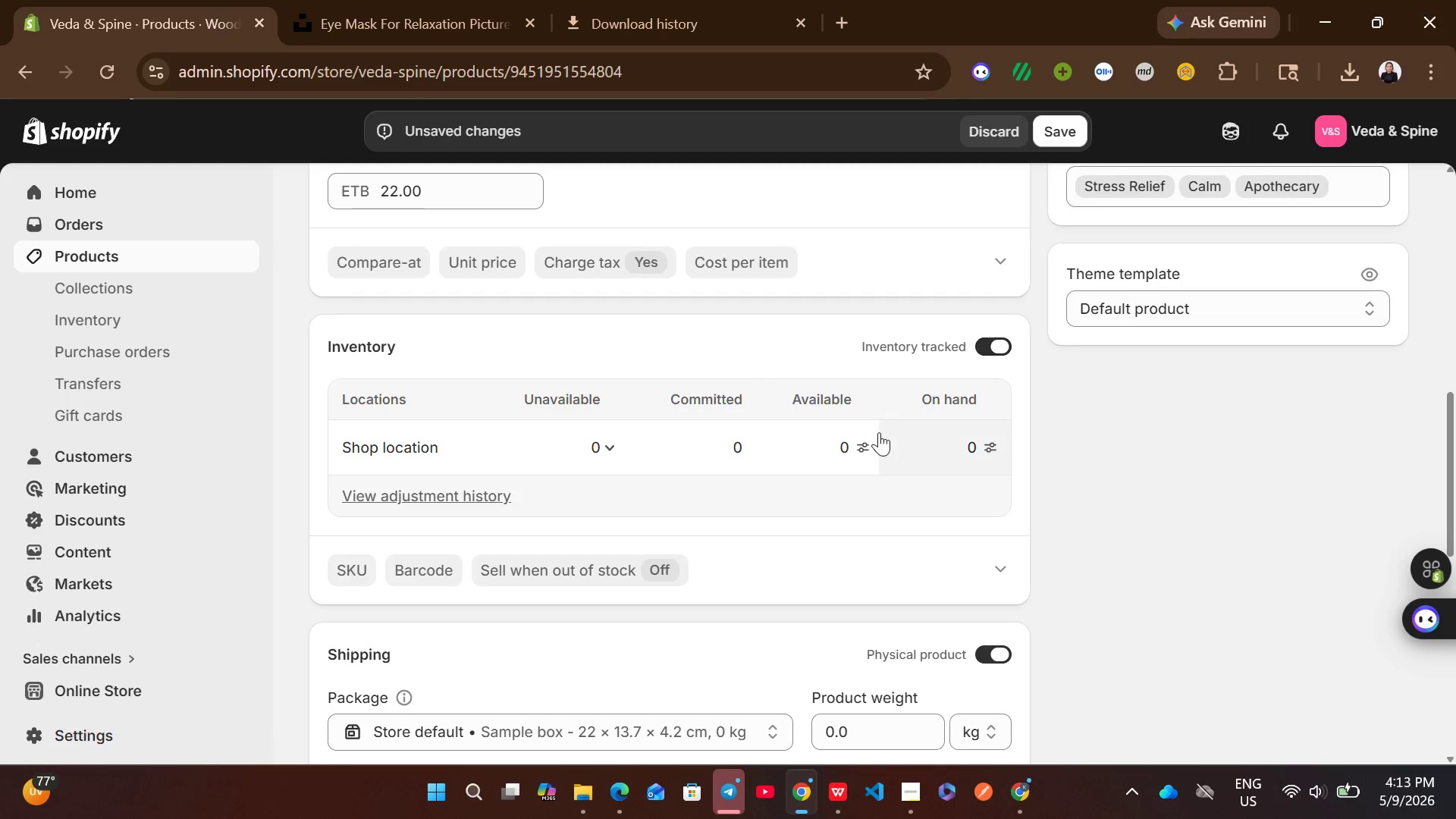 
left_click([866, 438])
 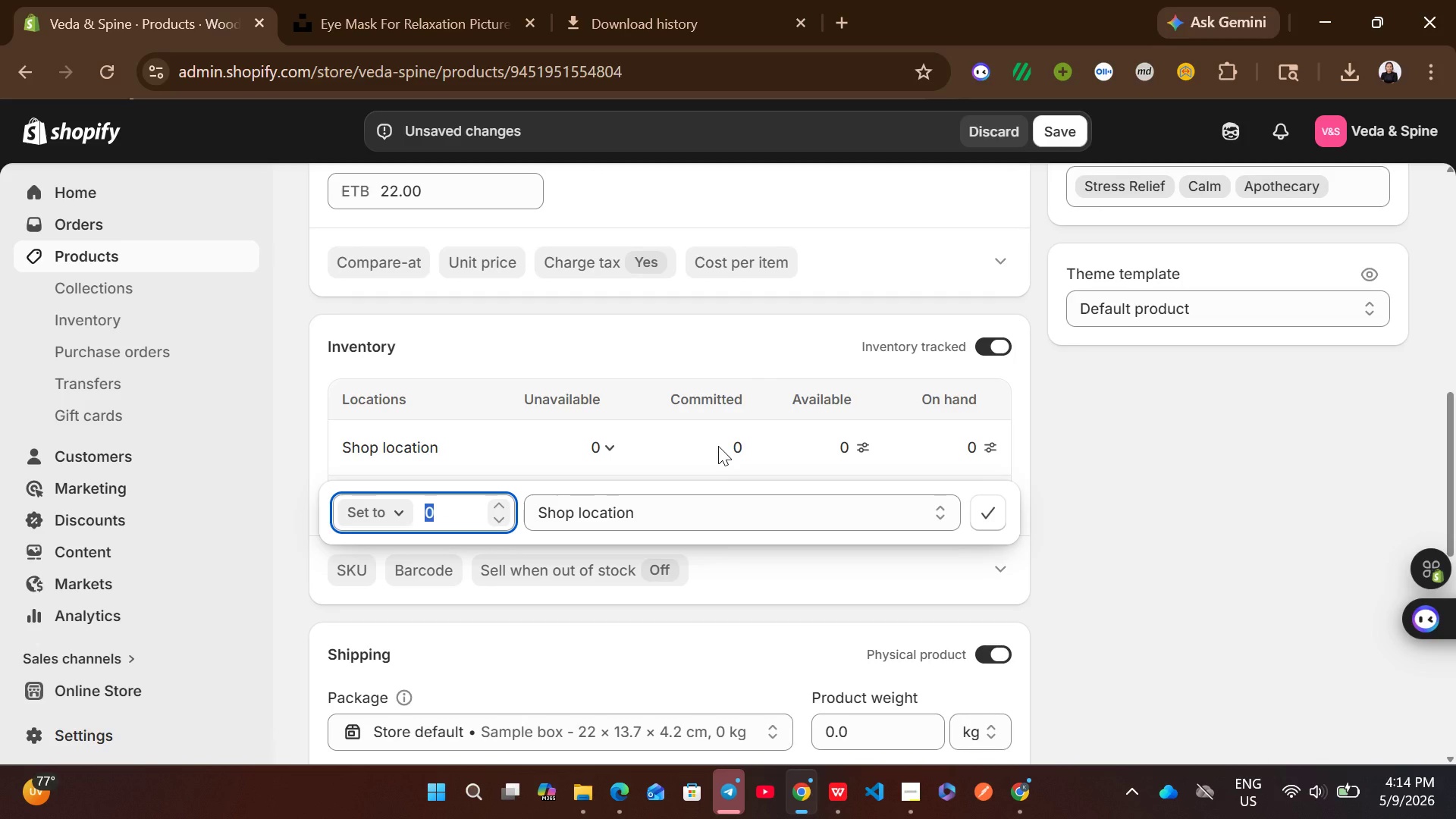 
type(95)
 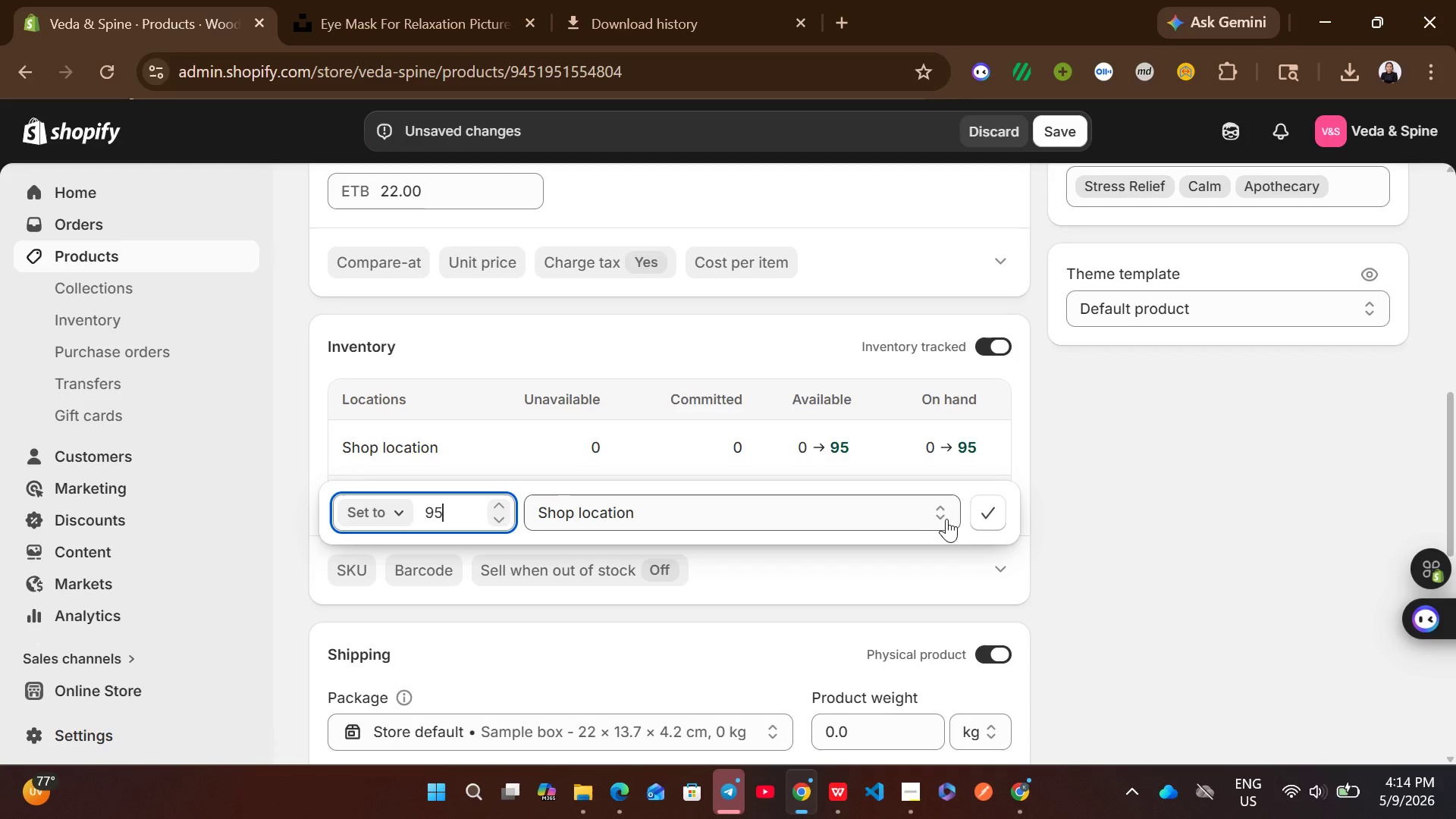 
left_click([983, 519])
 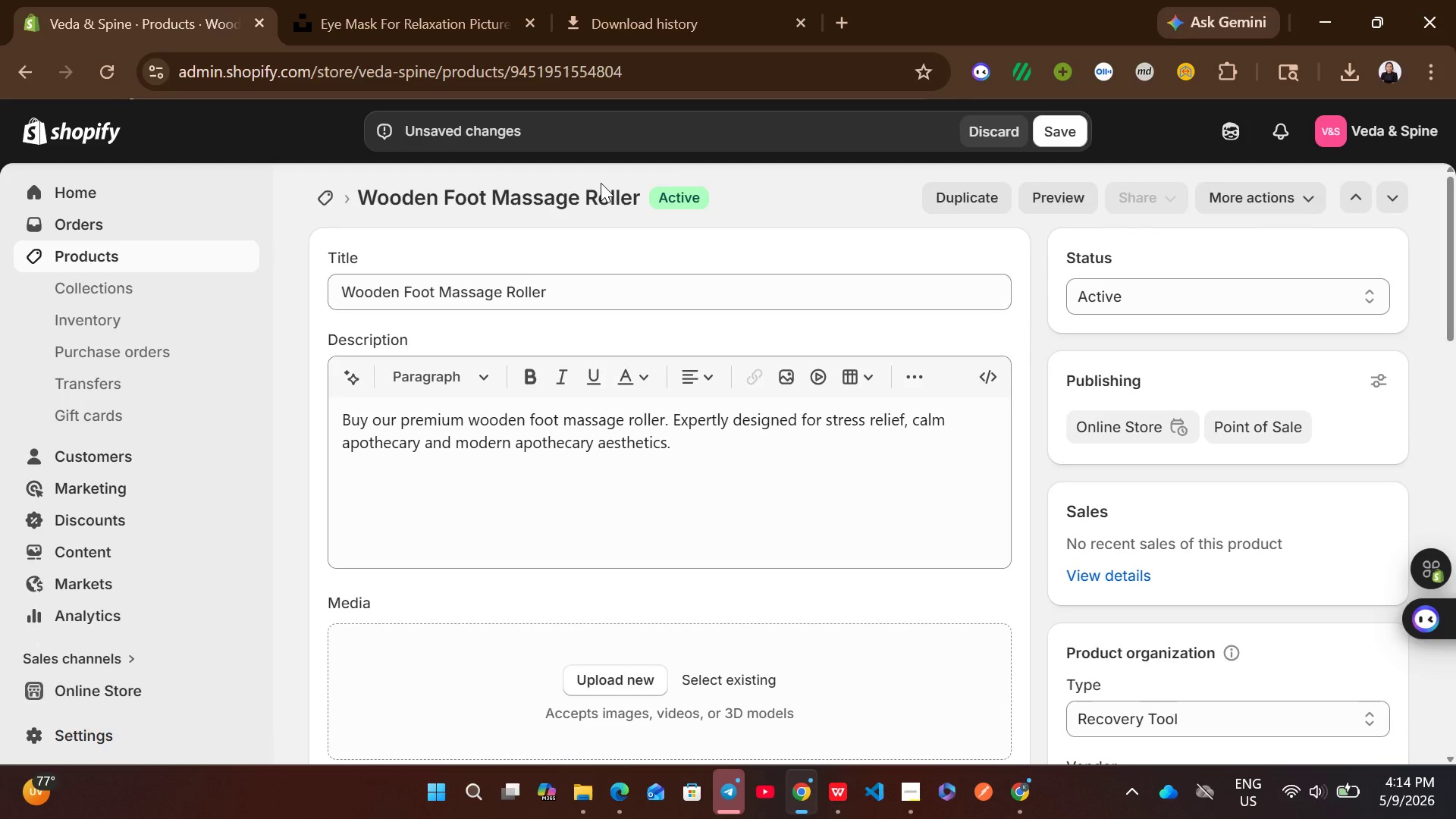 
left_click([416, 0])
 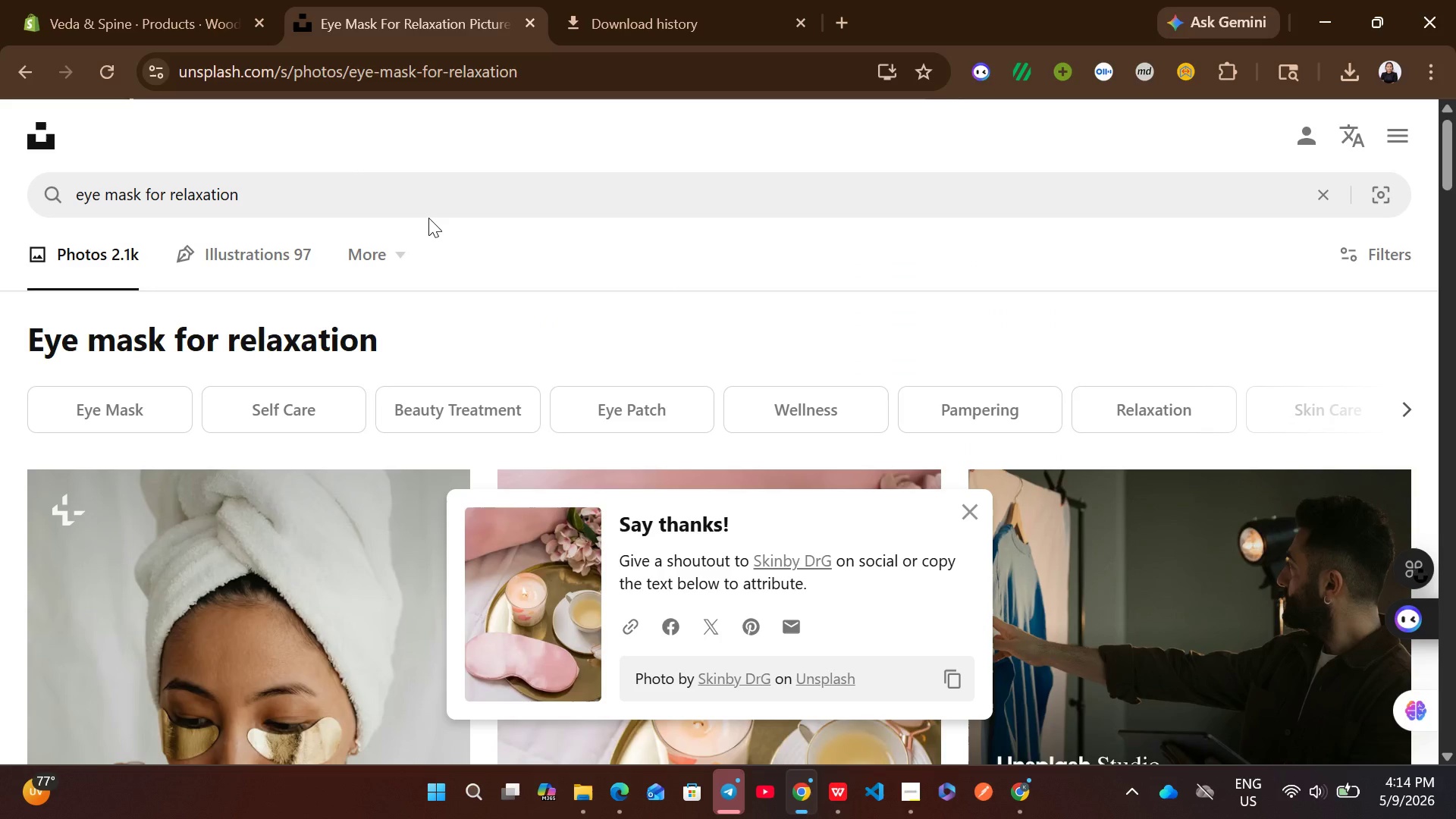 
left_click([406, 206])
 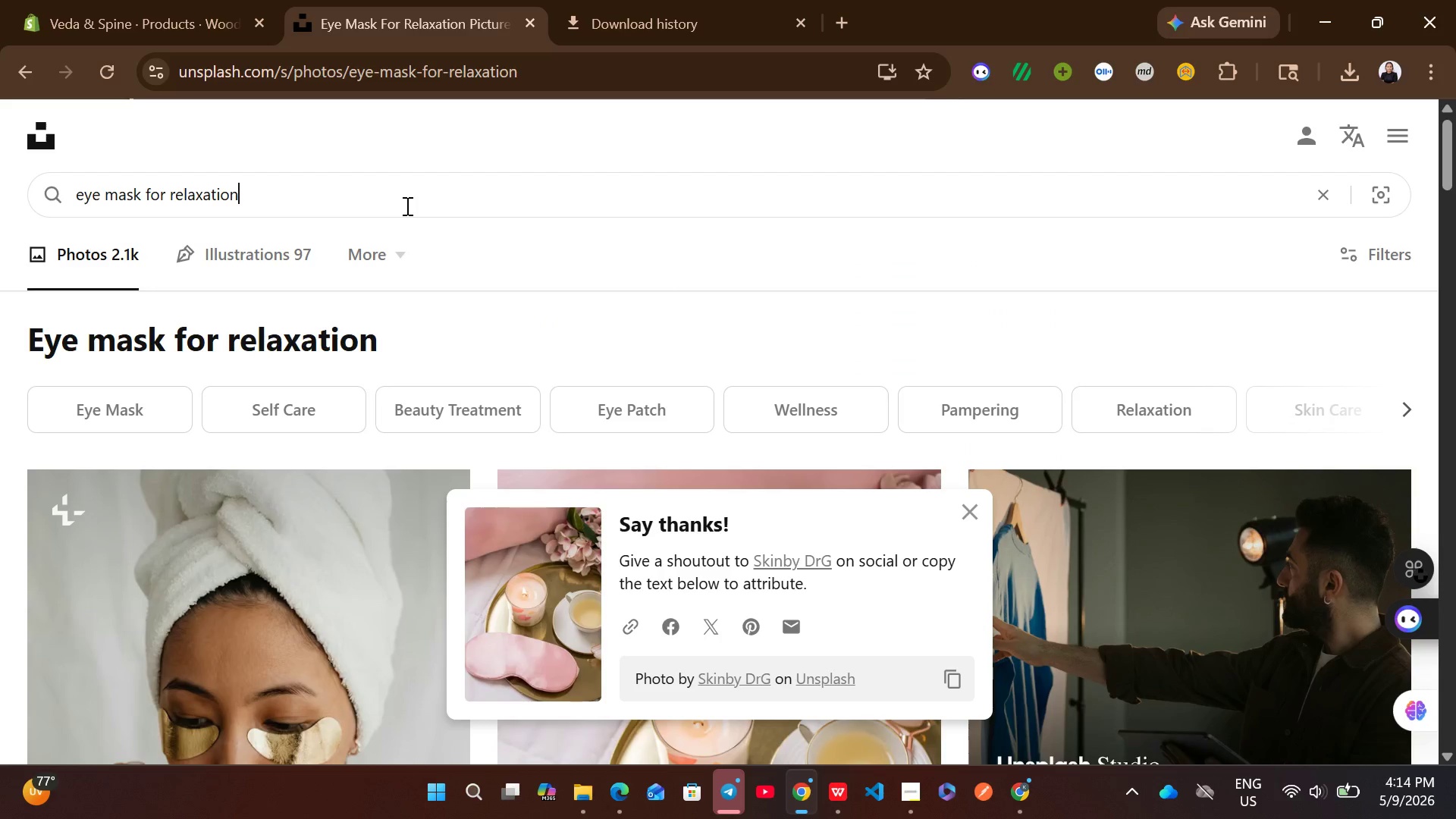 
key(Control+ControlLeft)
 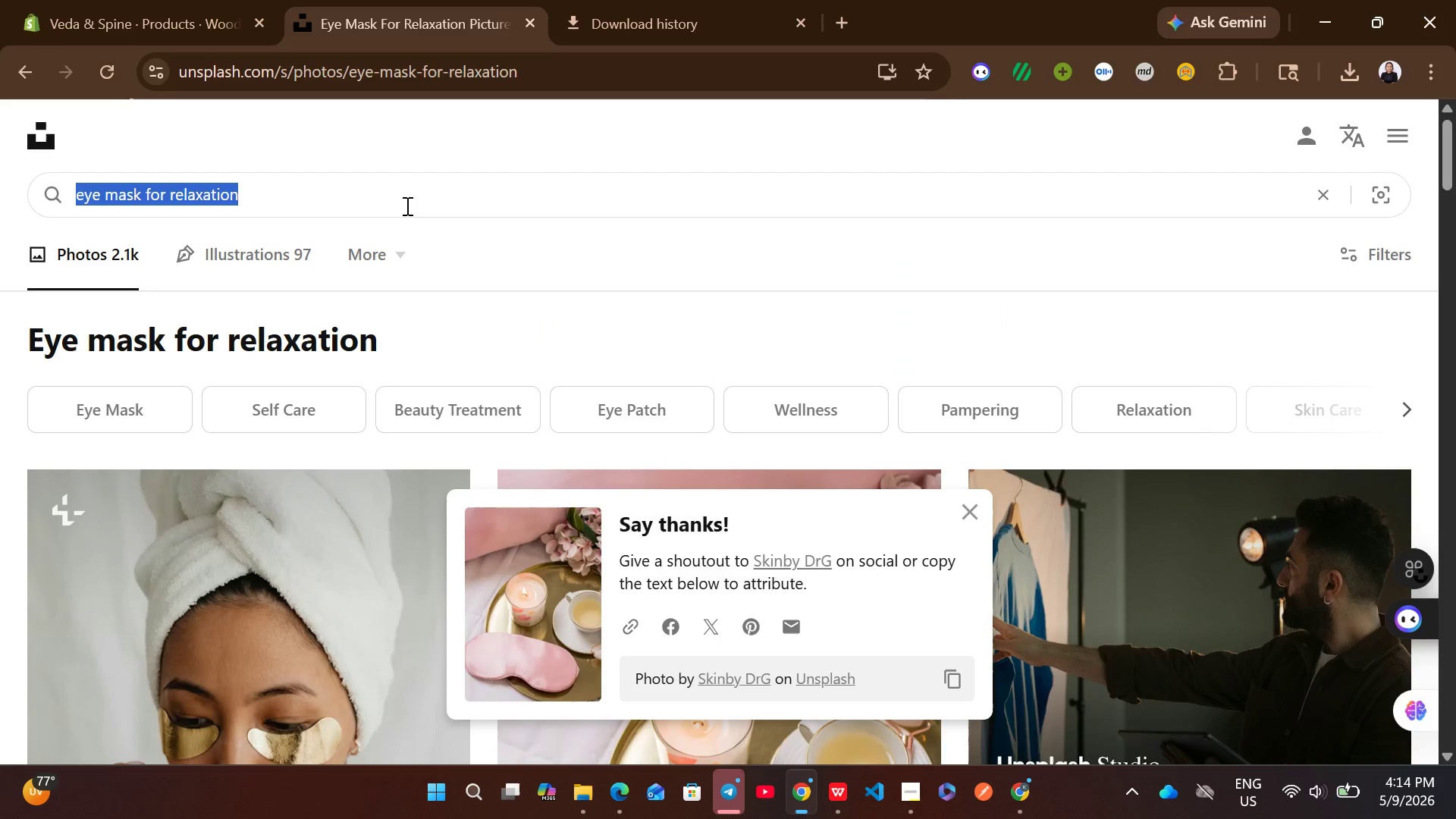 
key(Control+A)
 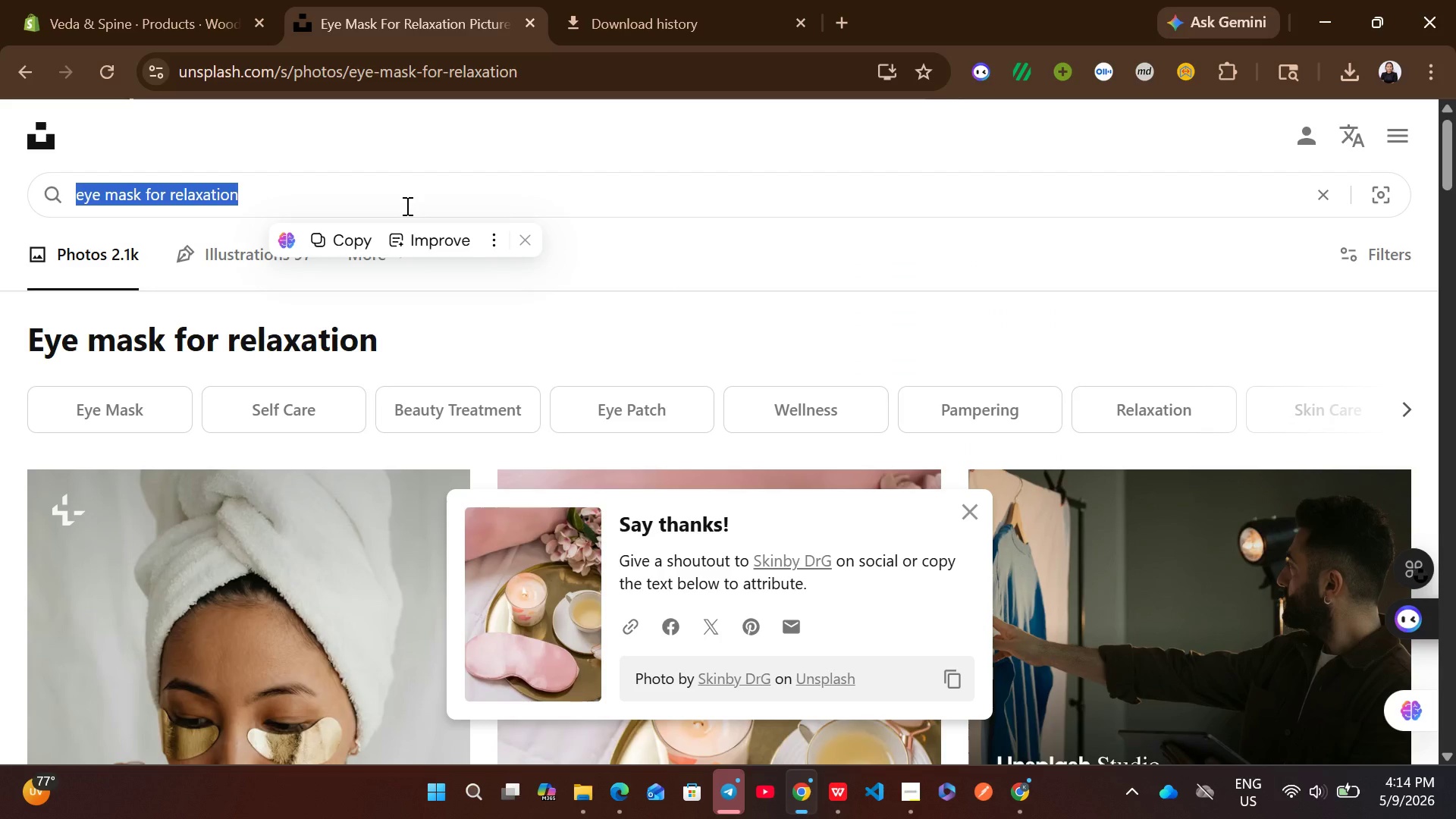 
type(wooden foot massage roller)
 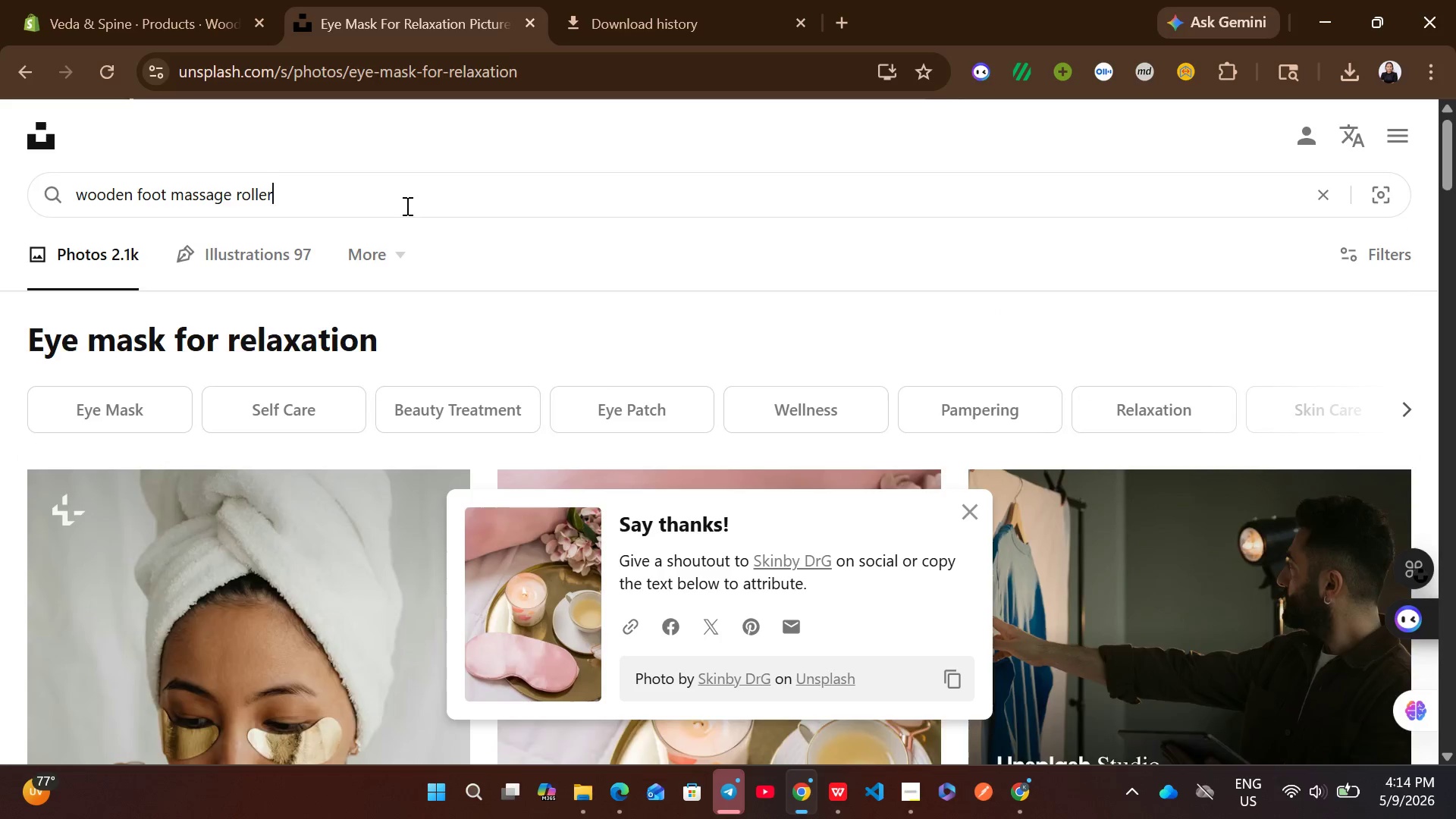 
key(Enter)
 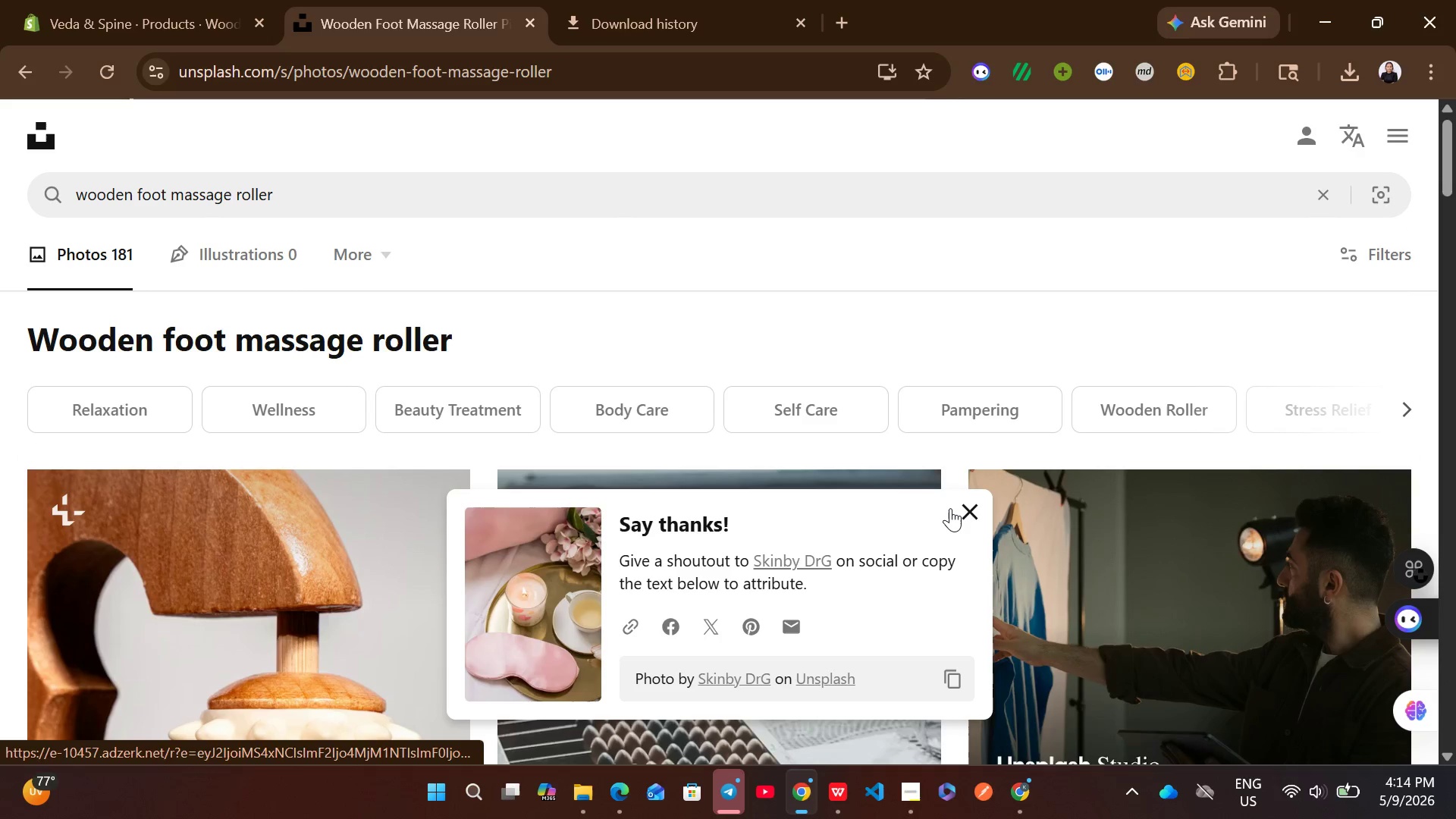 
left_click([972, 511])
 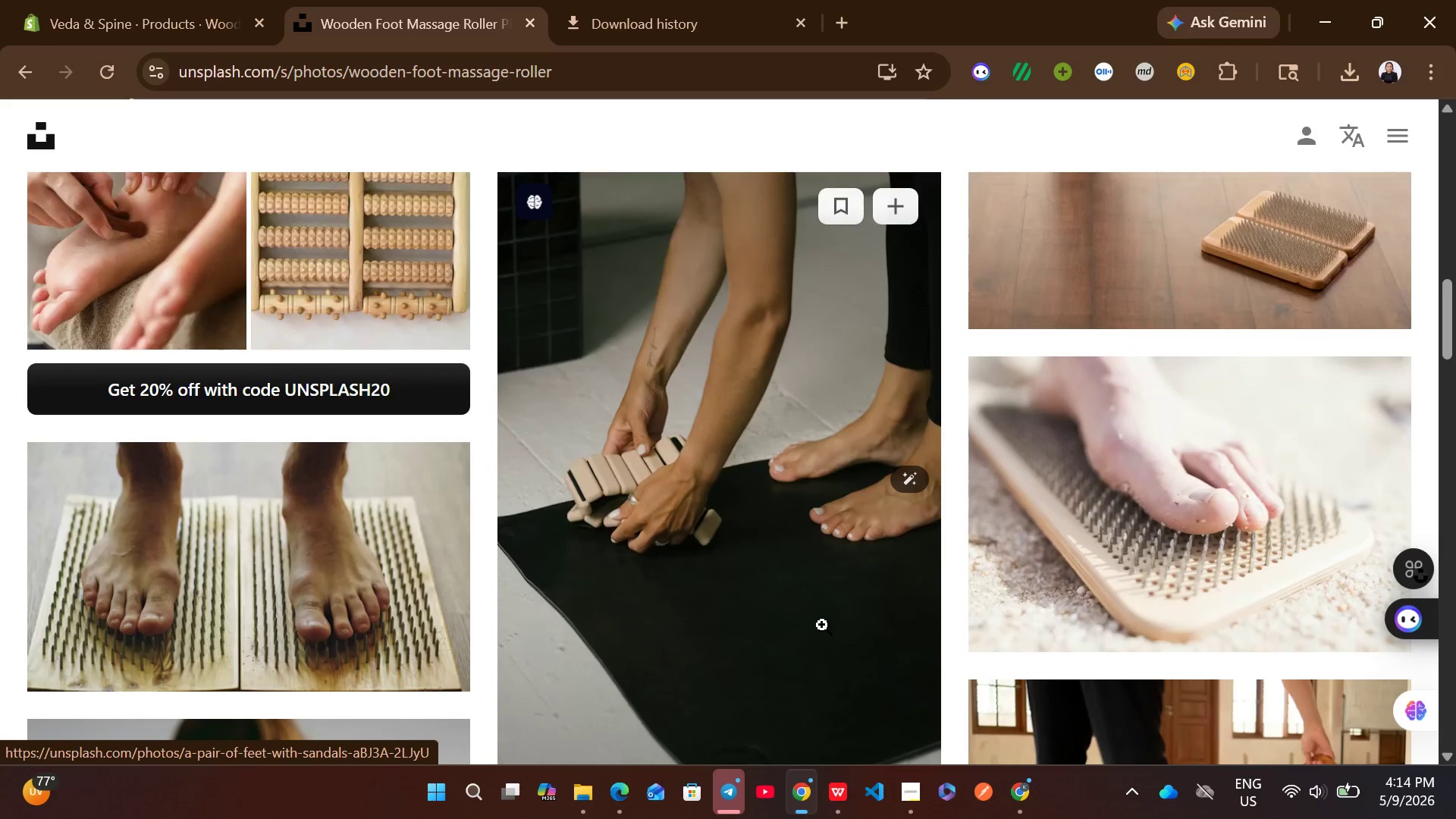 
mouse_move([902, 613])
 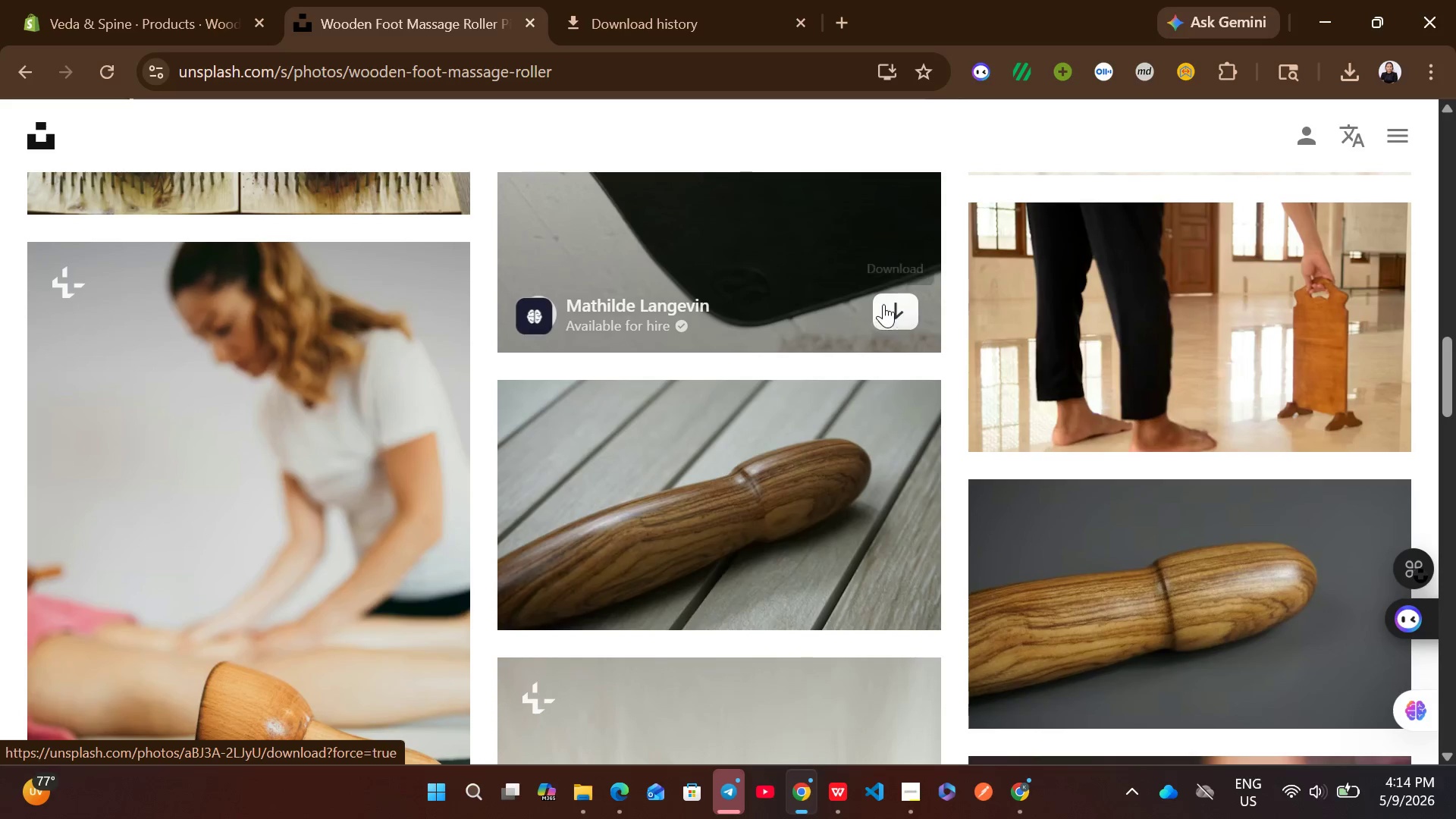 
left_click([896, 303])
 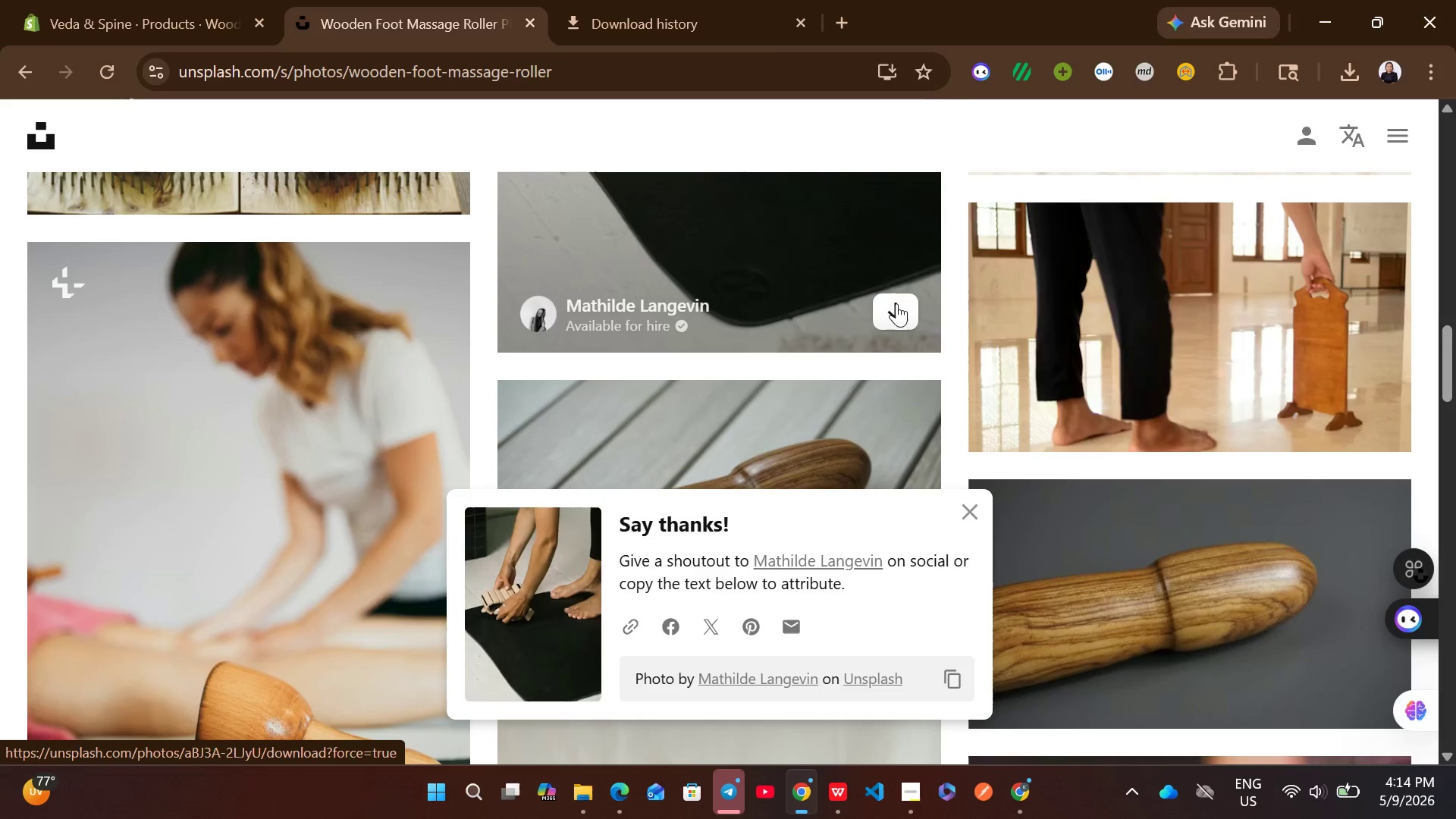 
mouse_move([512, 381])
 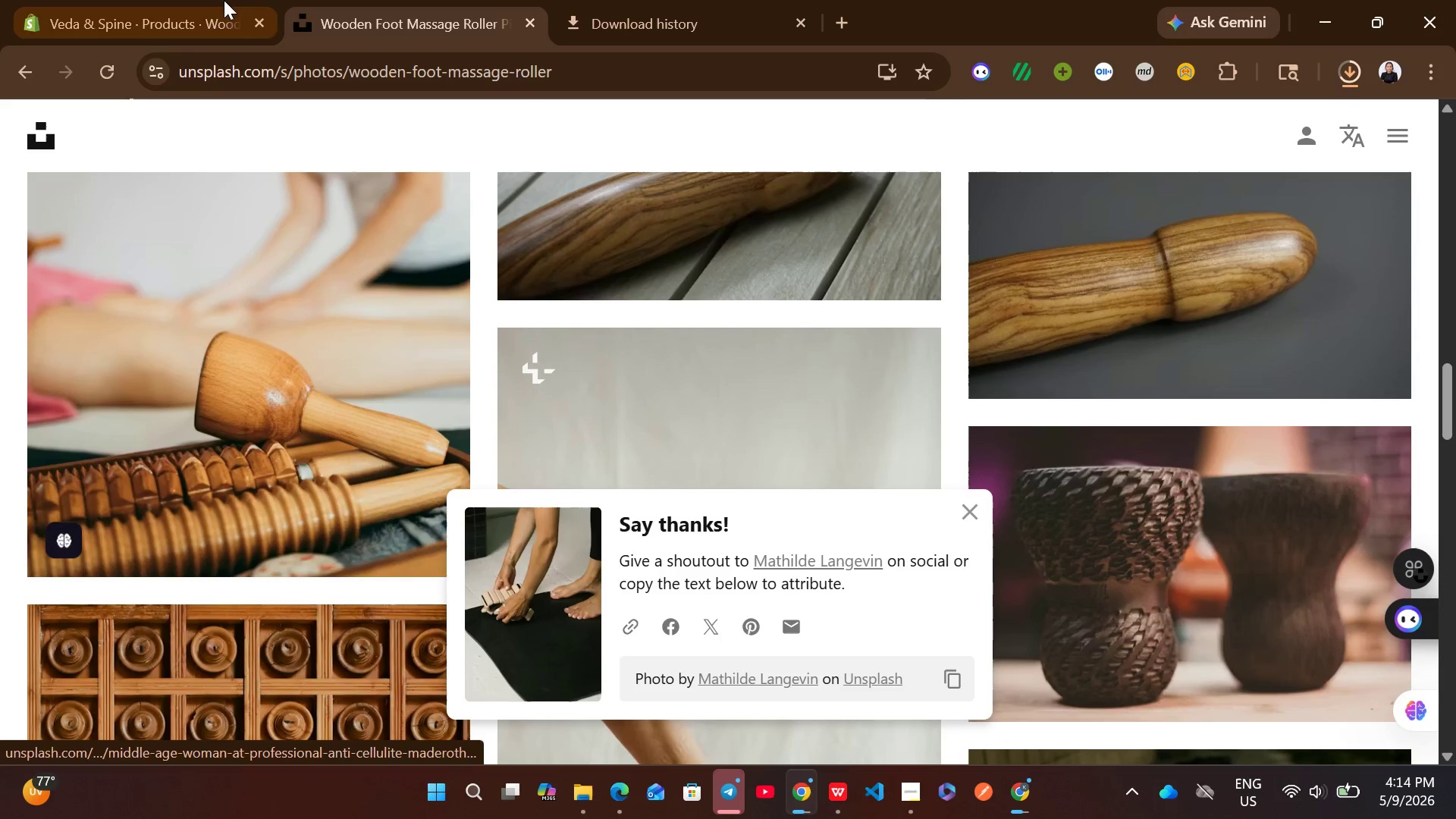 
left_click([224, 0])
 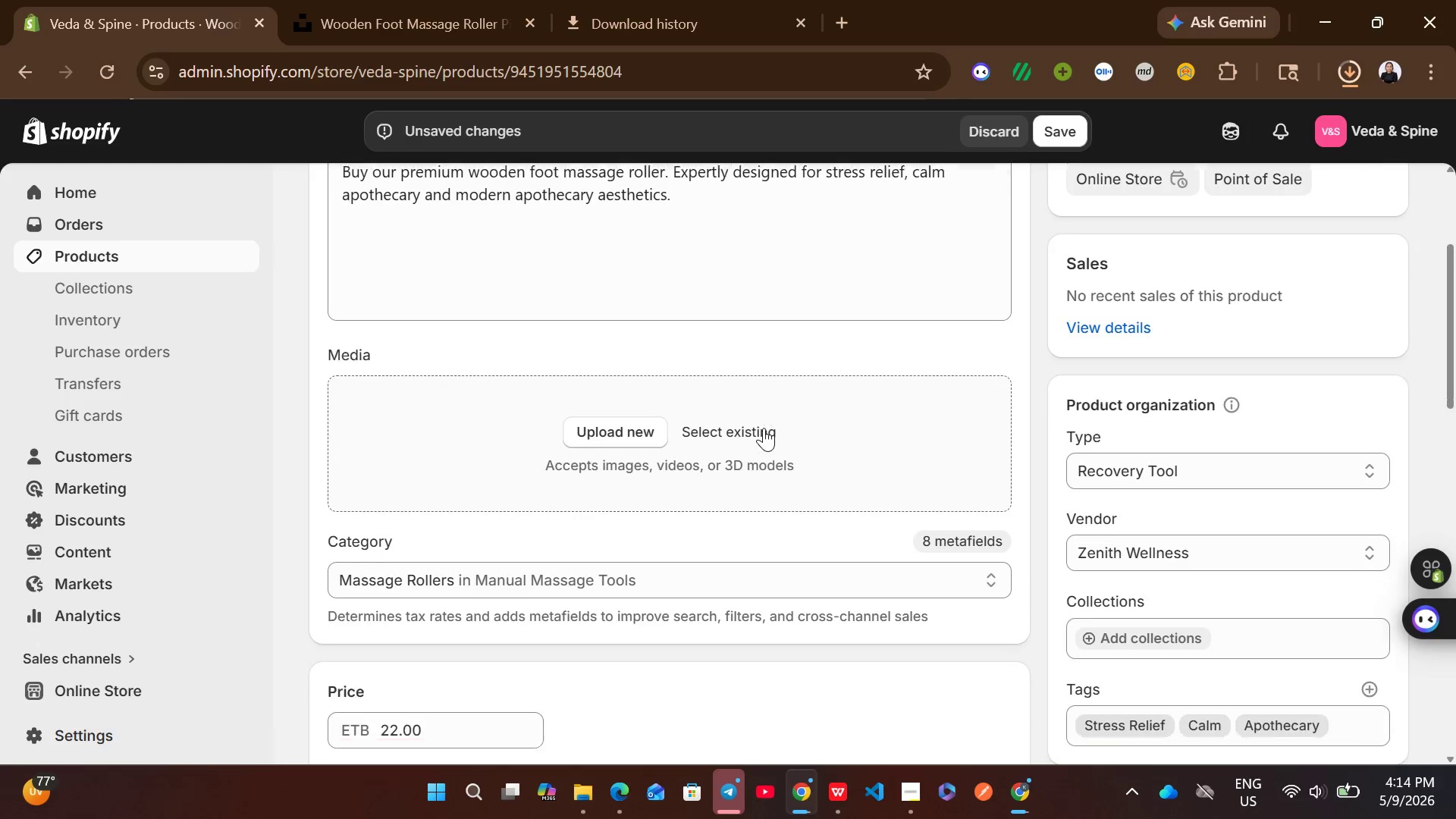 
mouse_move([1200, 214])
 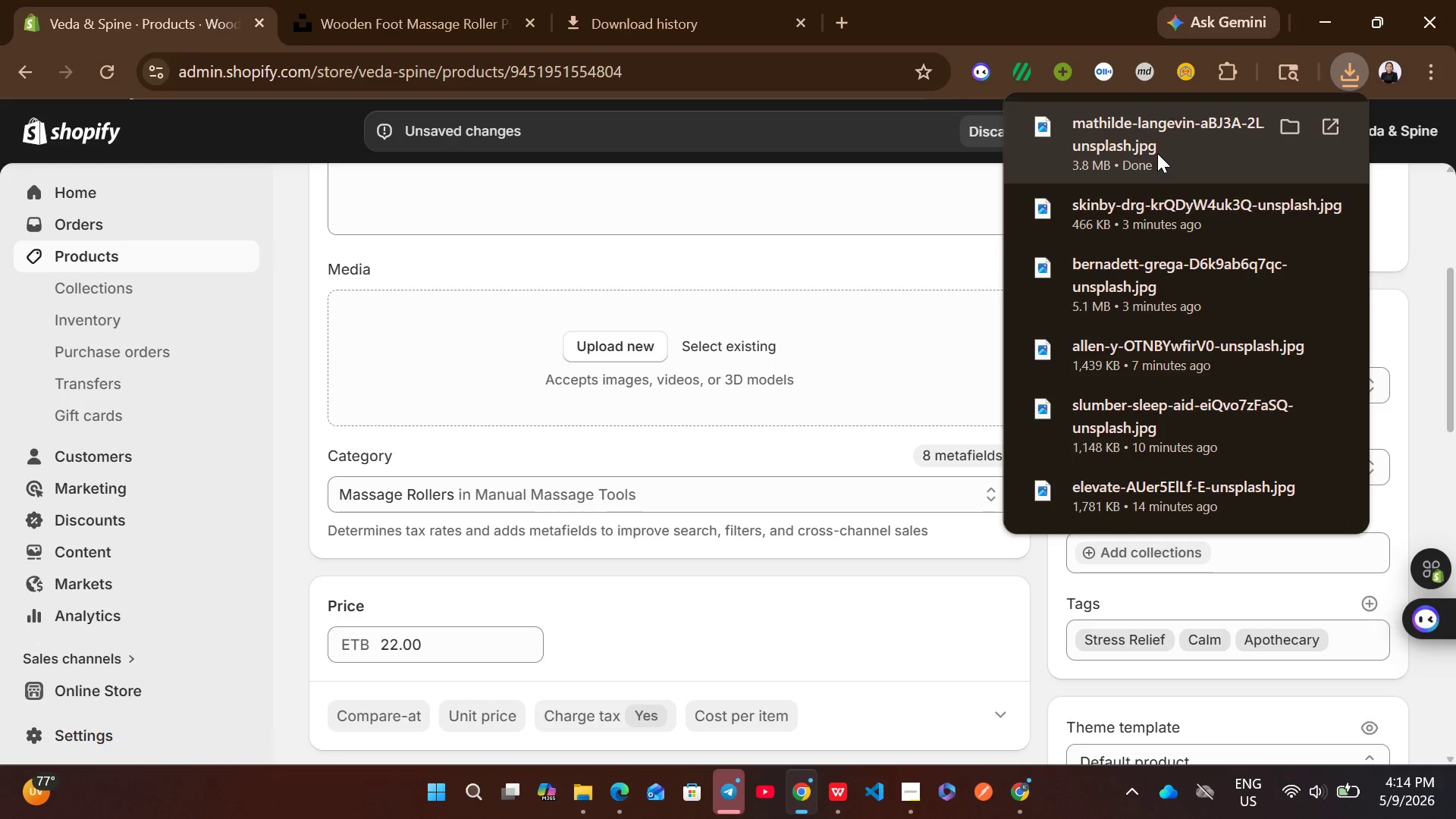 
left_click_drag(start_coordinate=[1157, 153], to_coordinate=[845, 318])
 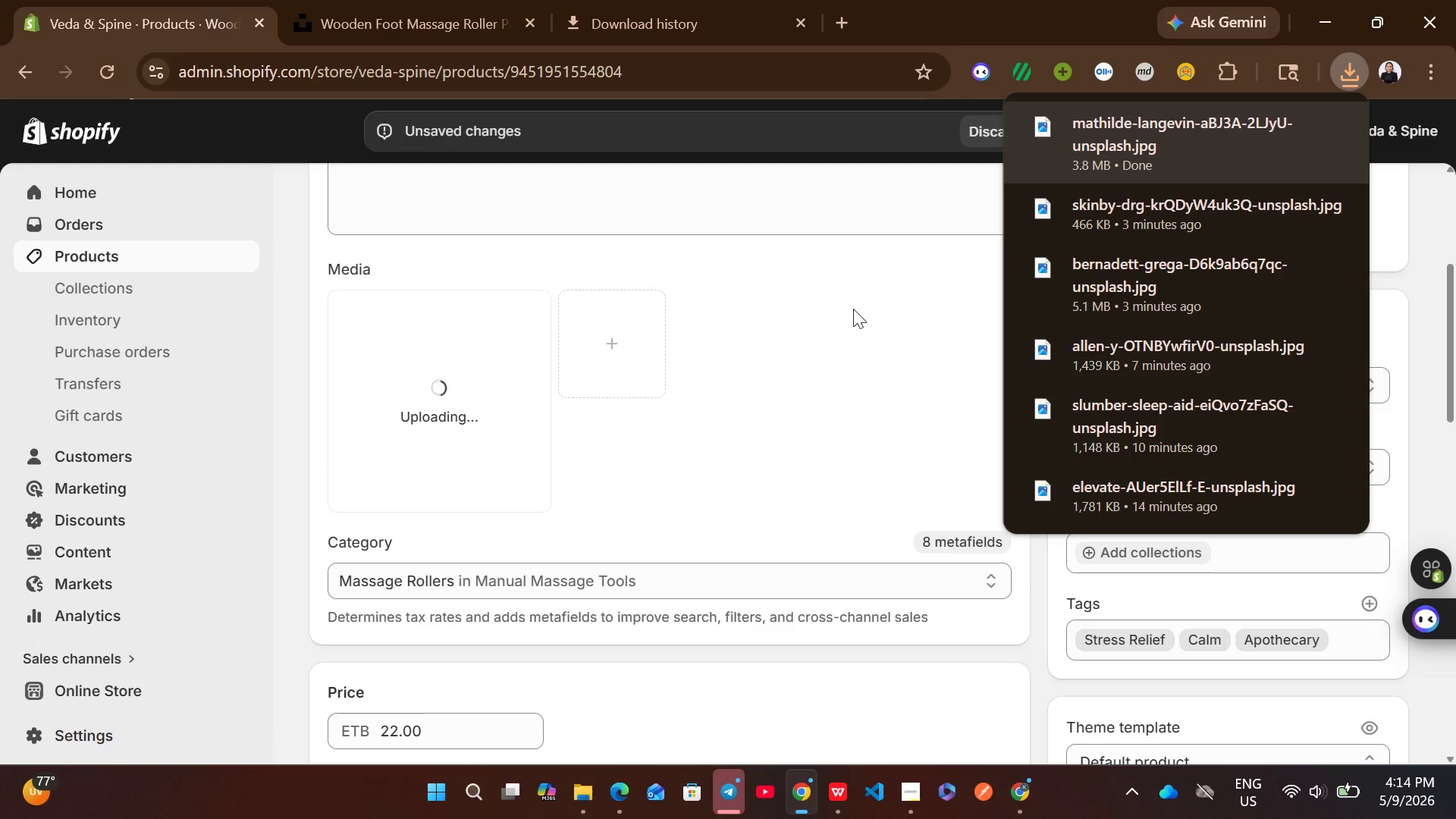 
left_click([861, 295])
 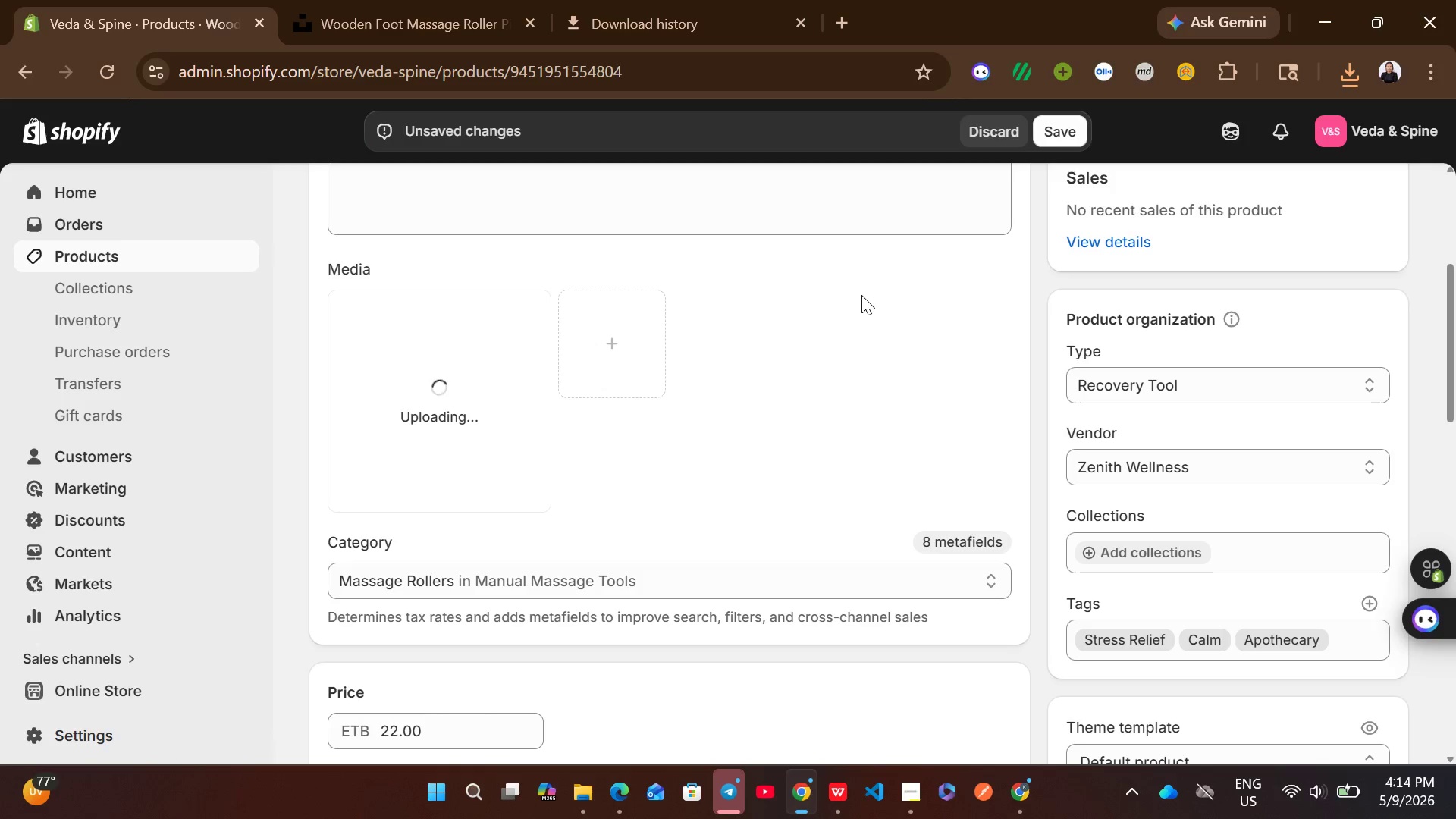 
wait(17.61)
 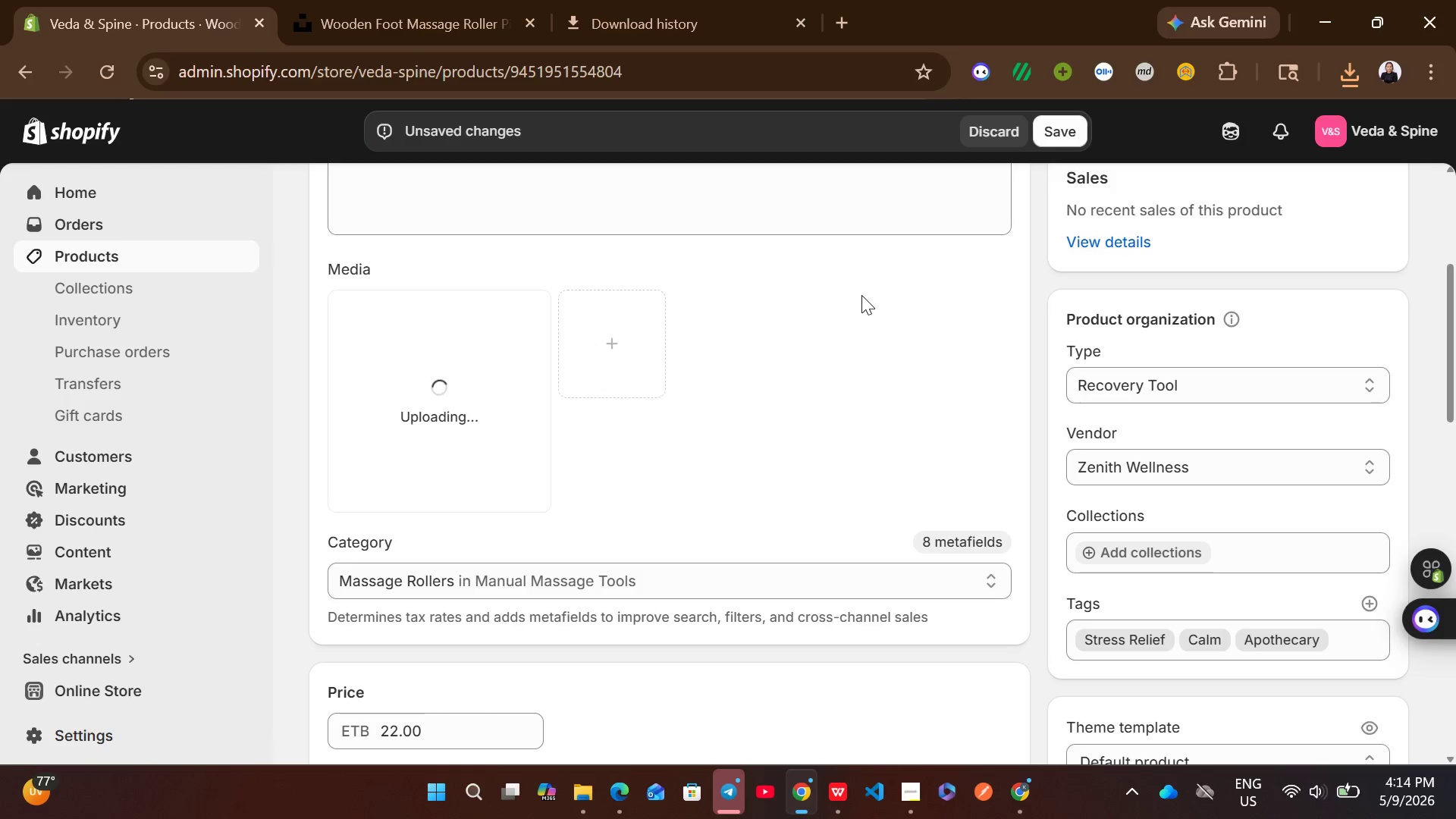 
left_click([492, 438])
 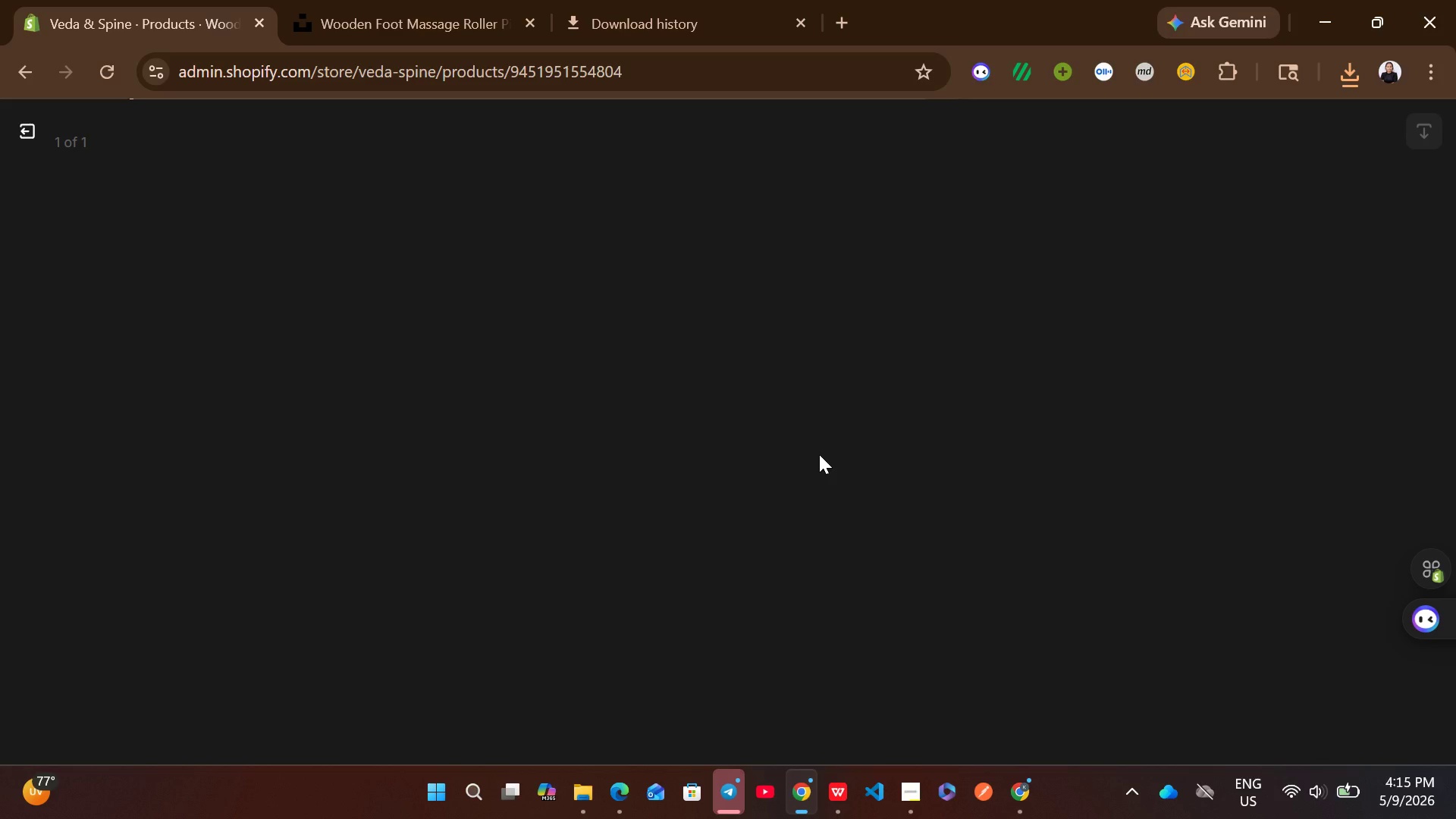 
wait(7.41)
 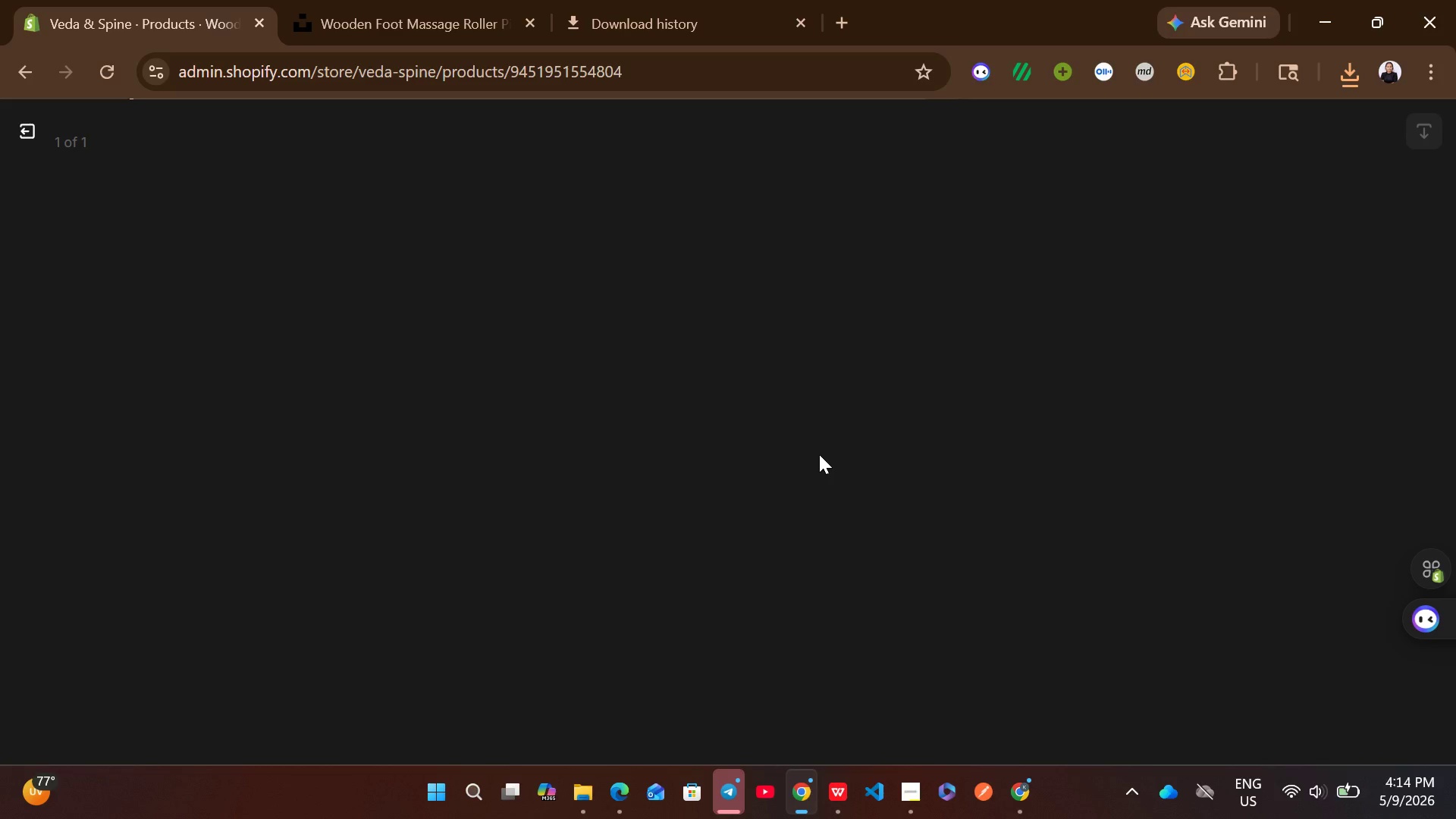 
left_click([1131, 375])
 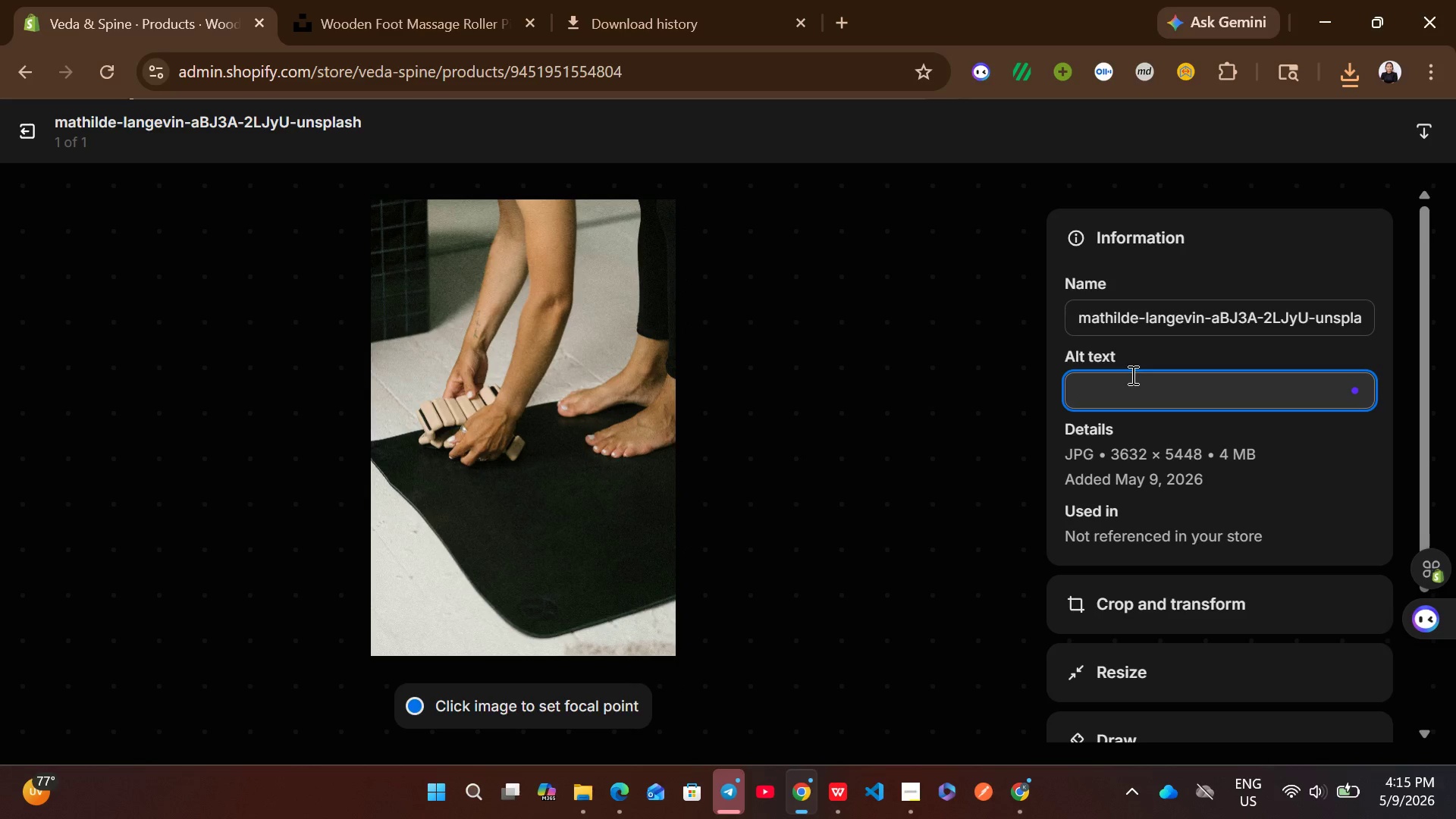 
type(wooden foot )
 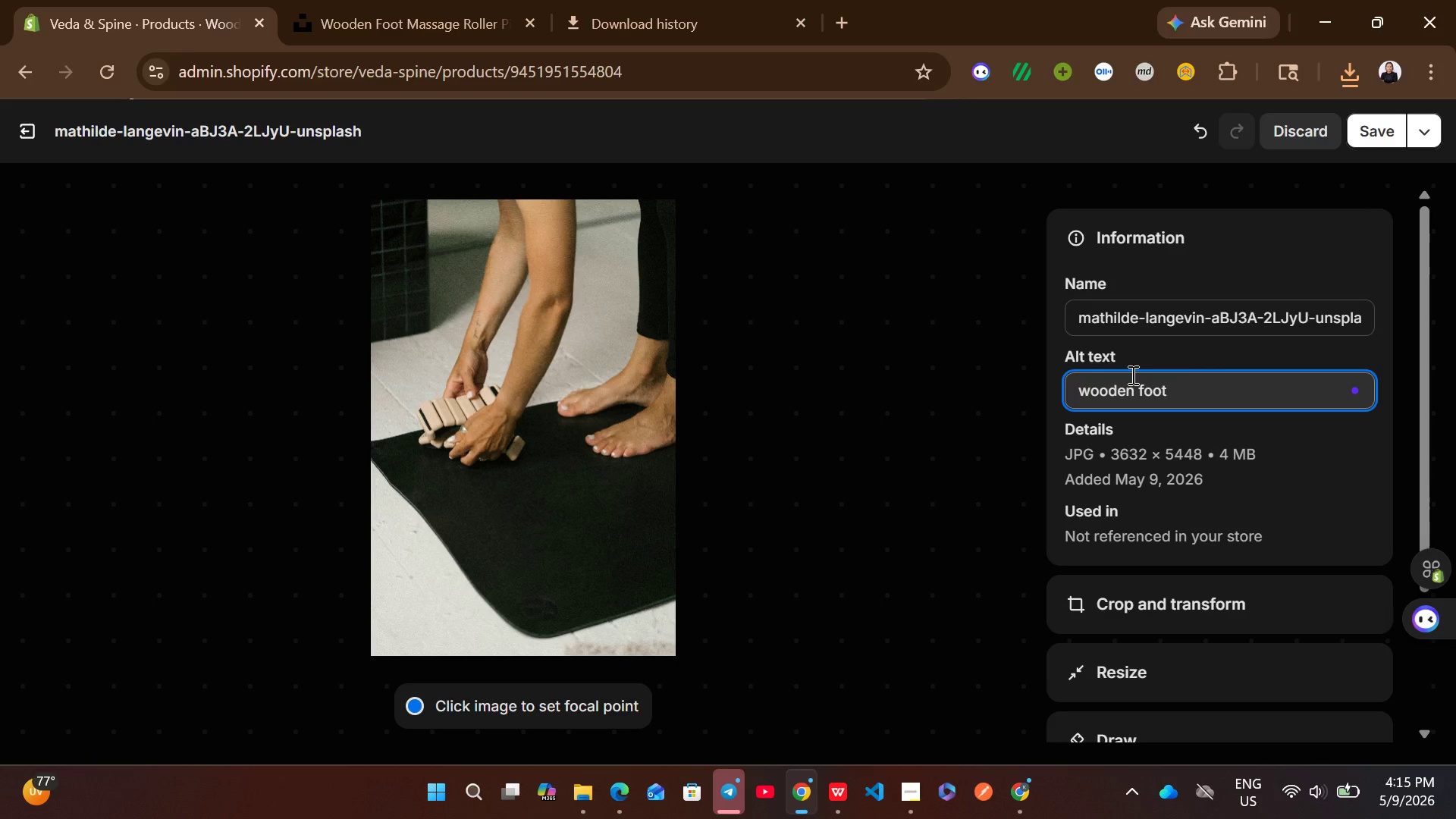 
type(mag)
key(Backspace)
type(ssage roller )
key(Backspace)
type(. expertlu)
key(Backspace)
type(y designed for )
 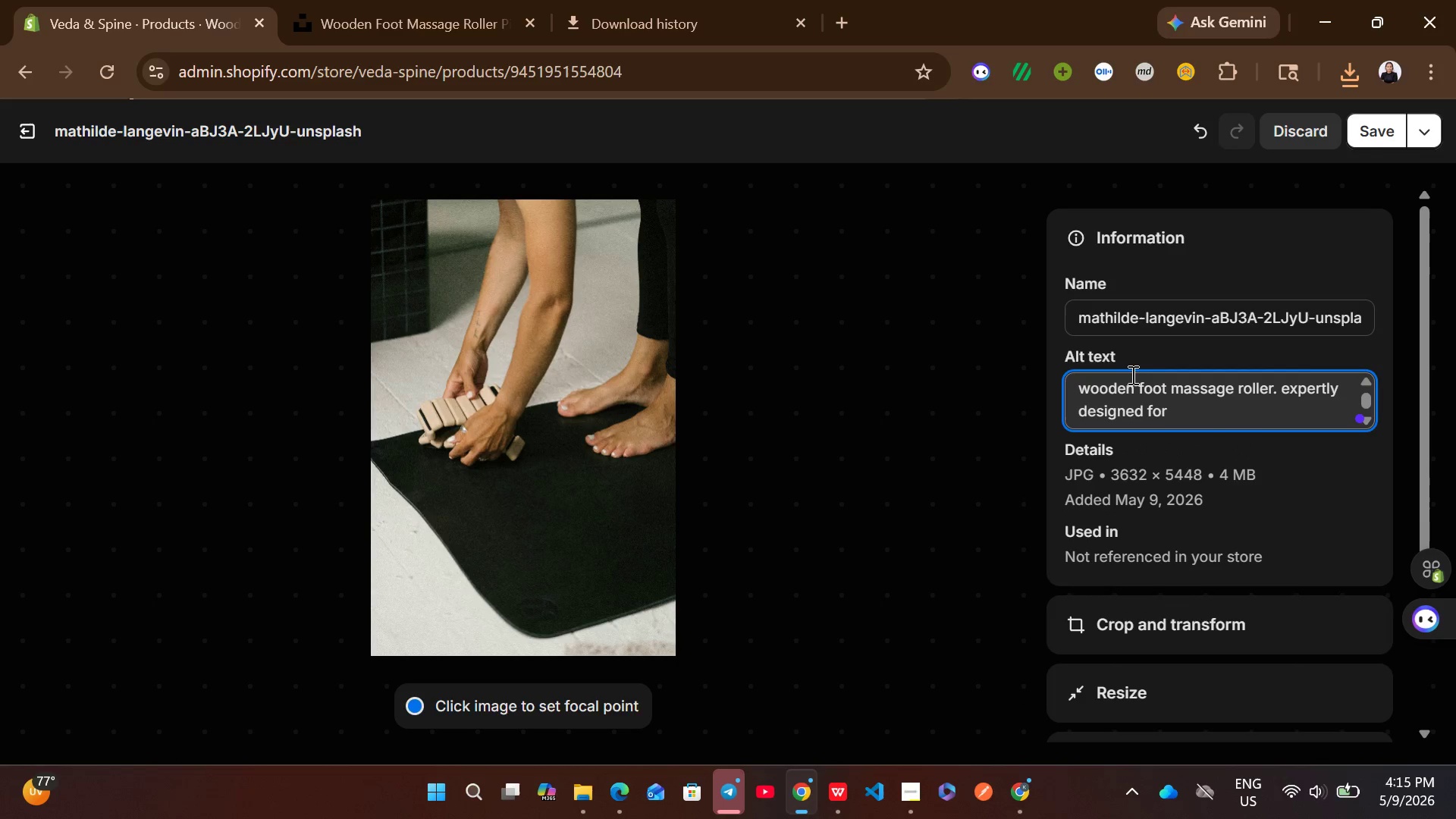 
type(stress relief )
key(Backspace)
 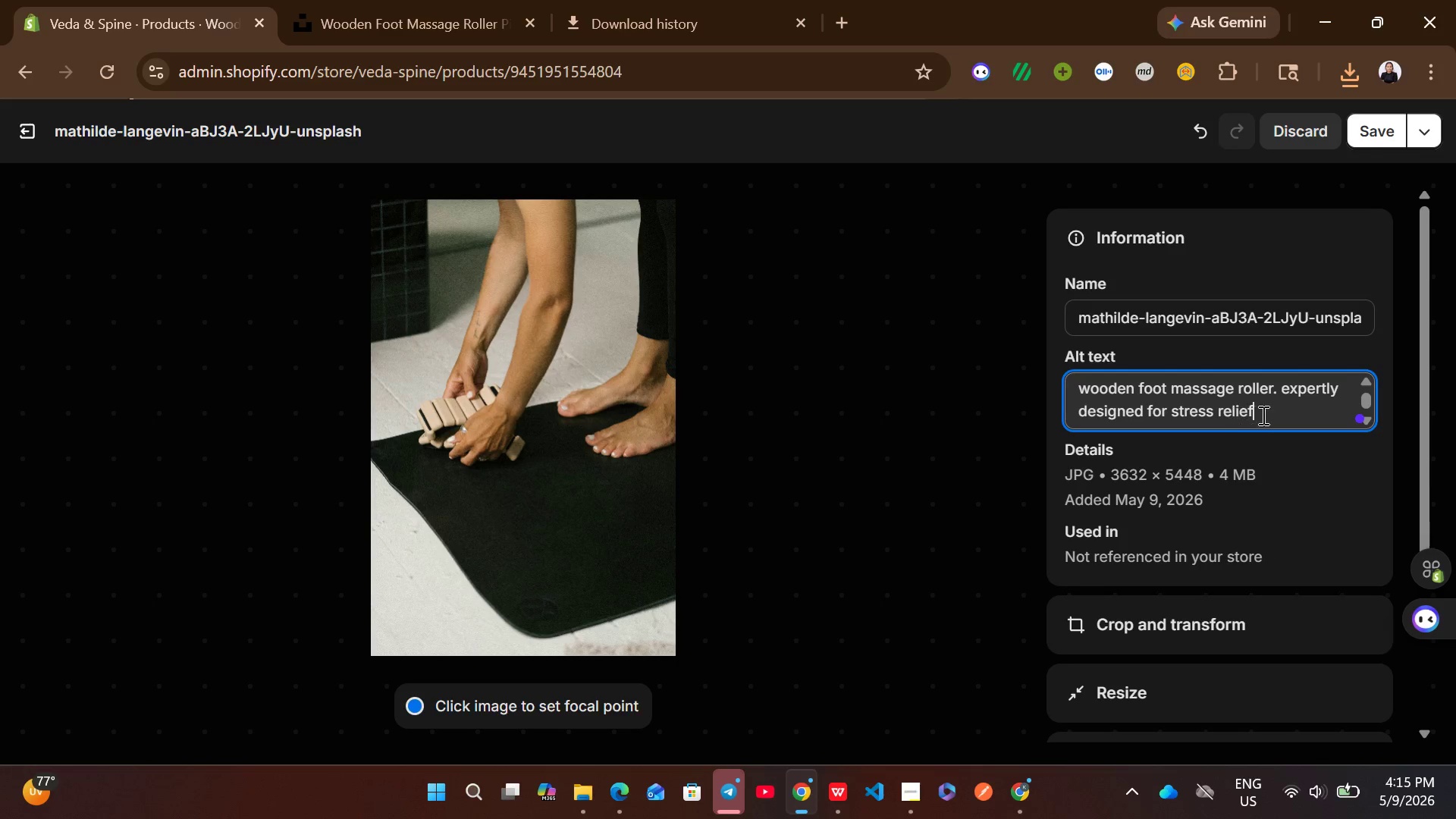 
left_click_drag(start_coordinate=[1285, 412], to_coordinate=[1288, 385])
 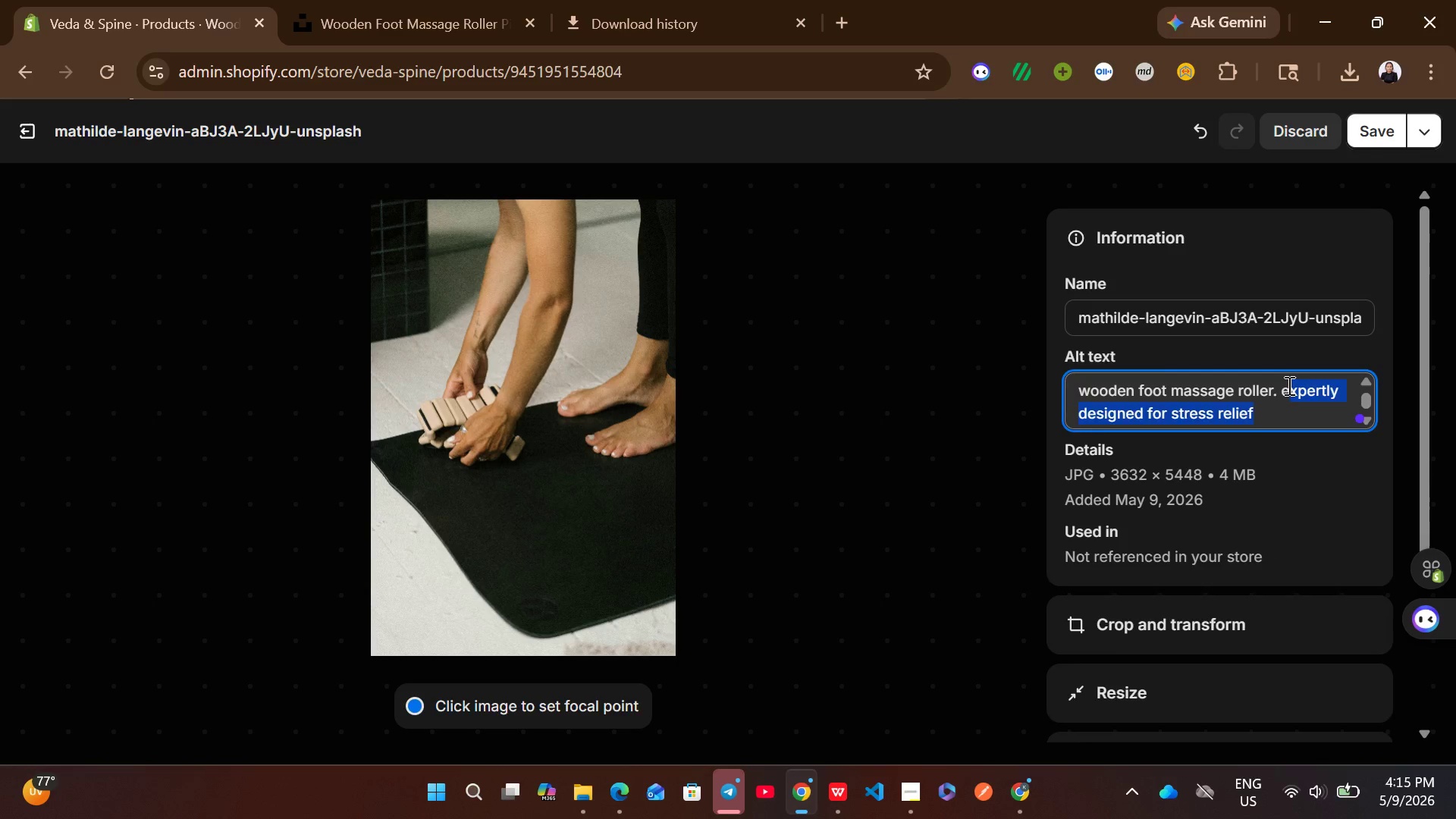 
key(Backspace)
 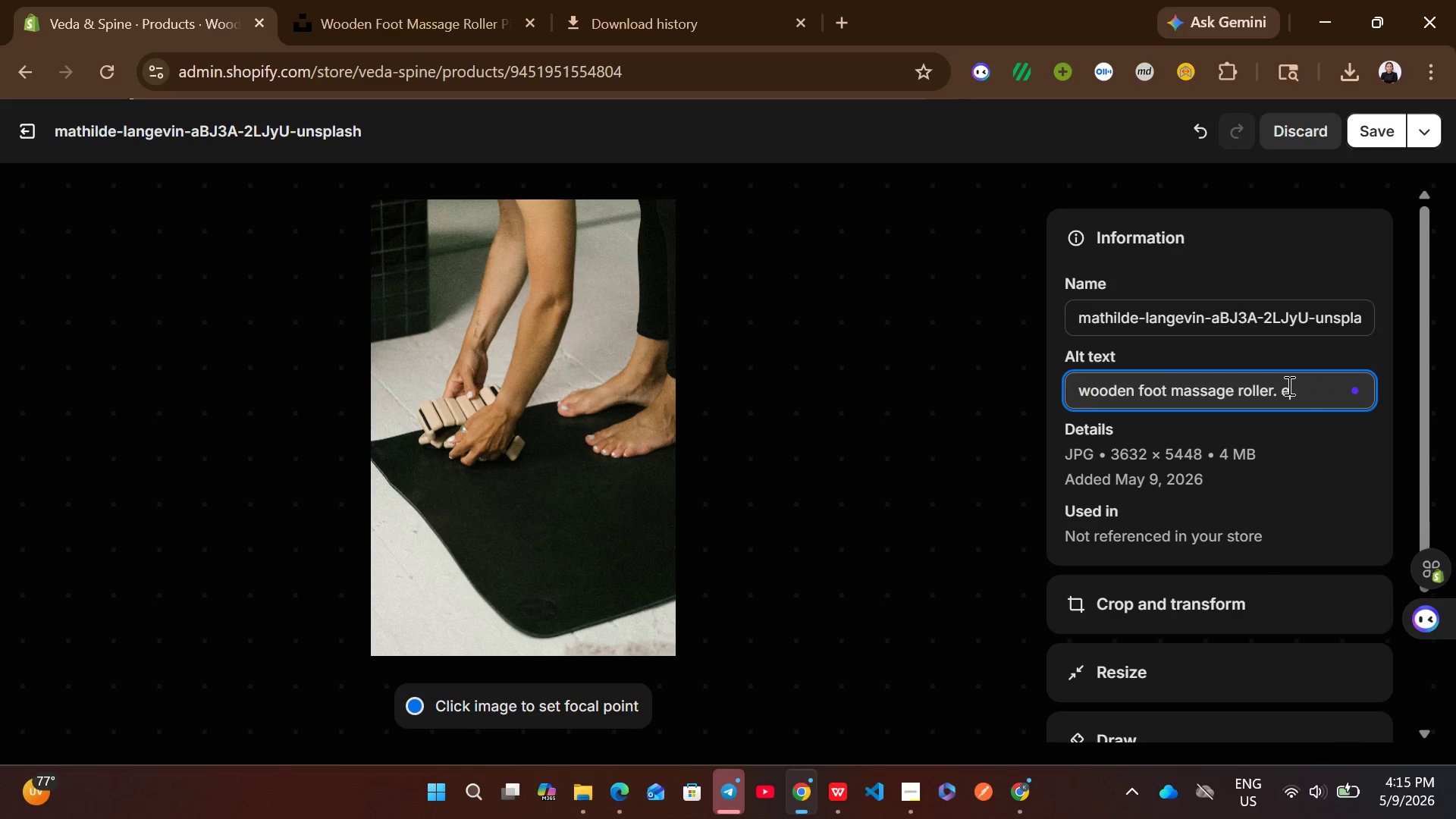 
key(Backspace)
 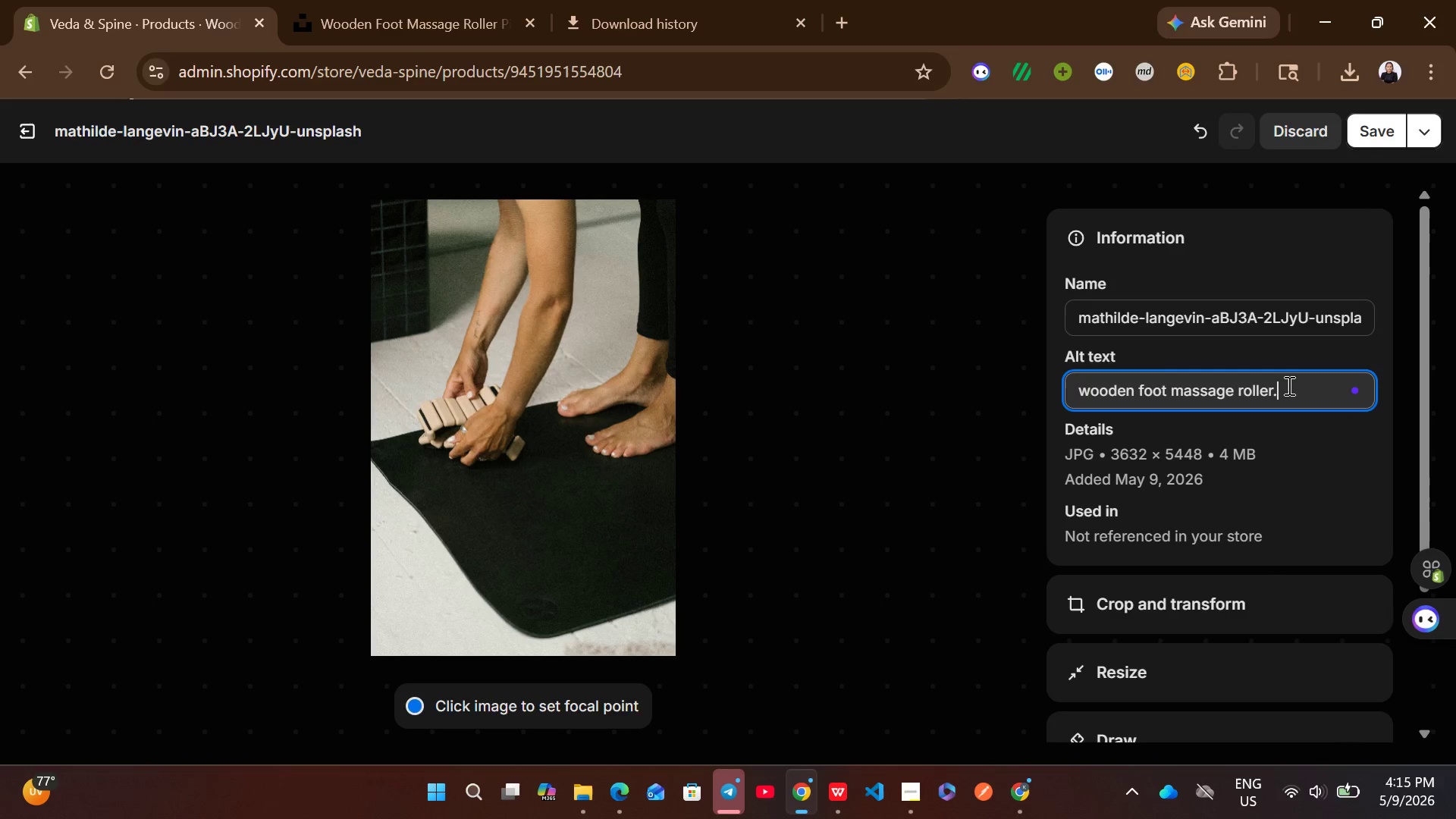 
key(Backspace)
 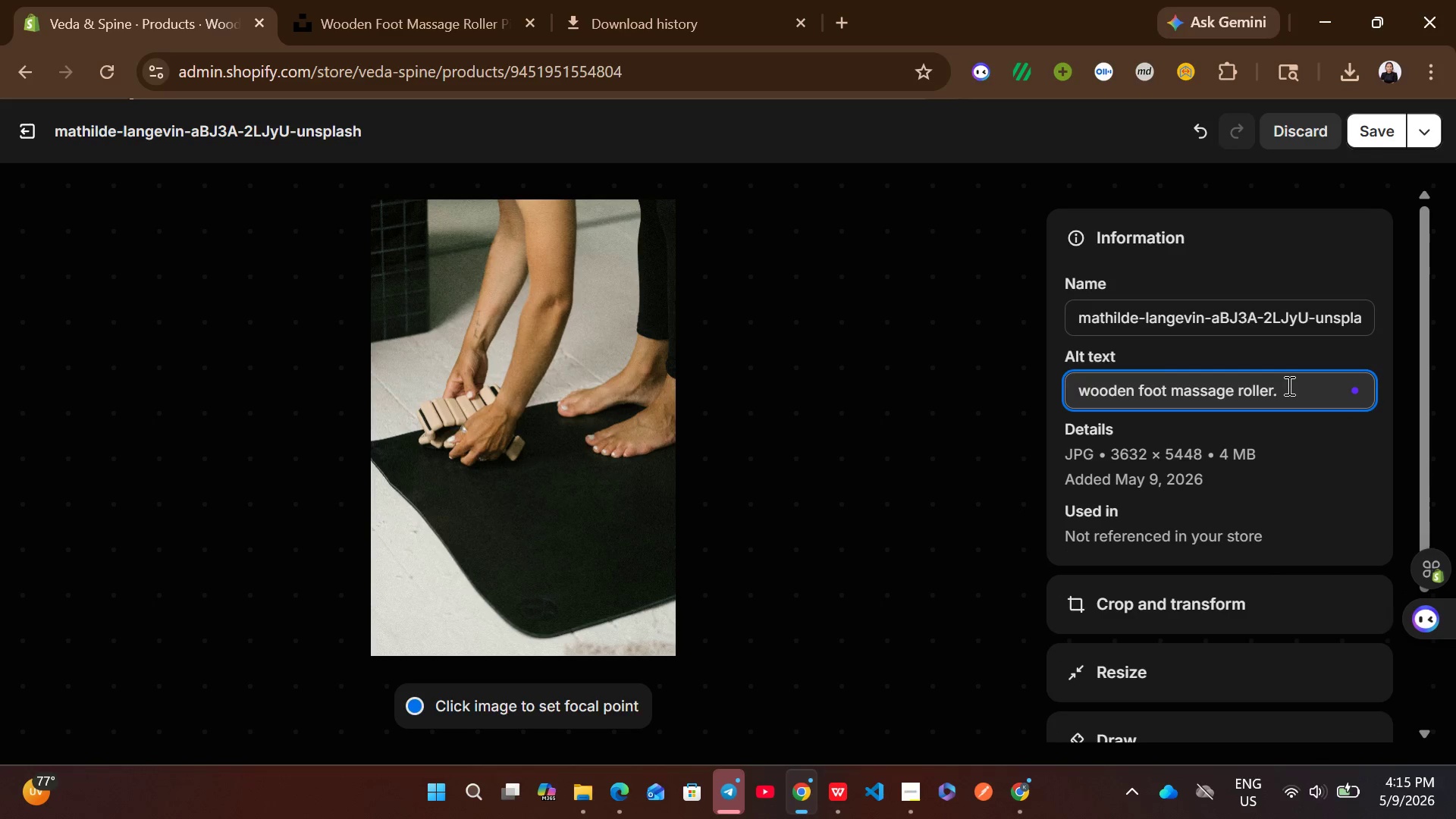 
key(Backspace)
 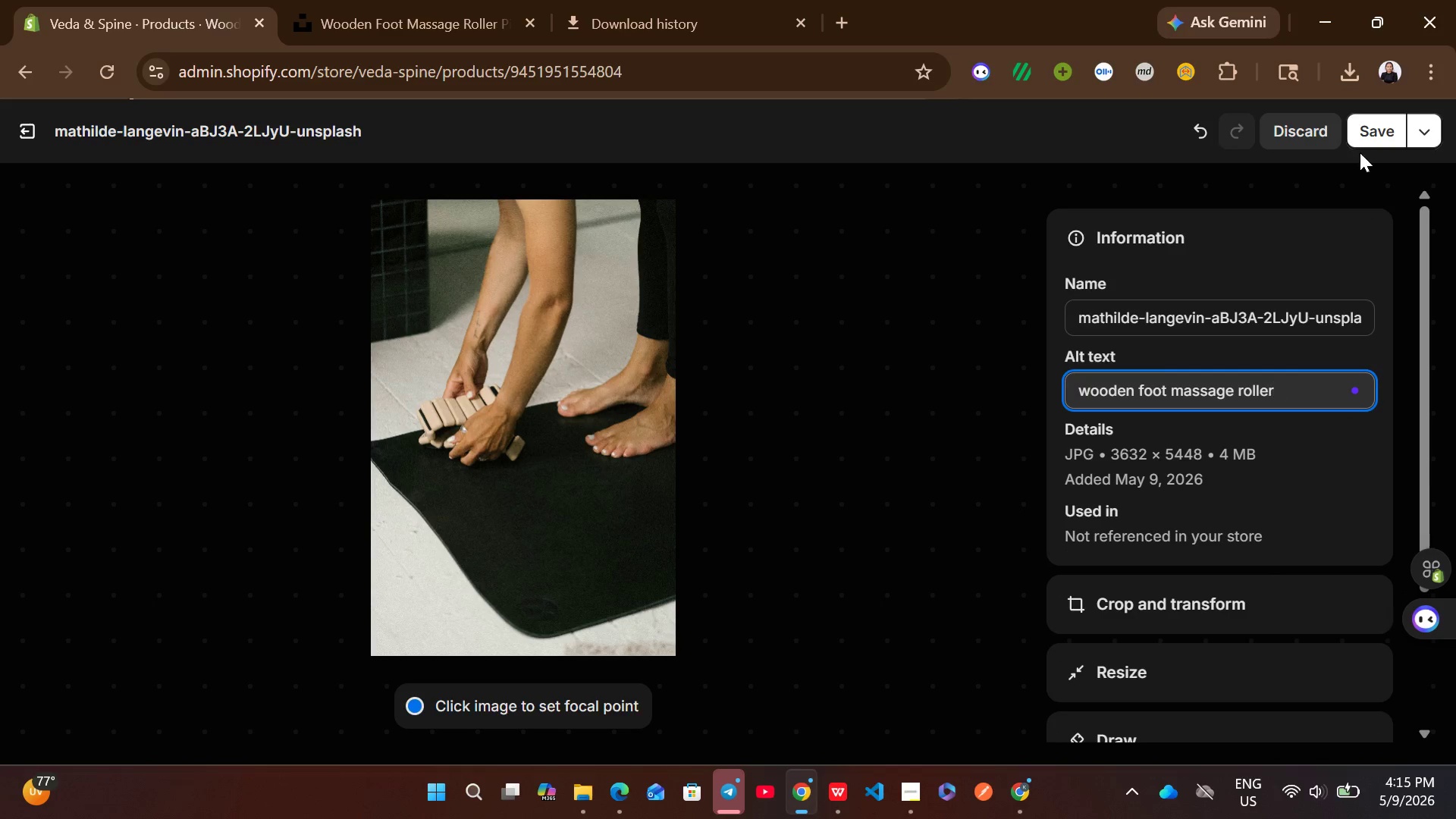 
left_click([1358, 138])
 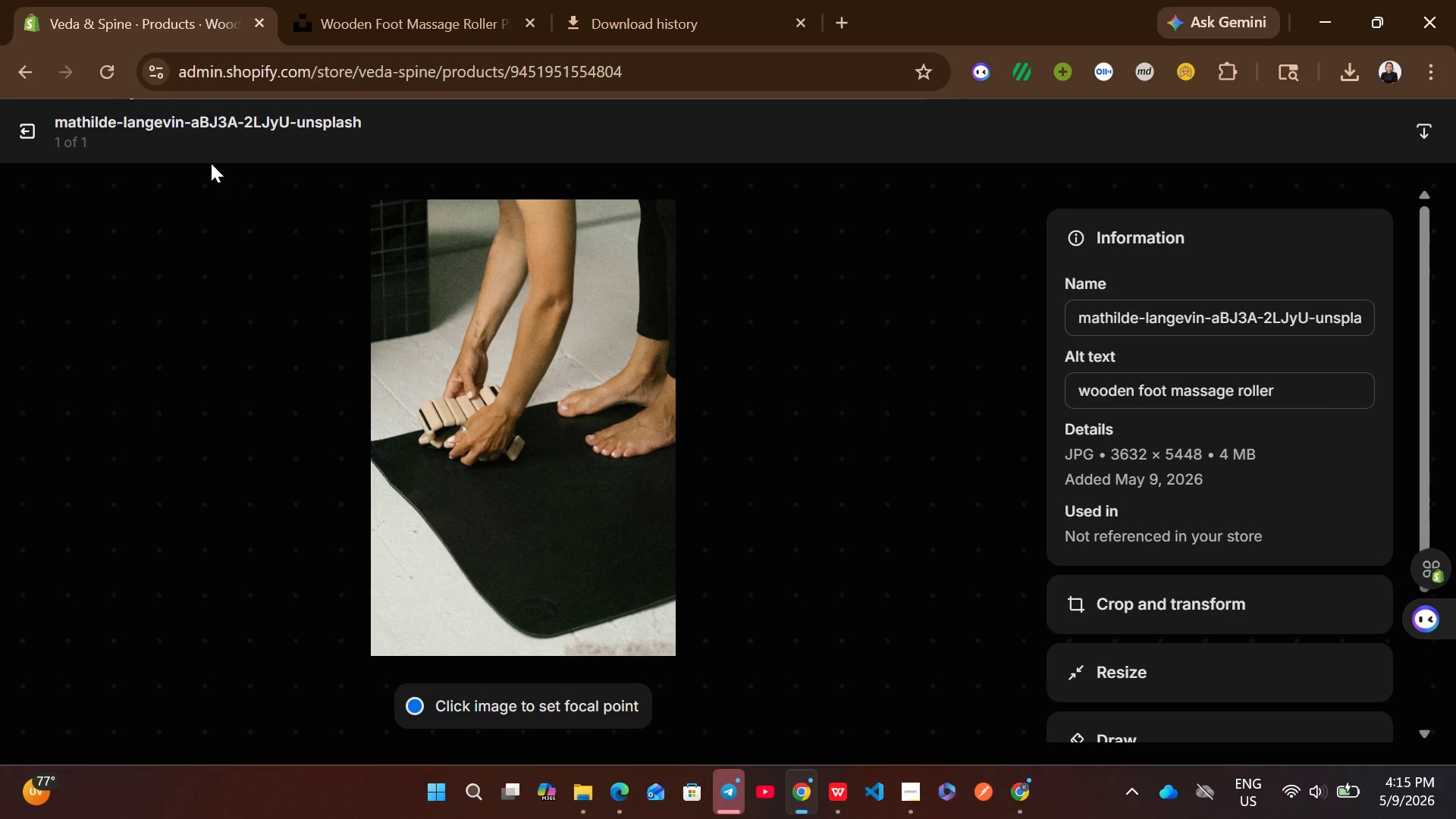 
left_click([22, 119])
 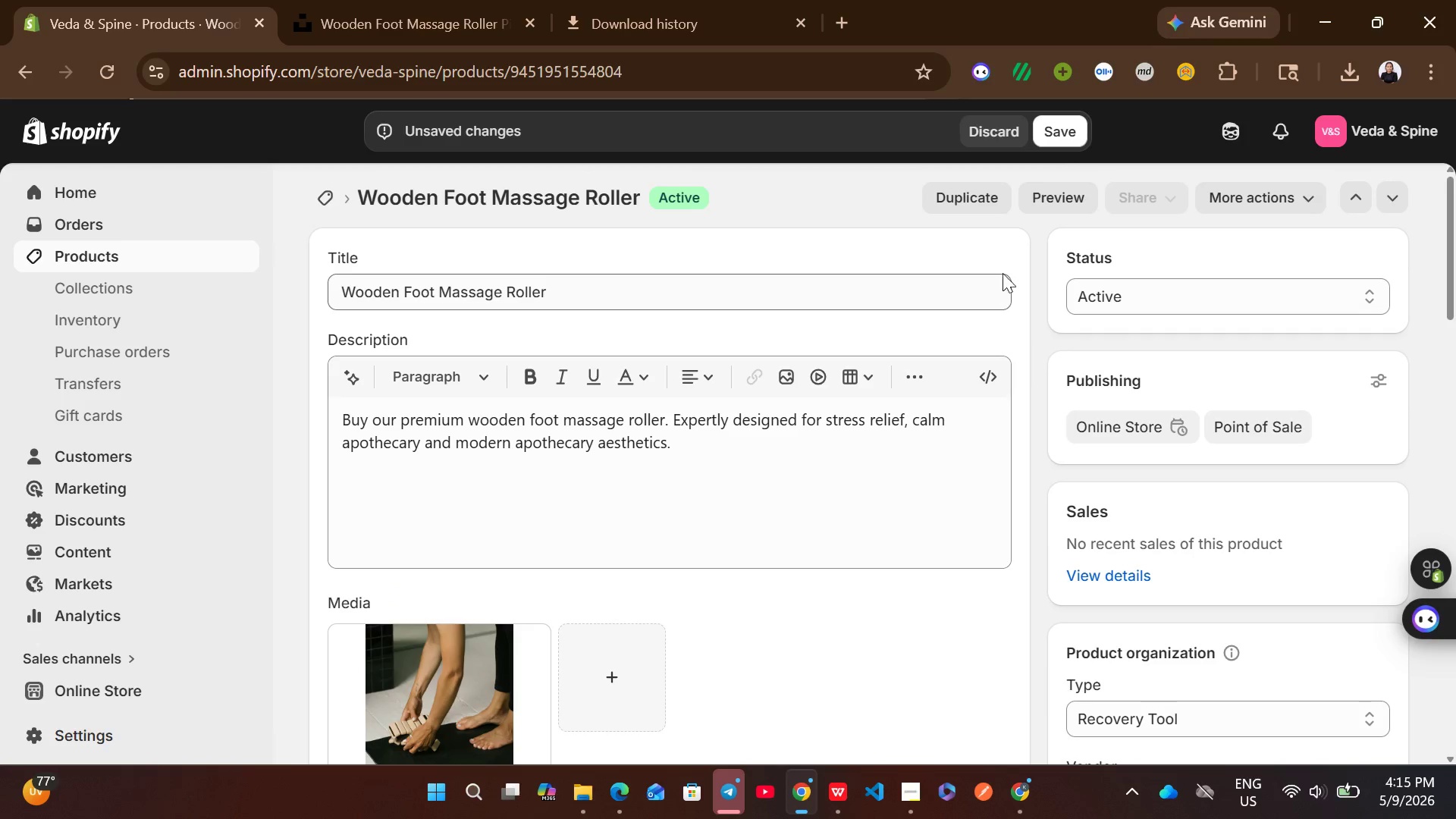 
left_click([1065, 139])
 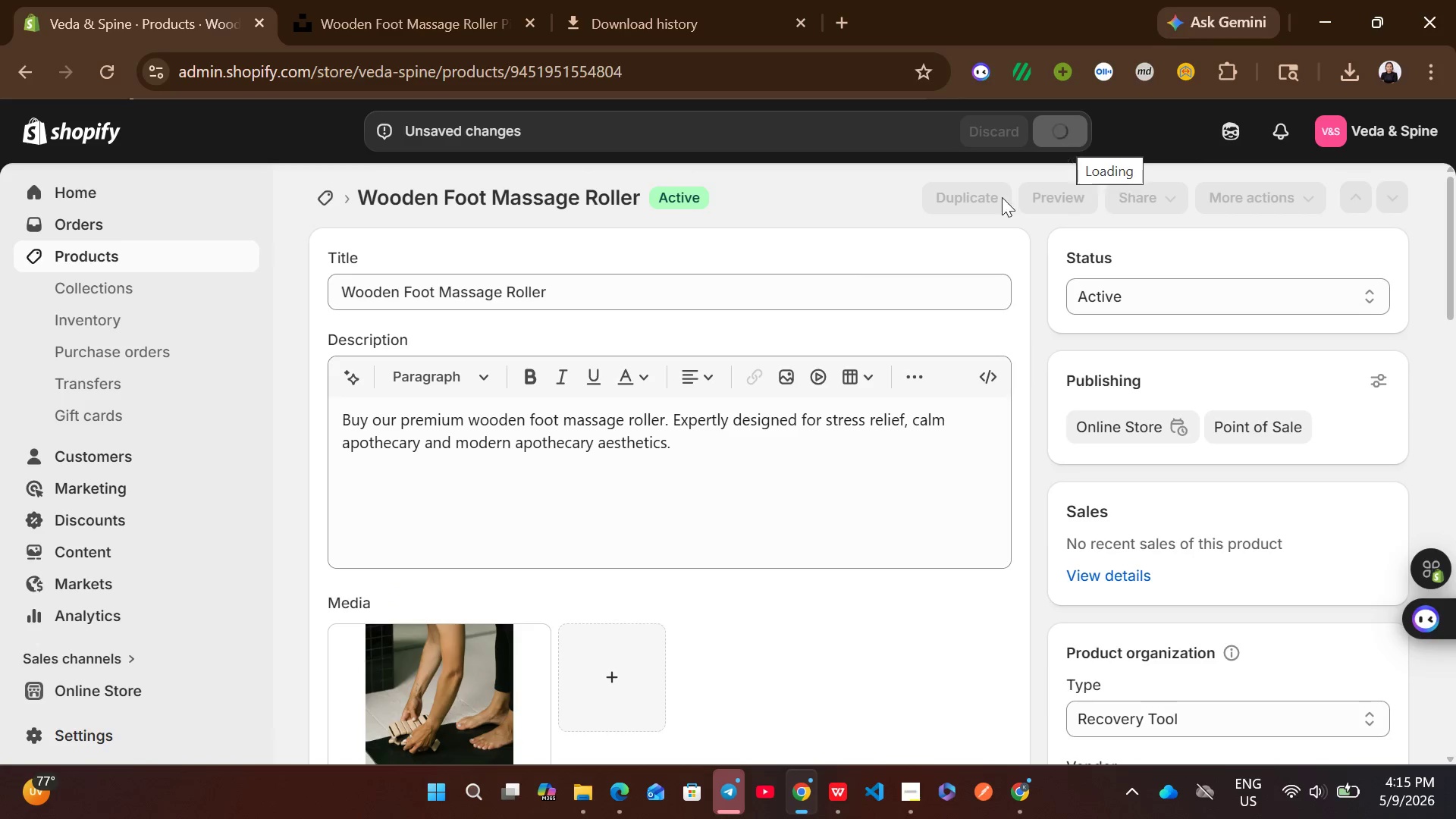 
wait(5.74)
 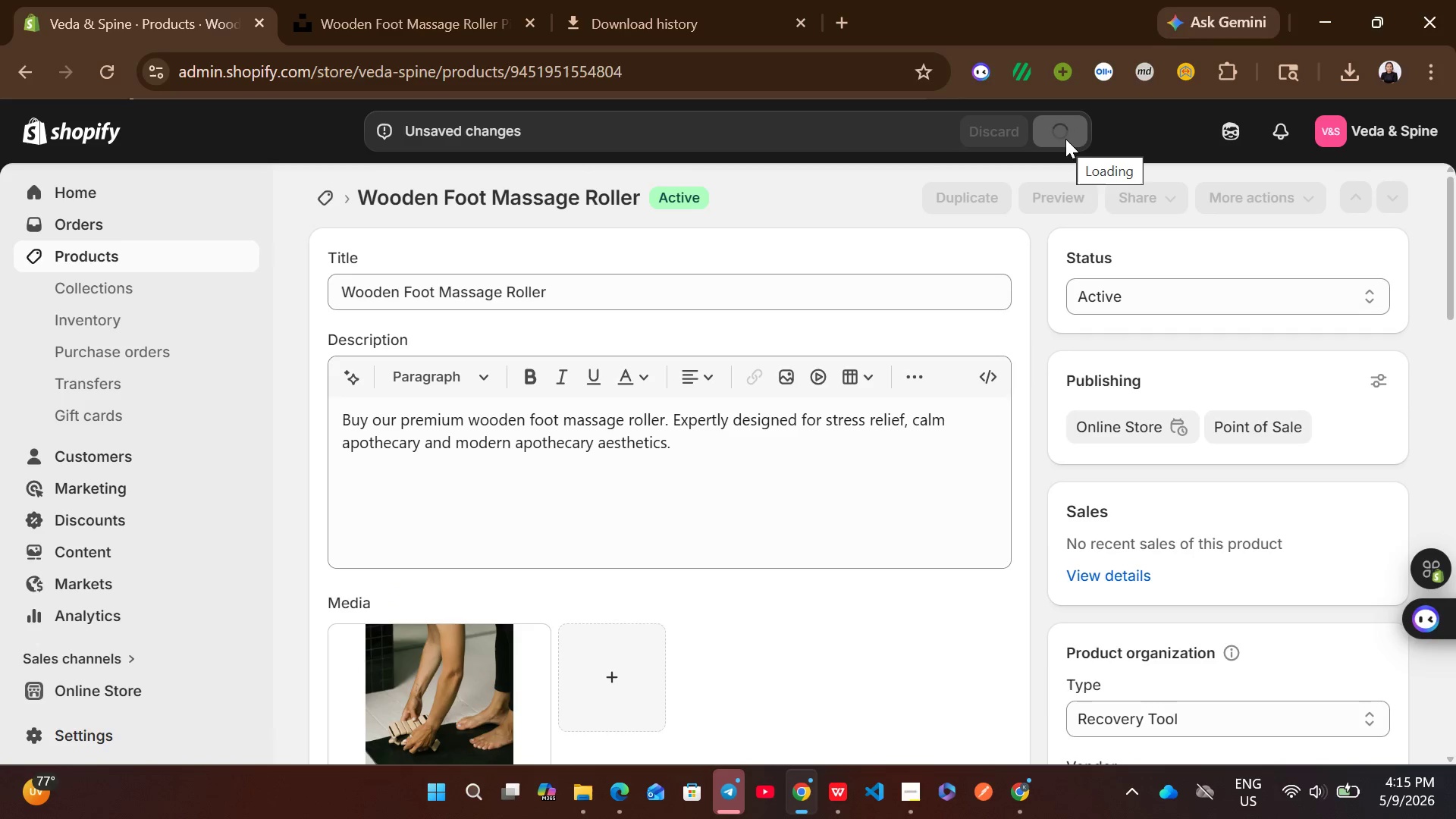 
mouse_move([380, 218])
 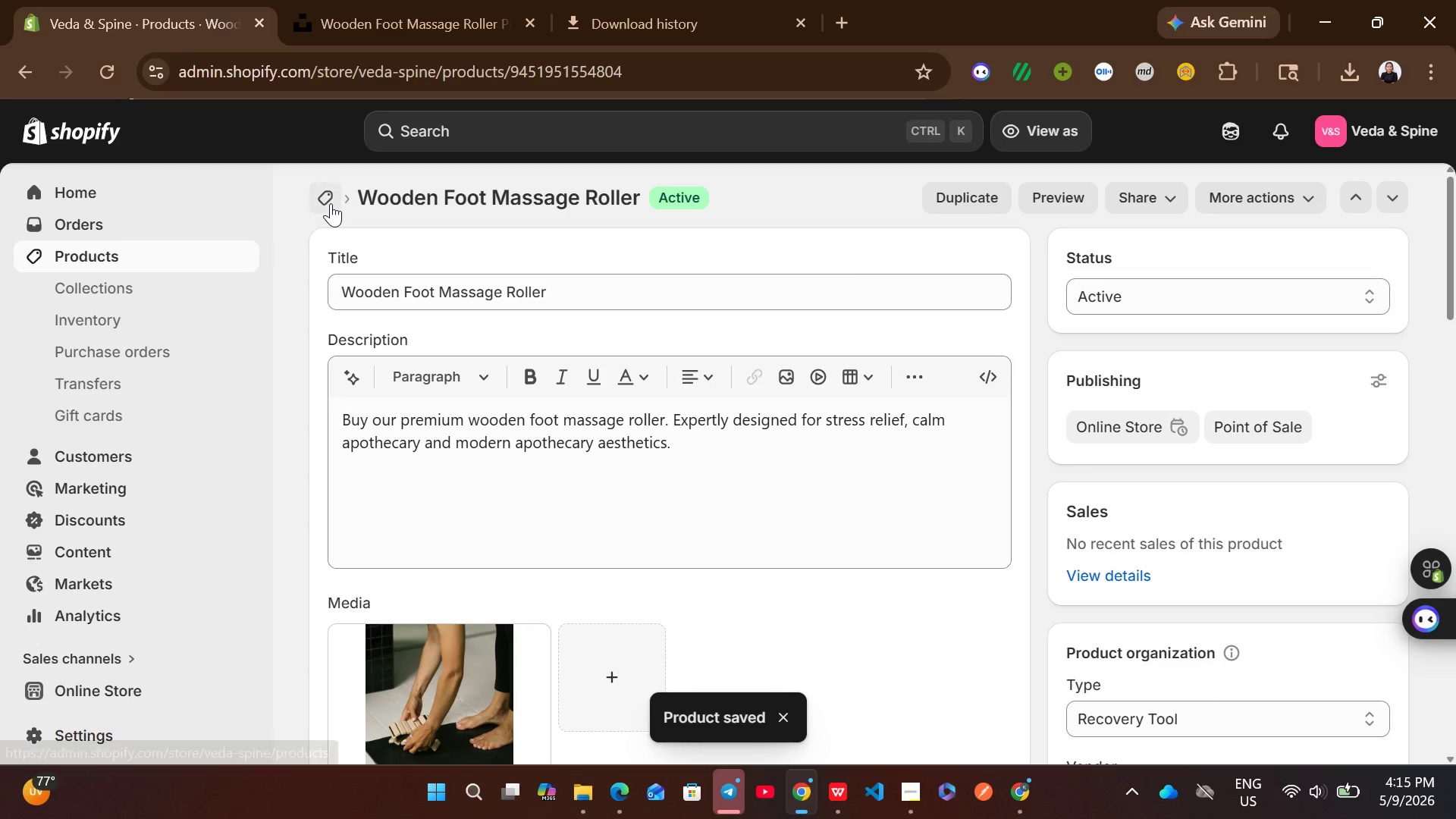 
left_click([331, 203])
 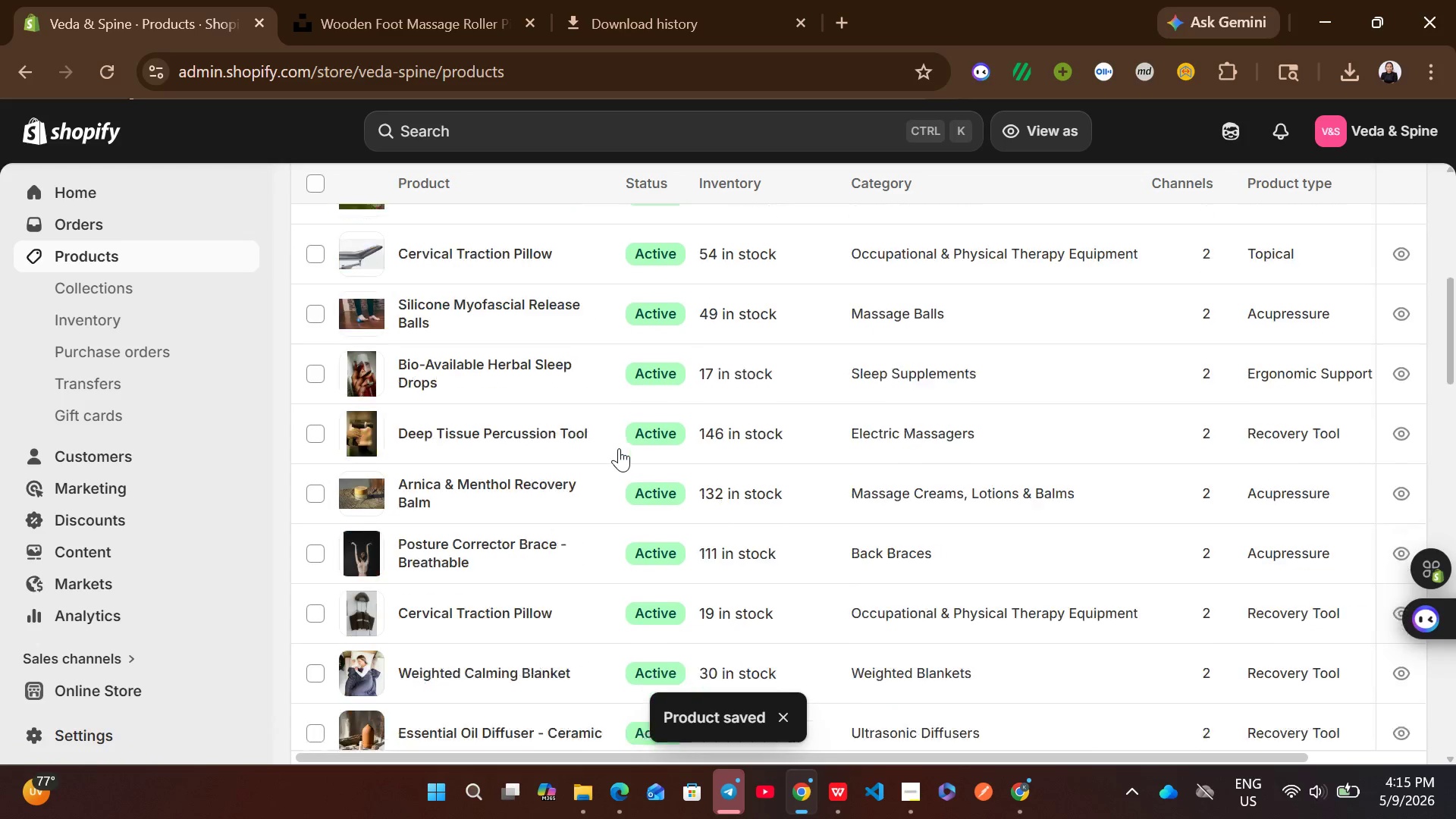 
wait(8.3)
 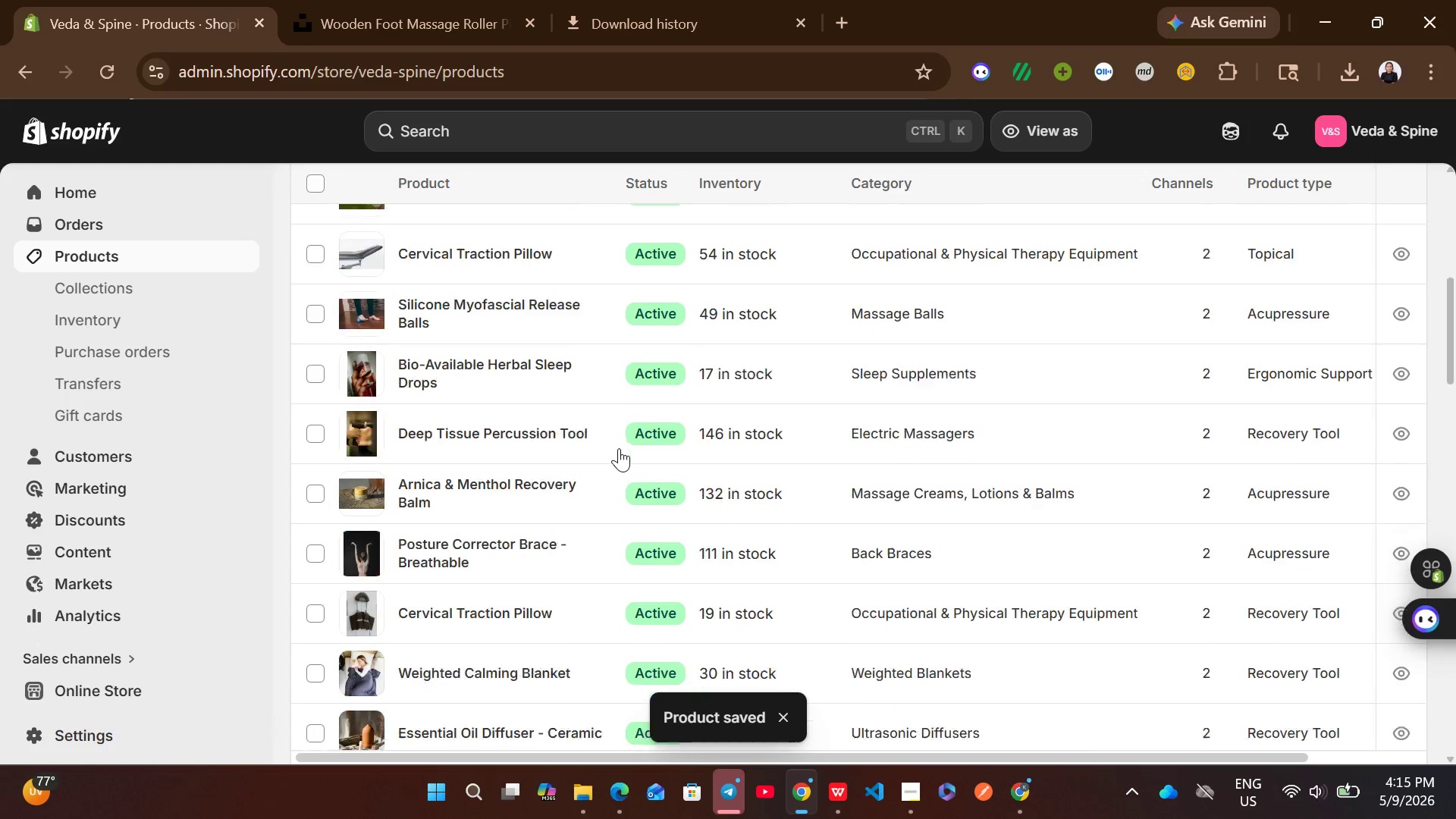 
left_click([790, 325])
 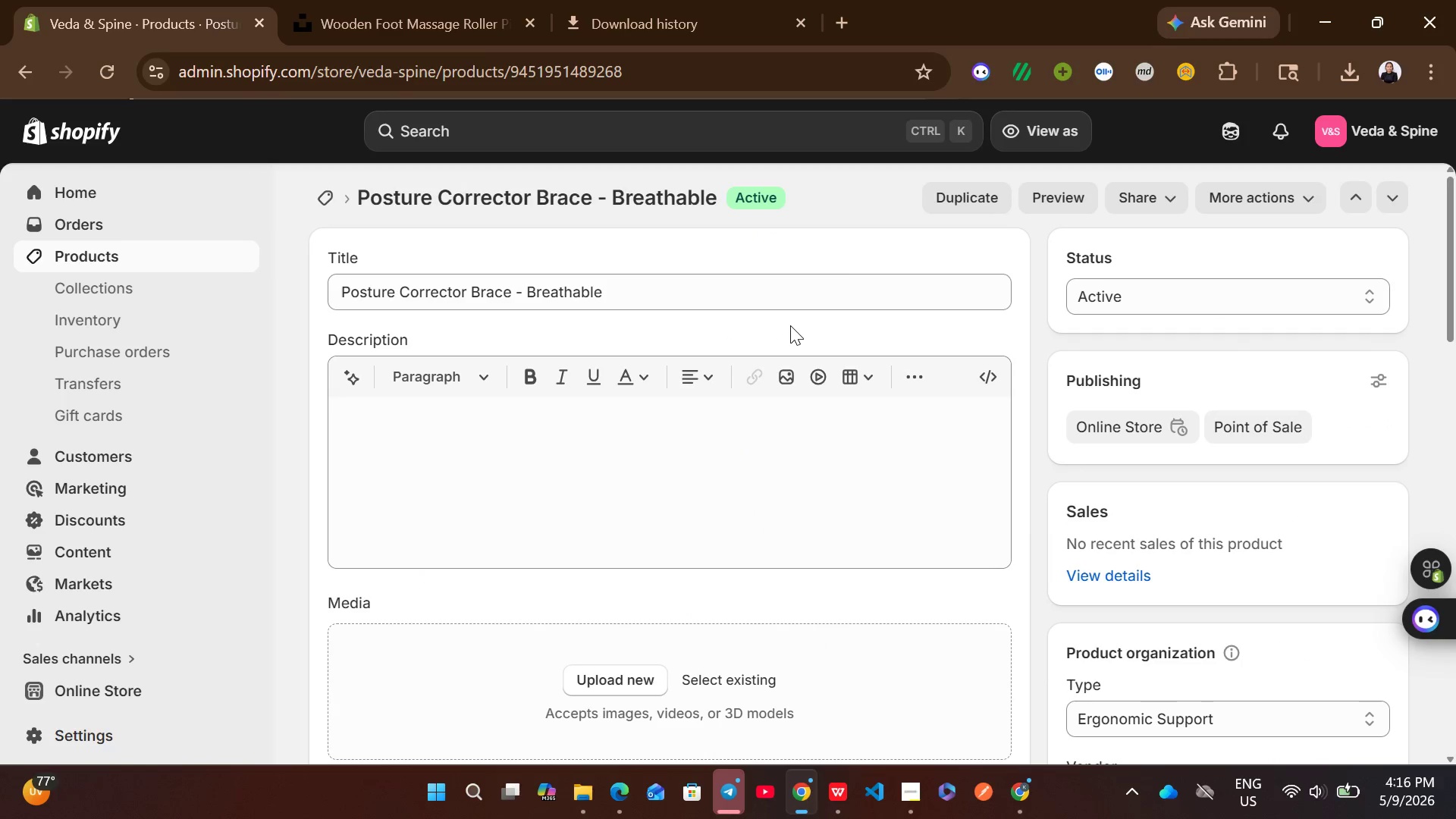 
wait(6.56)
 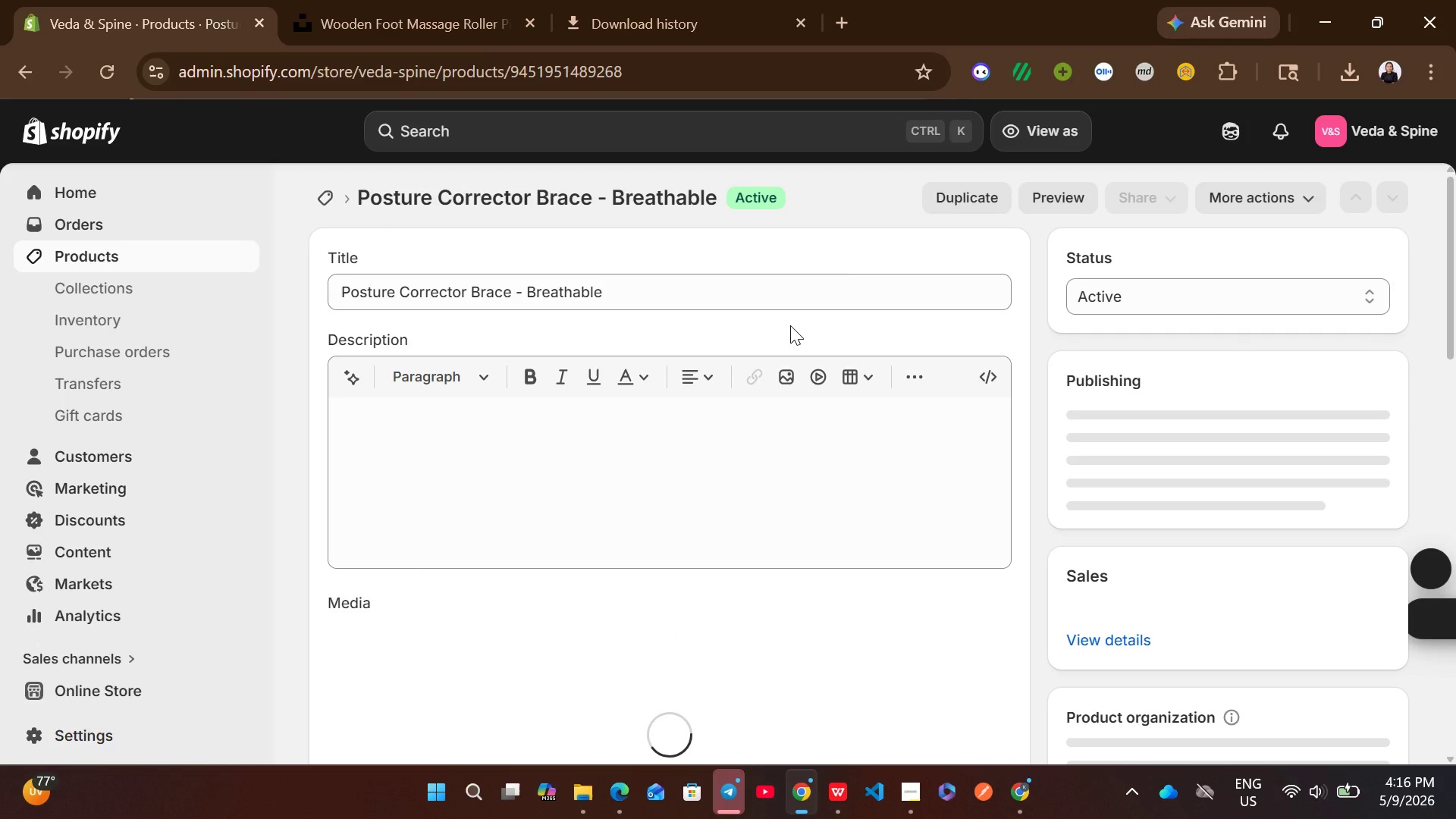 
double_click([650, 514])
 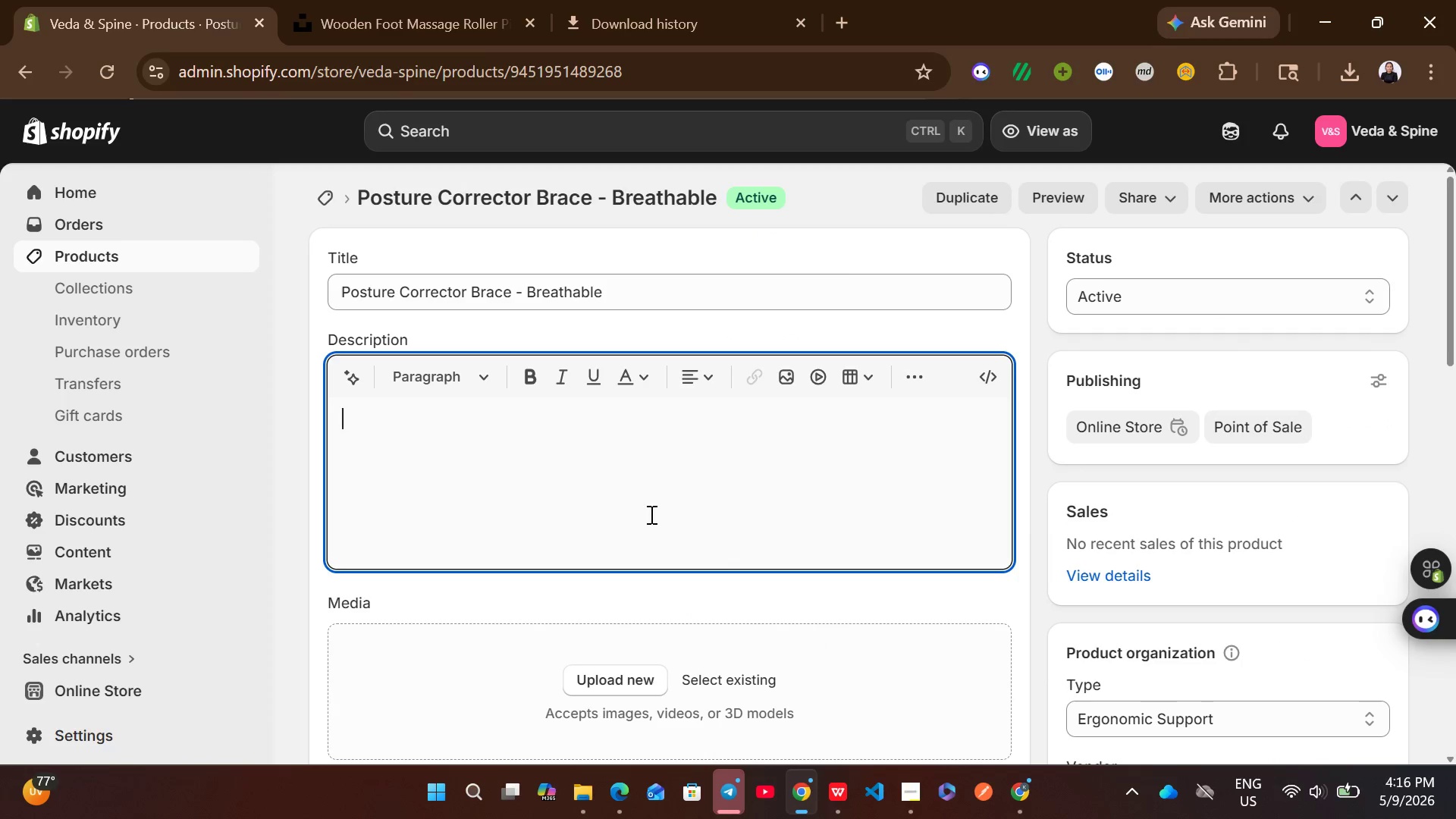 
triple_click([650, 514])
 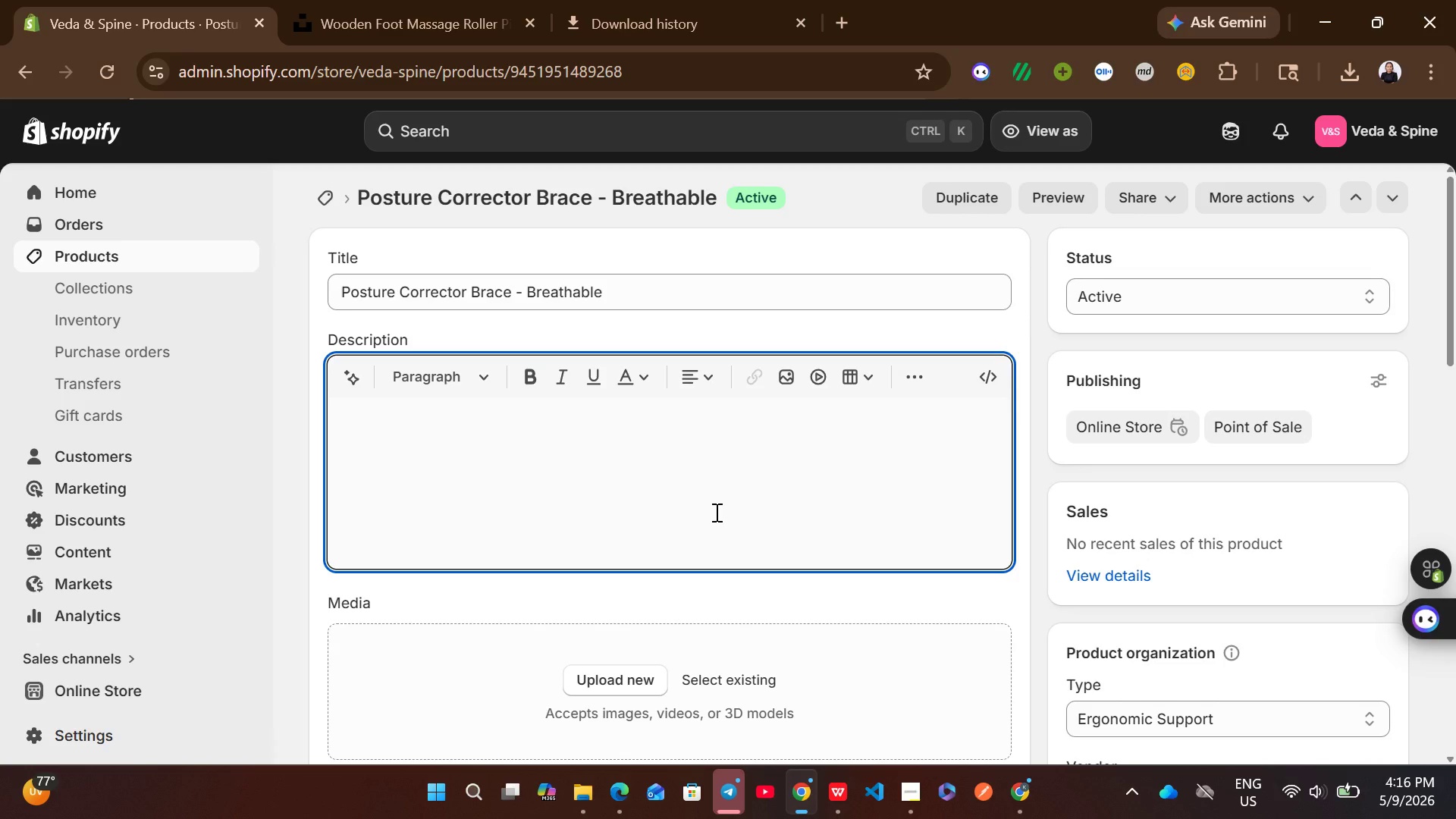 
wait(5.73)
 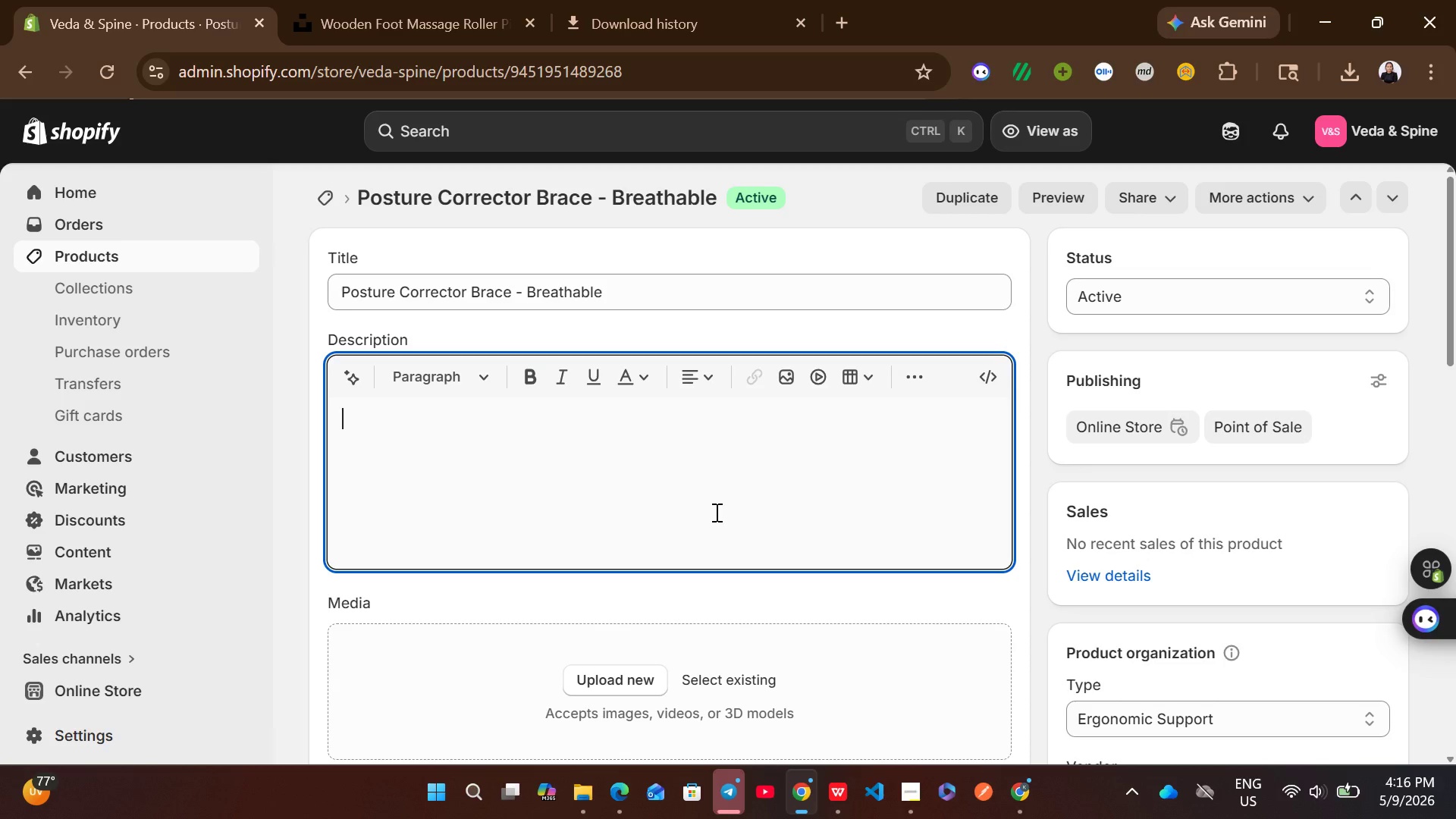 
type(Buy our premium posture connector brace - breathable. Expertly designed for postural correction.)
key(Backspace)
type(, Ergonomic )
 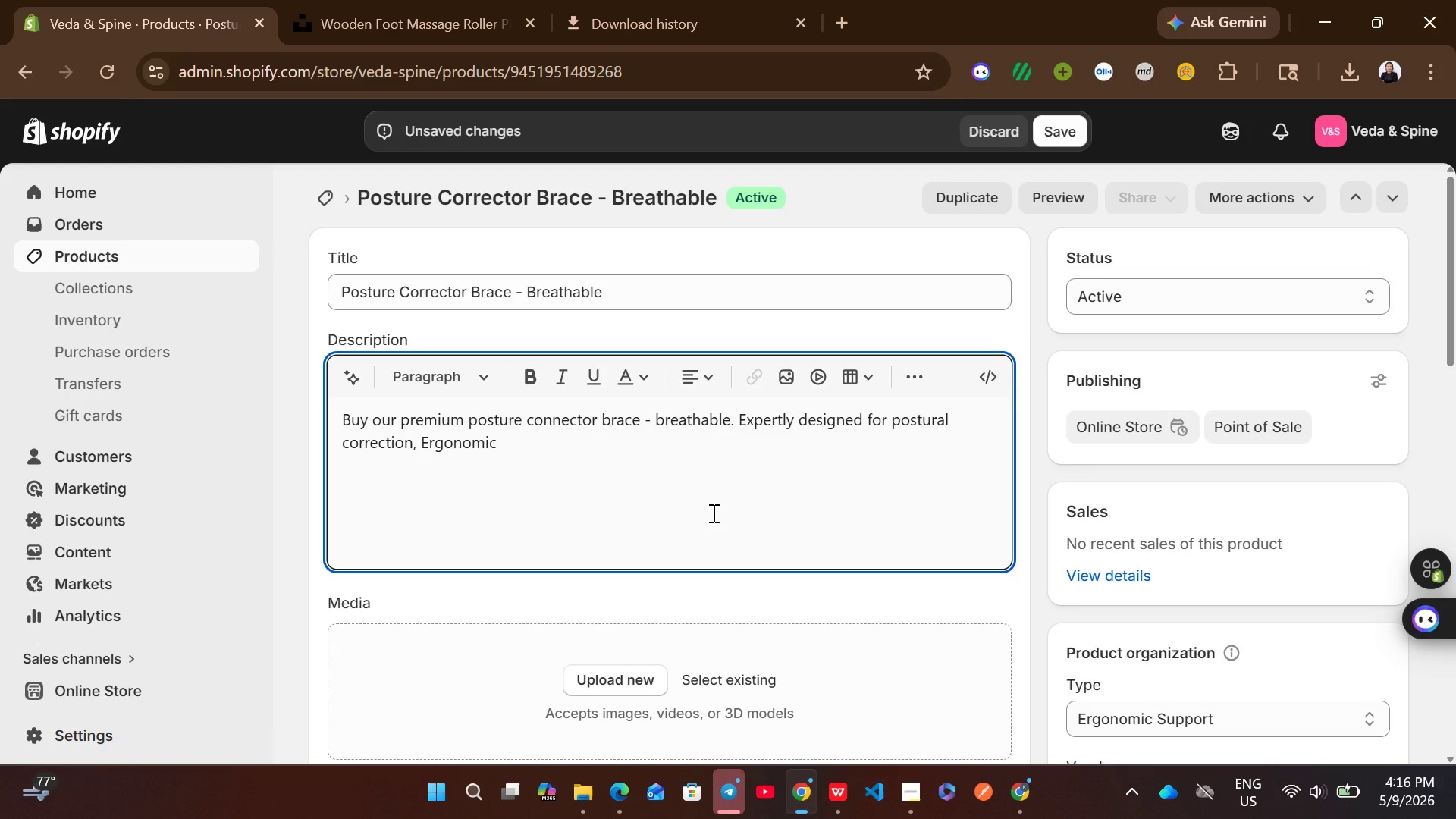 
key(ArrowLeft)
 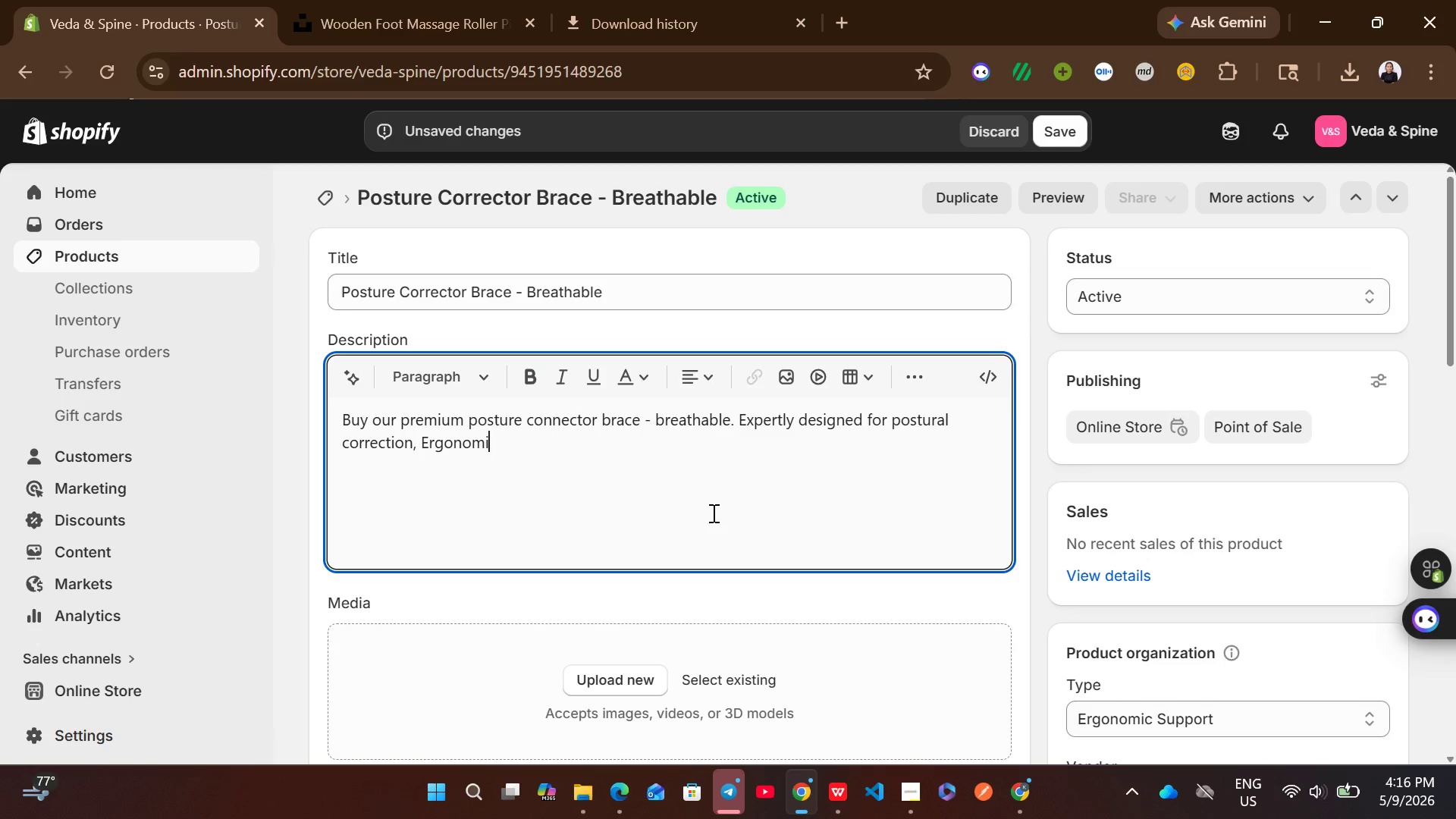 
key(Backspace)
type(, Clinical and modern apothecary aesthetics.)
 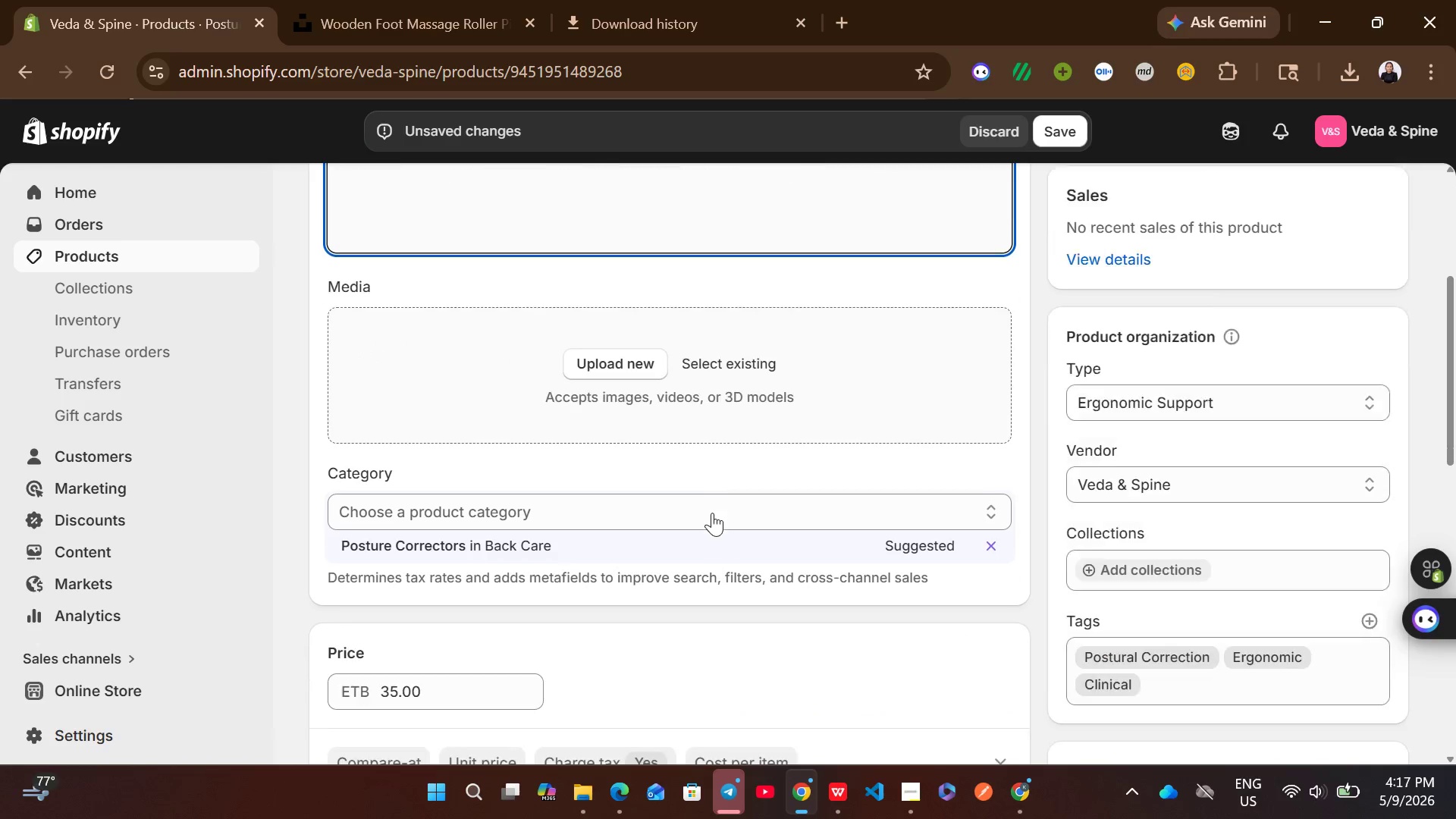 
left_click([627, 510])
 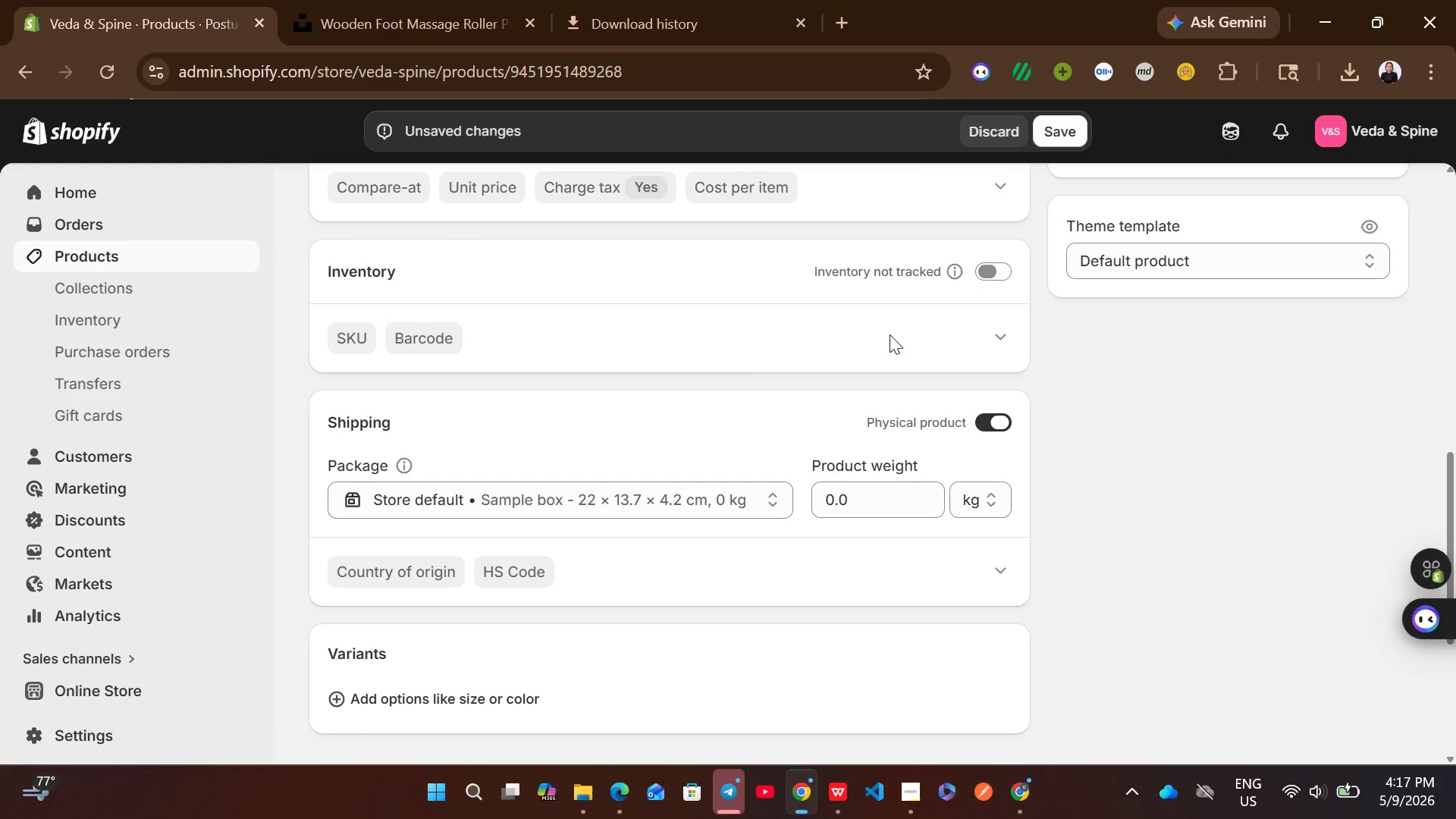 
left_click([995, 275])
 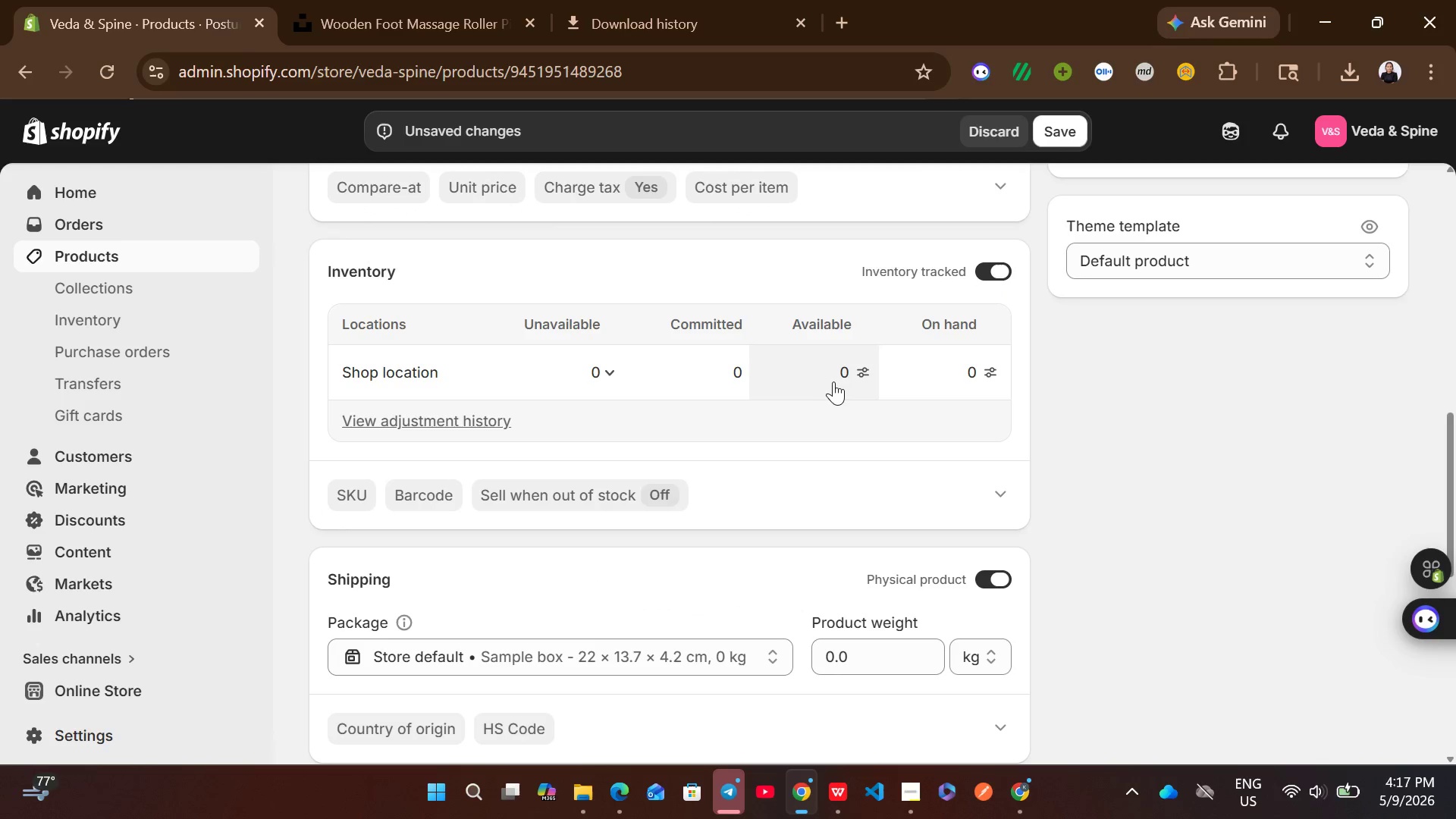 
left_click([830, 381])
 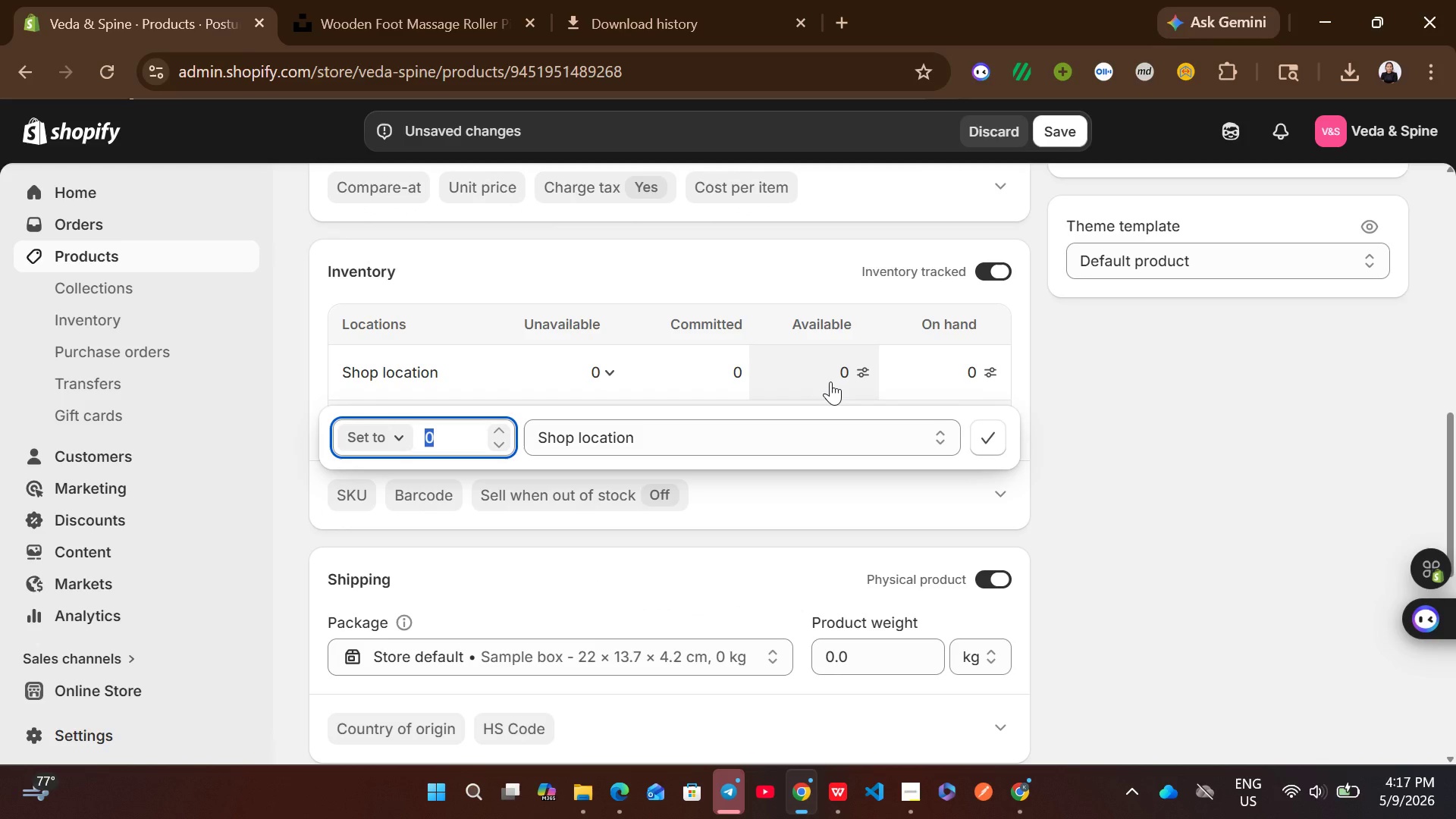 
wait(5.39)
 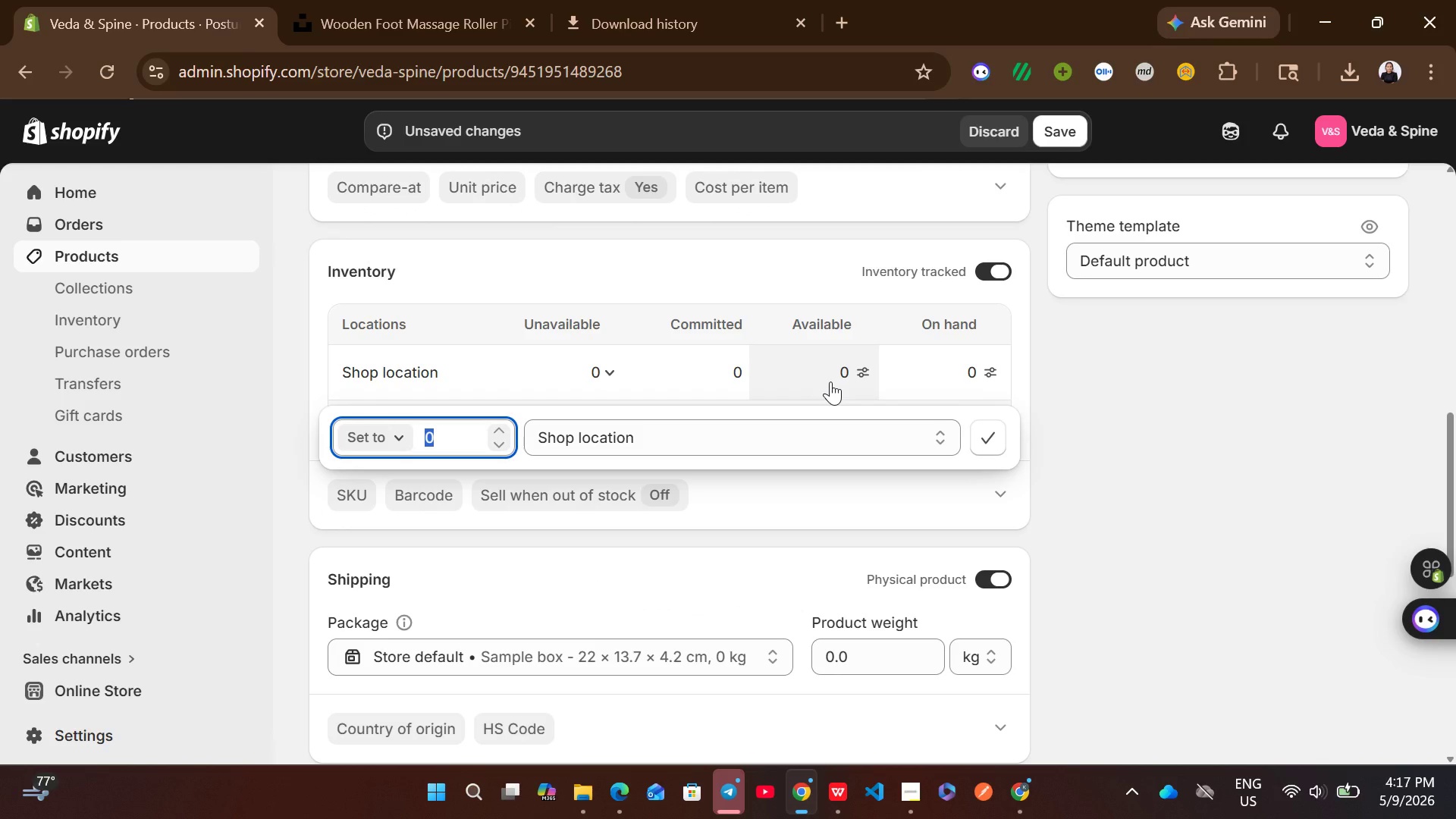 
type(140)
 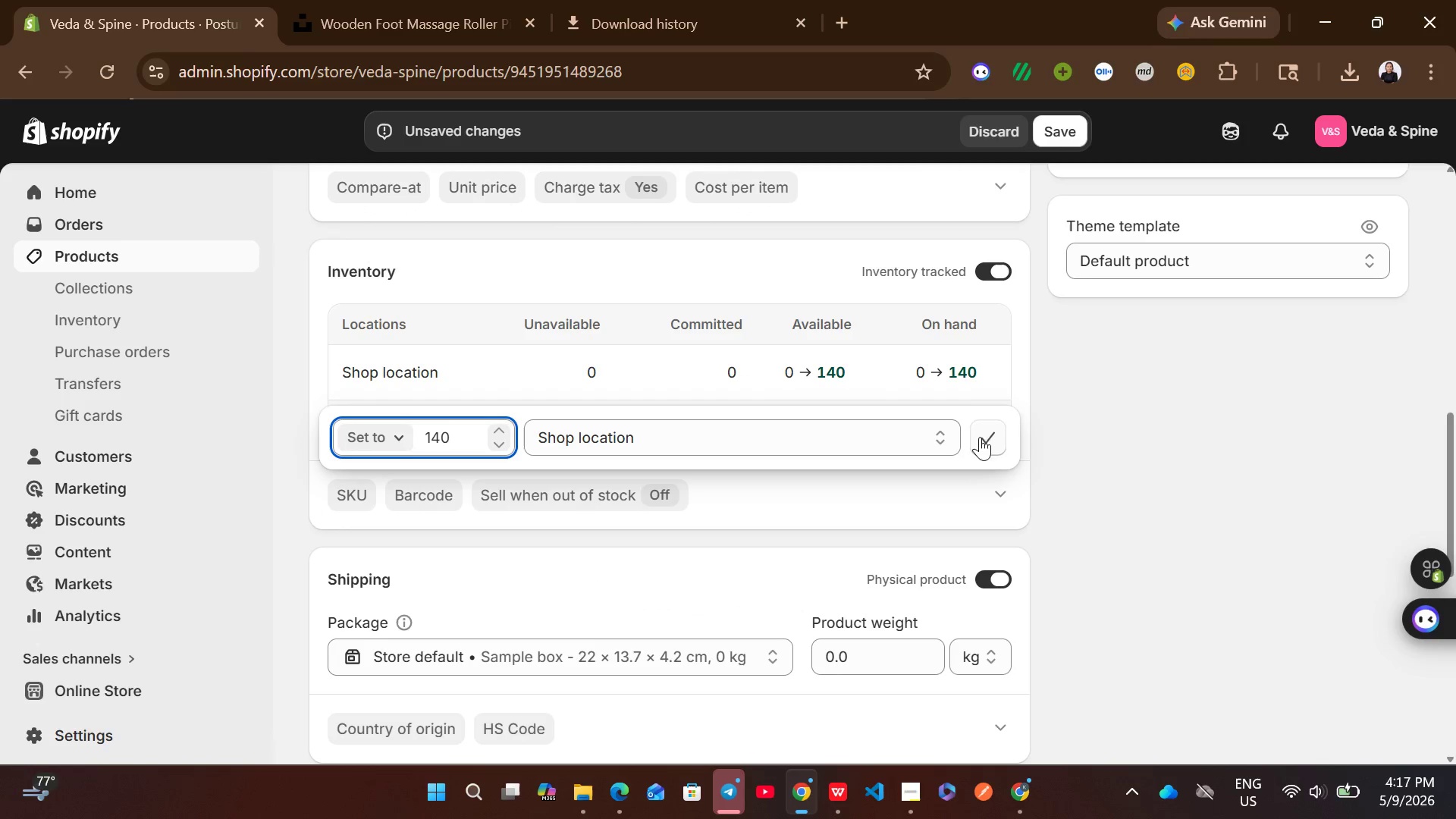 
left_click([987, 455])
 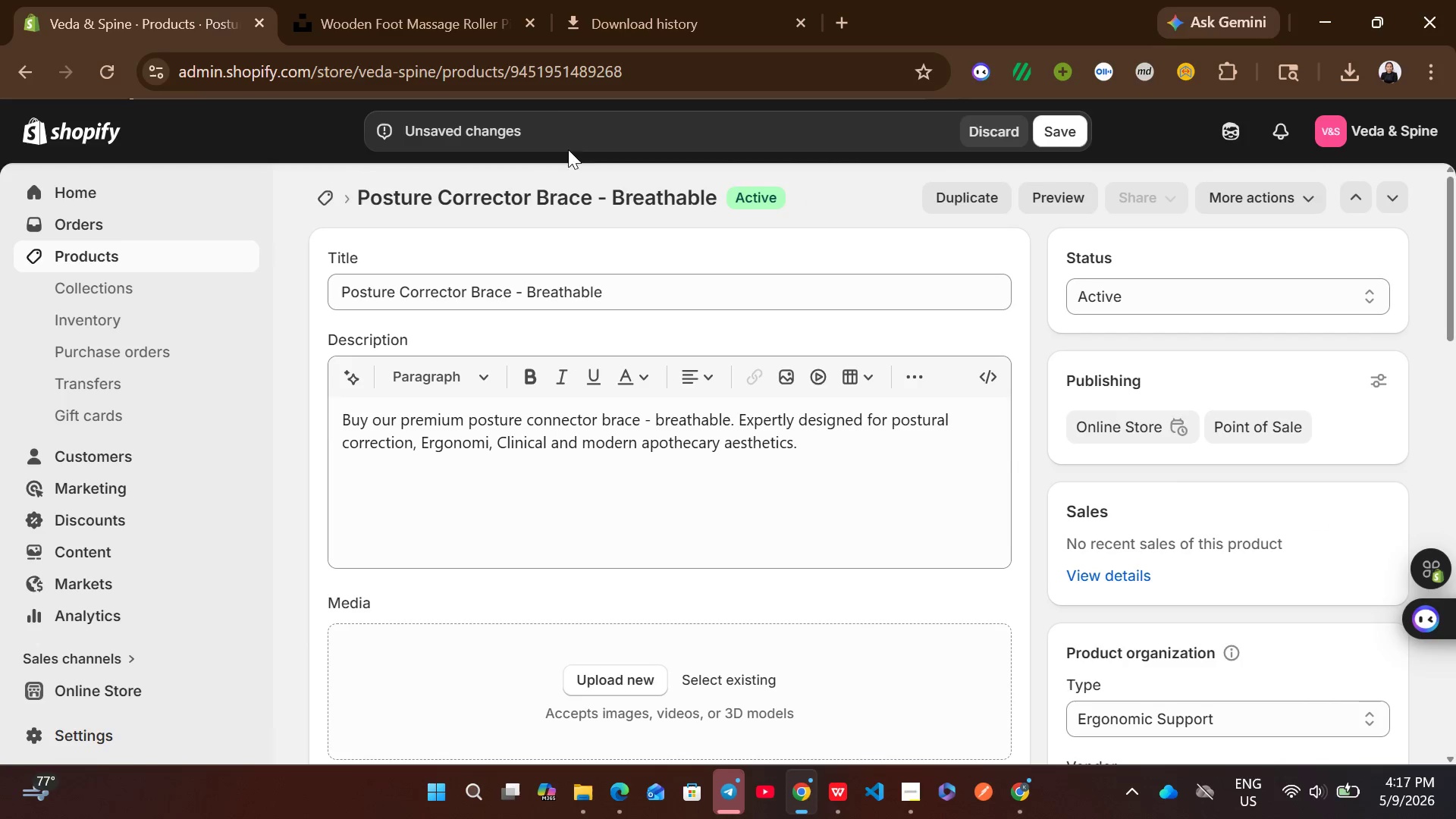 
left_click([439, 0])
 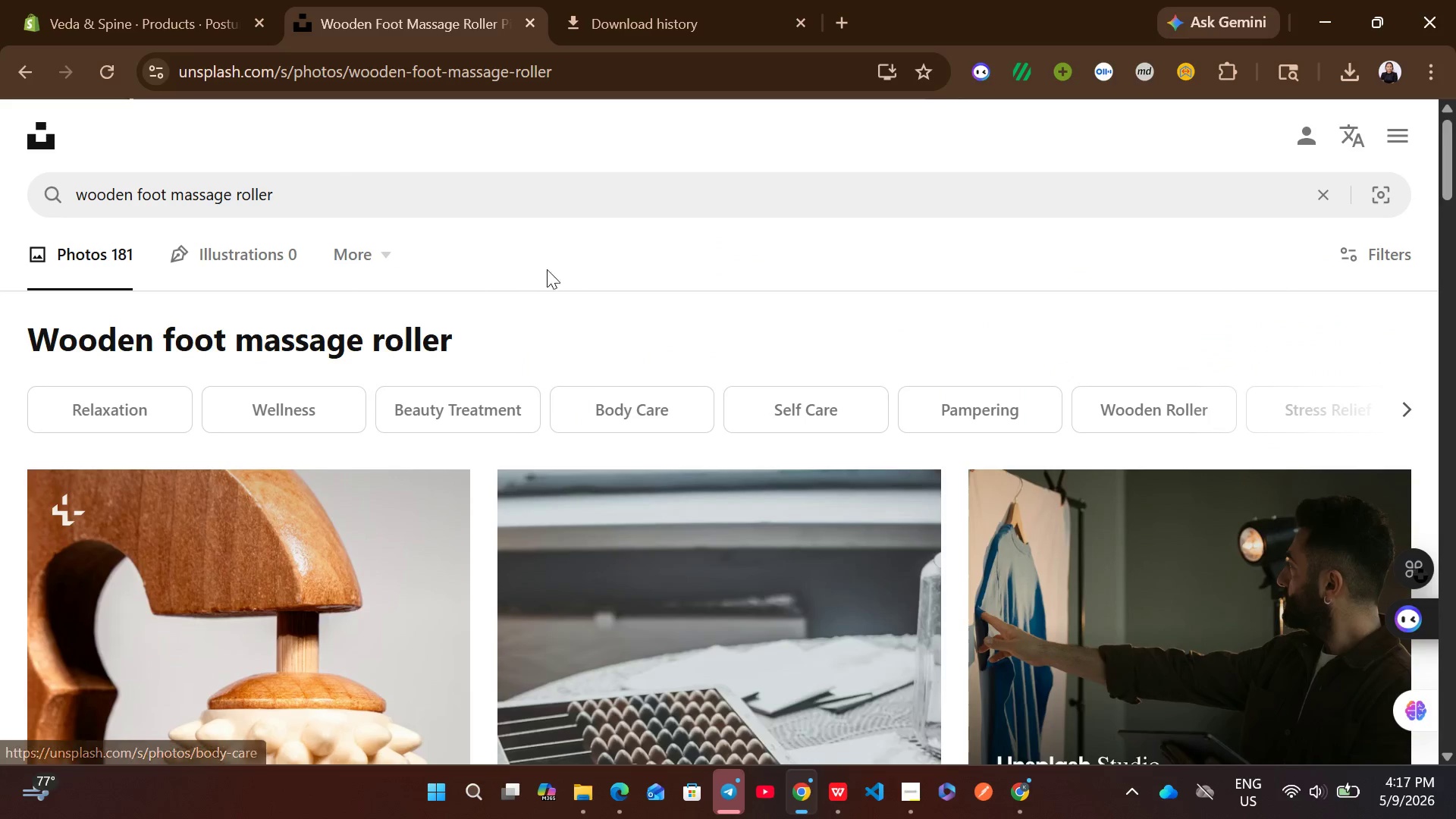 
left_click([449, 178])
 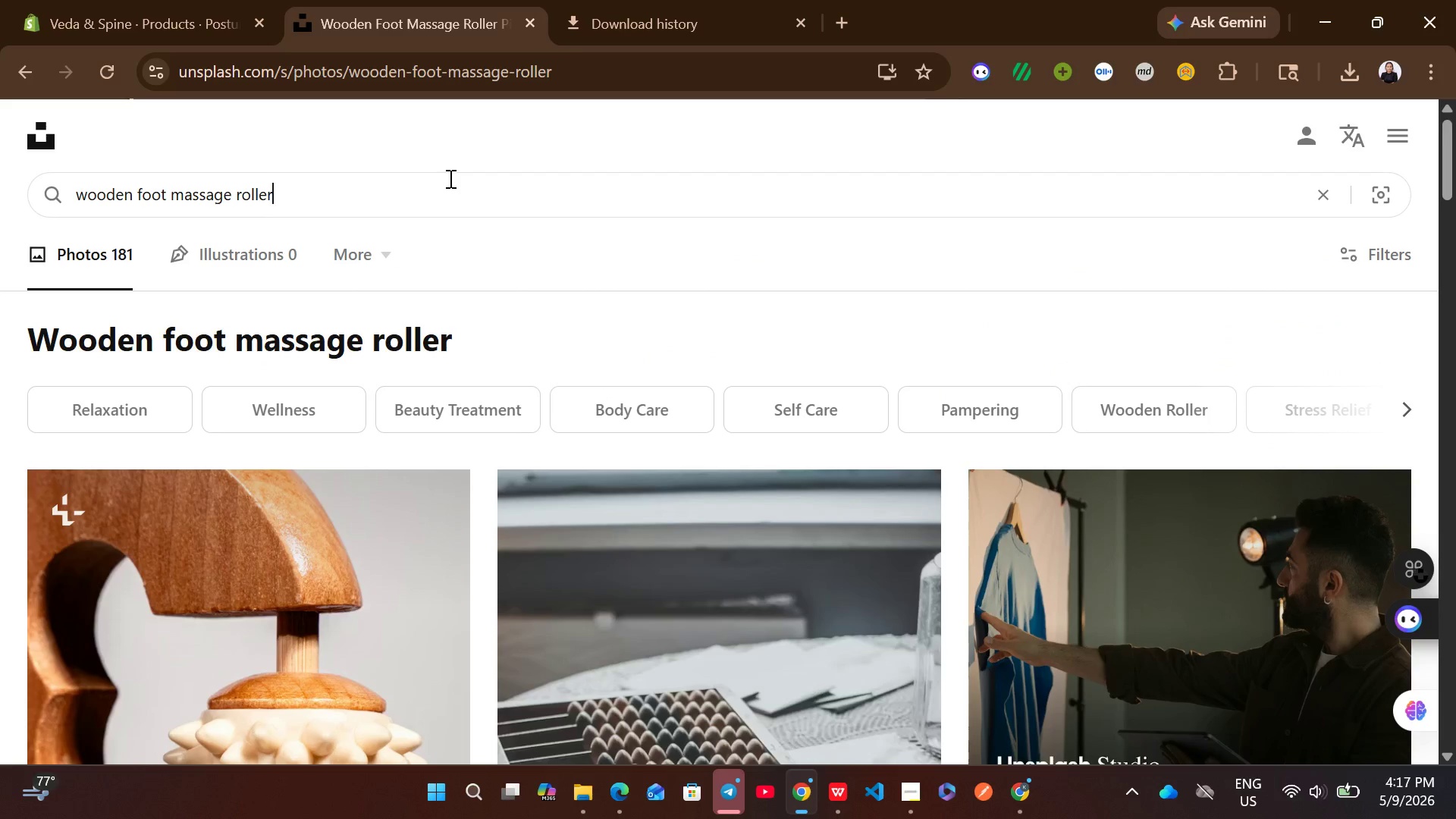 
key(Control+ControlLeft)
 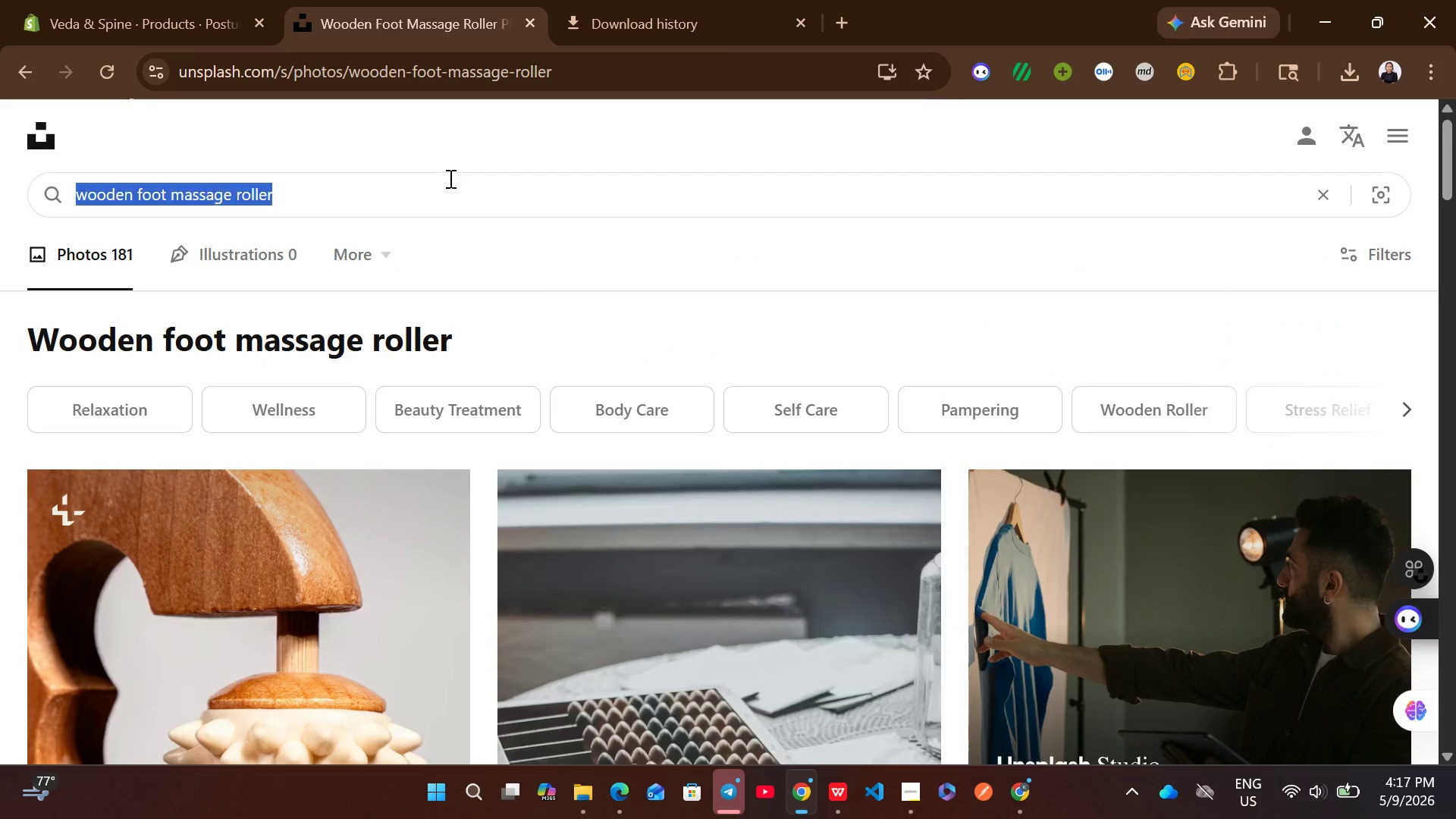 
key(Control+A)
 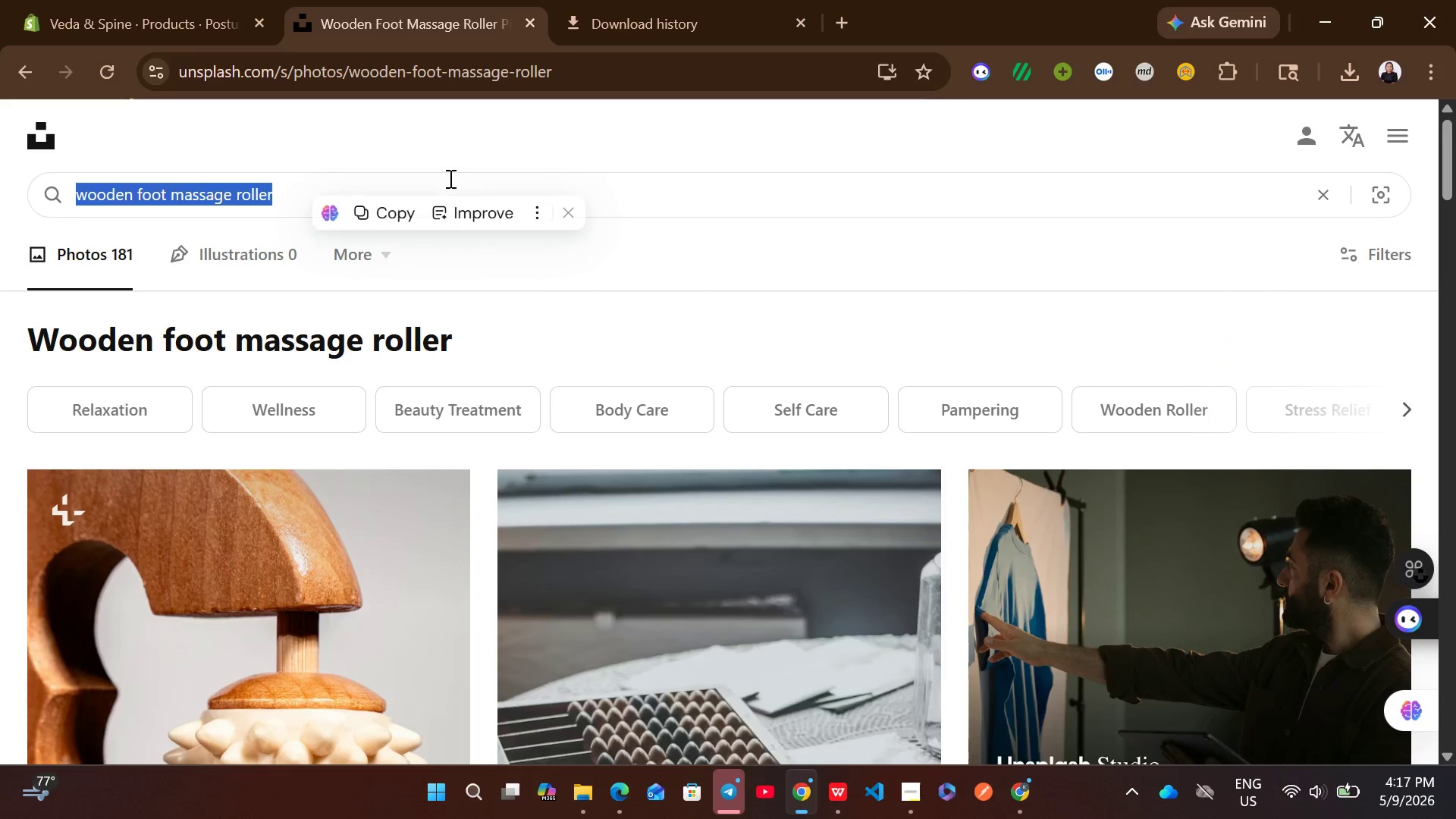 
type(posture correcture brace)
 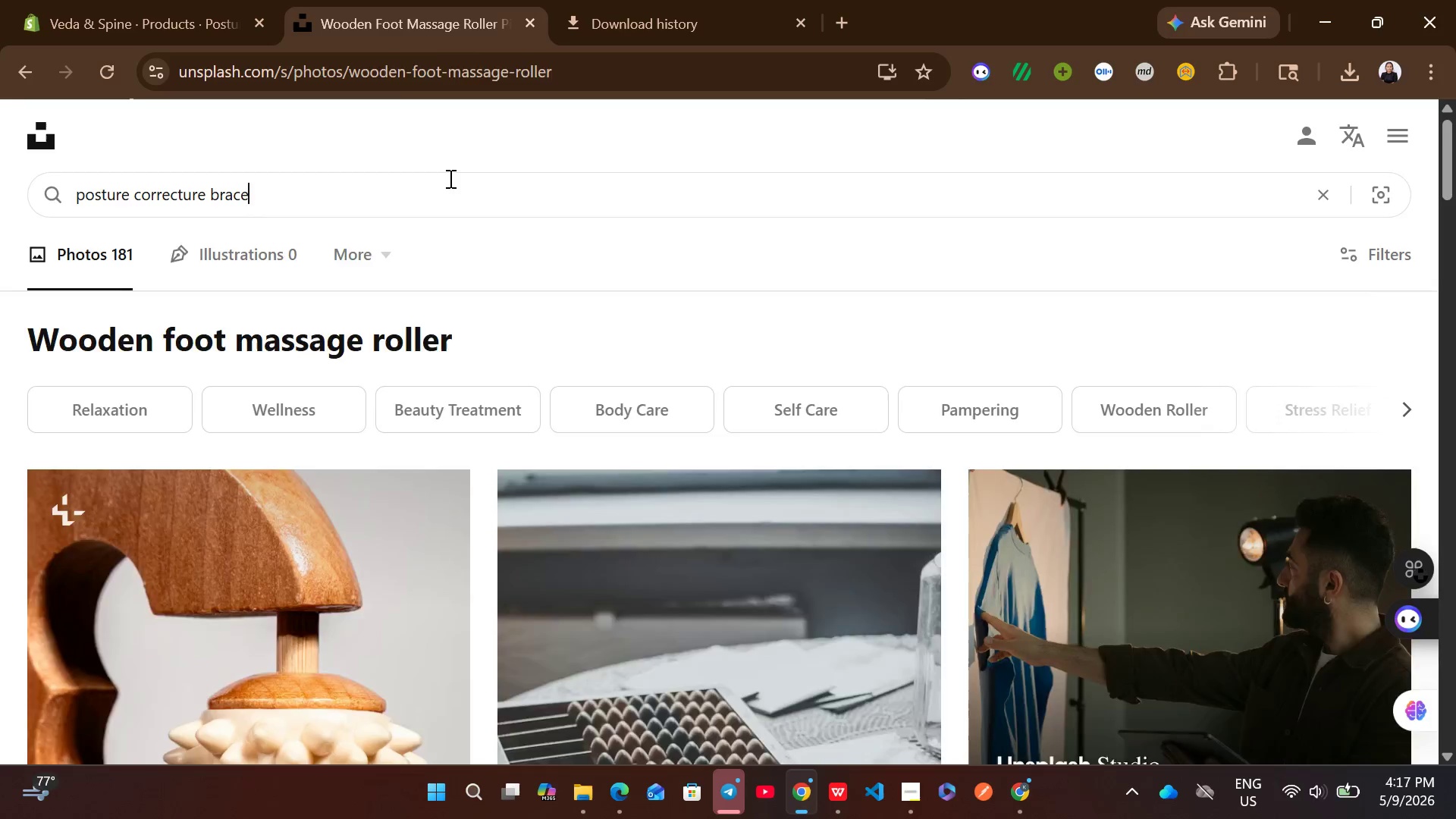 
key(Enter)
 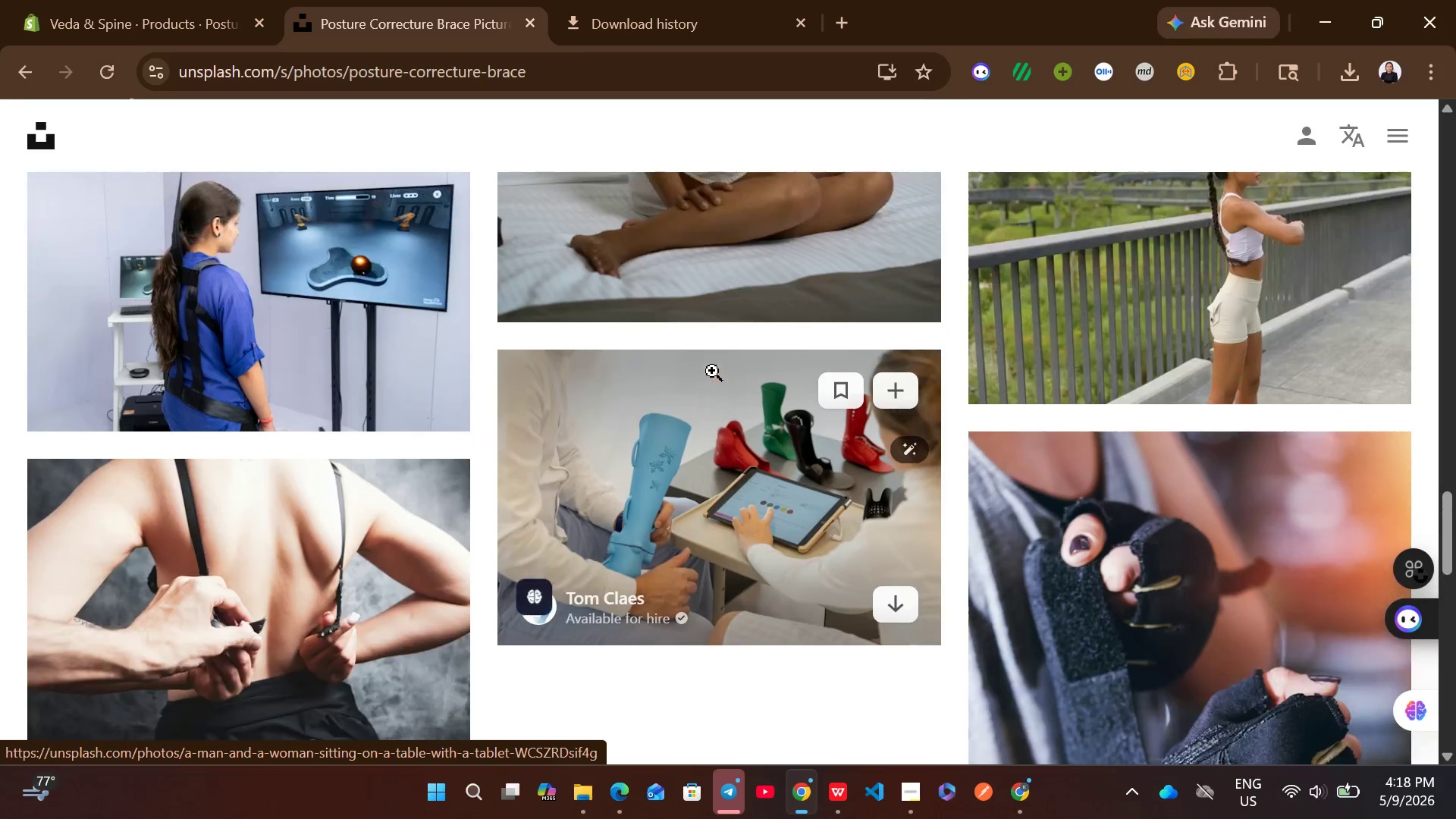 
wait(22.25)
 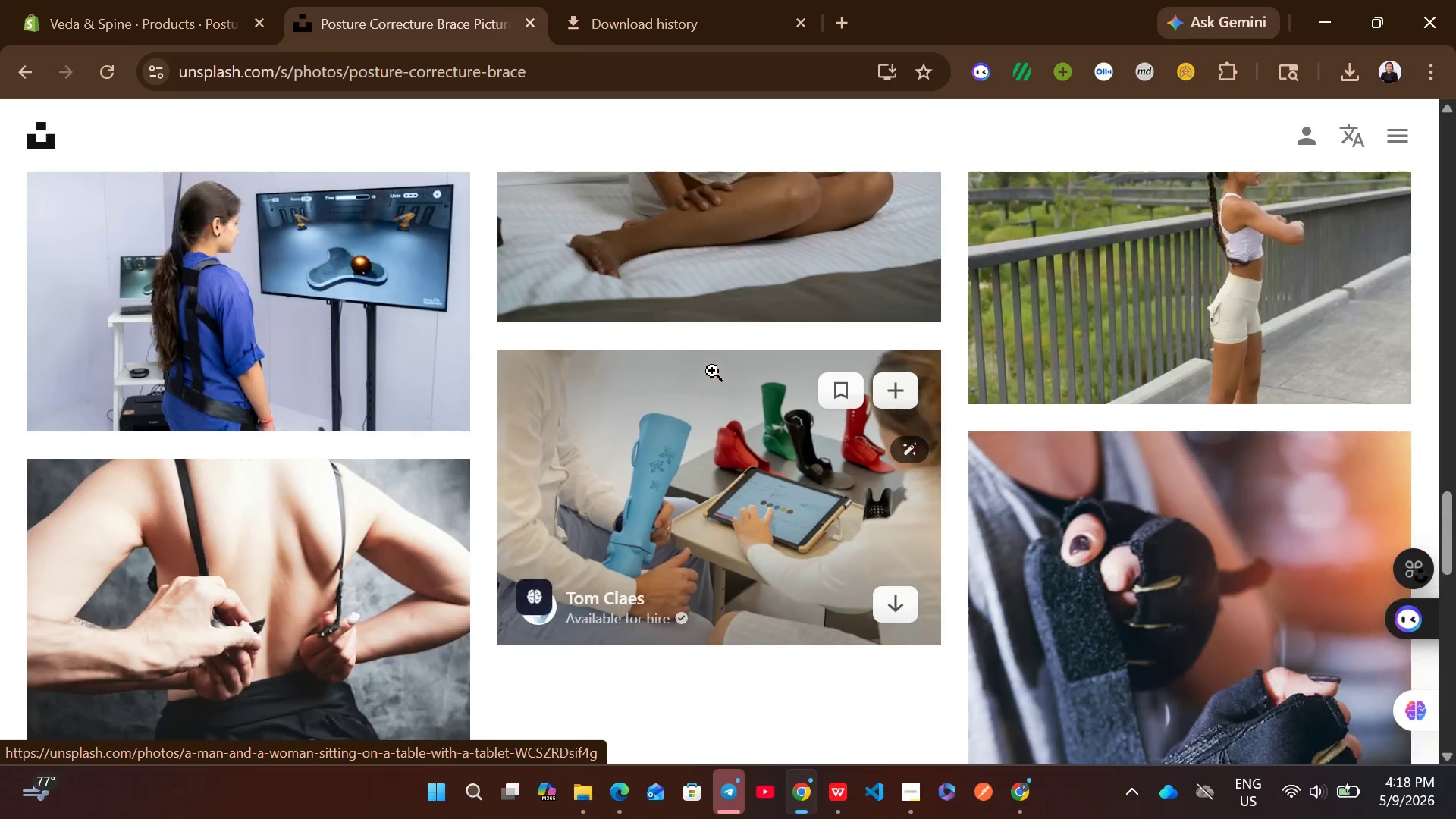 
left_click([824, 441])
 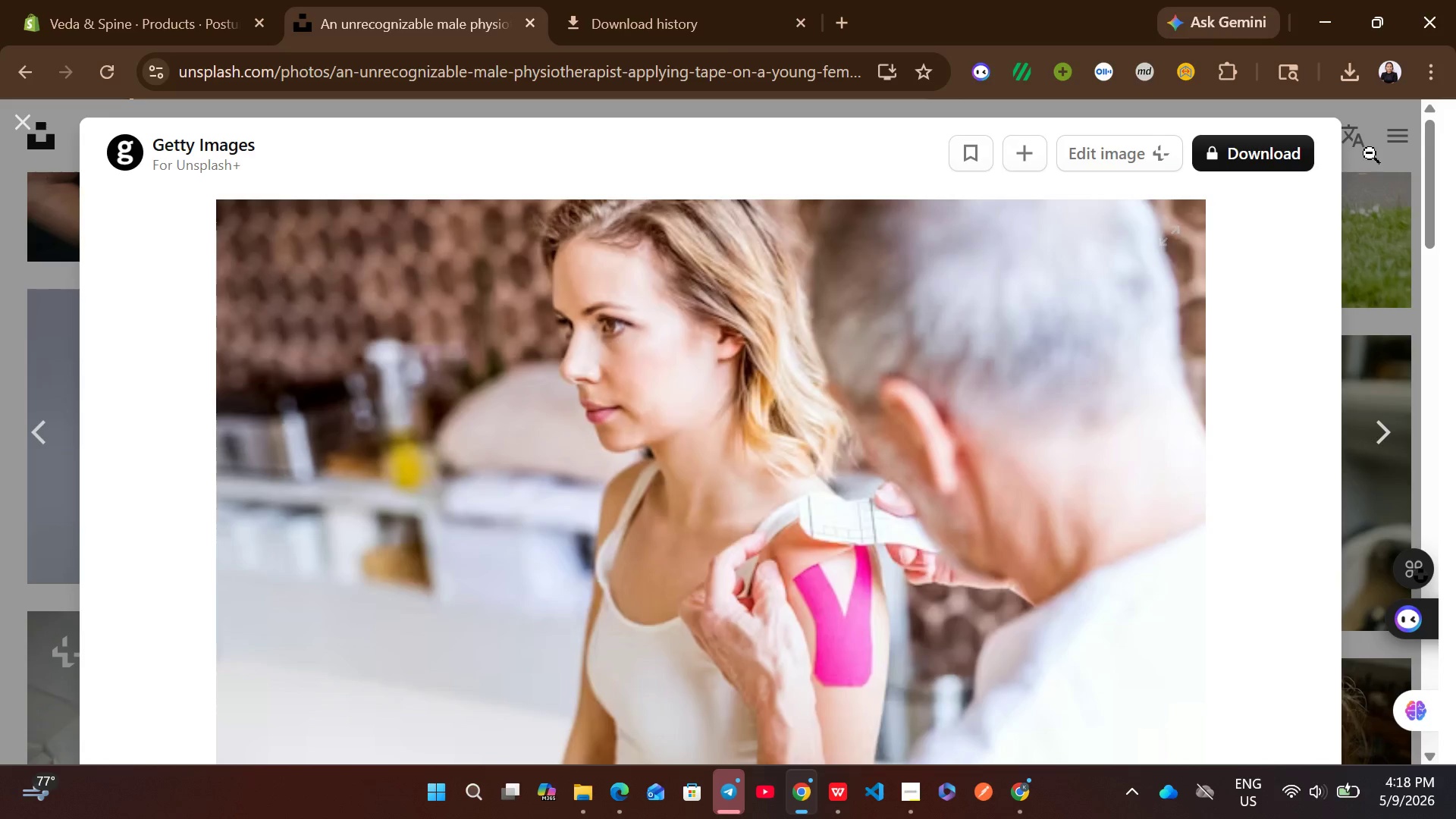 
left_click([1372, 153])
 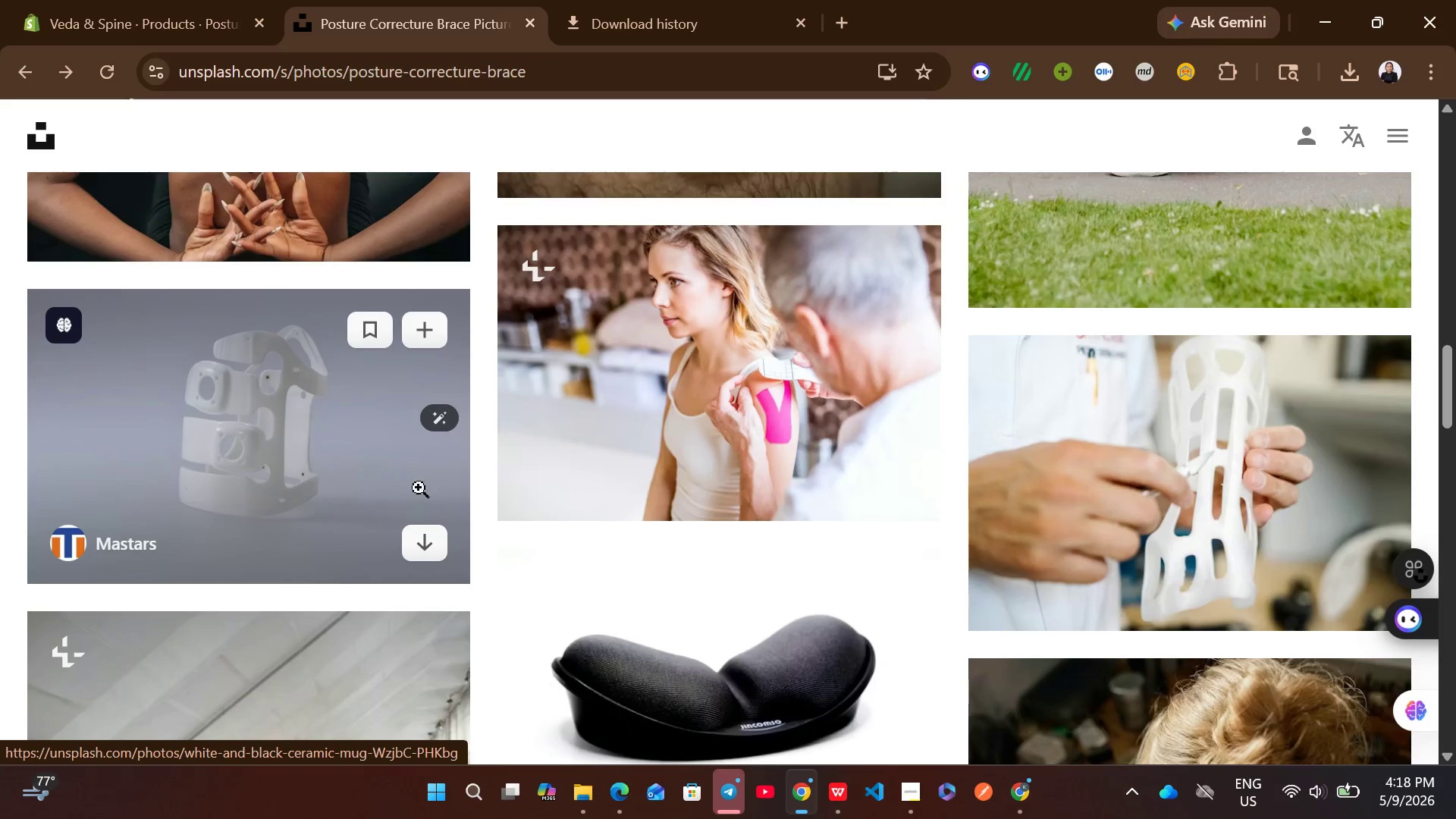 
left_click([428, 542])
 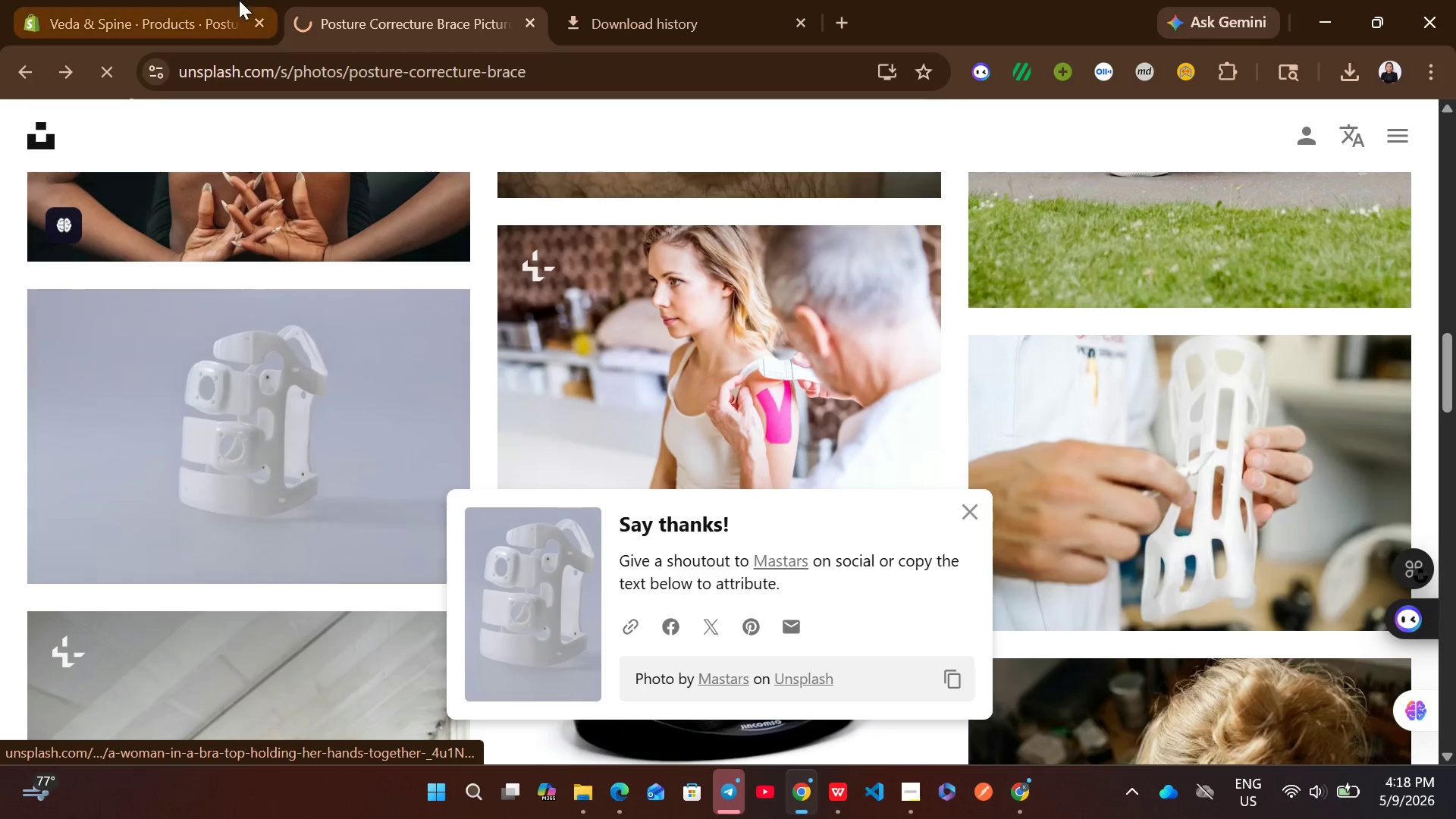 
left_click([239, 0])
 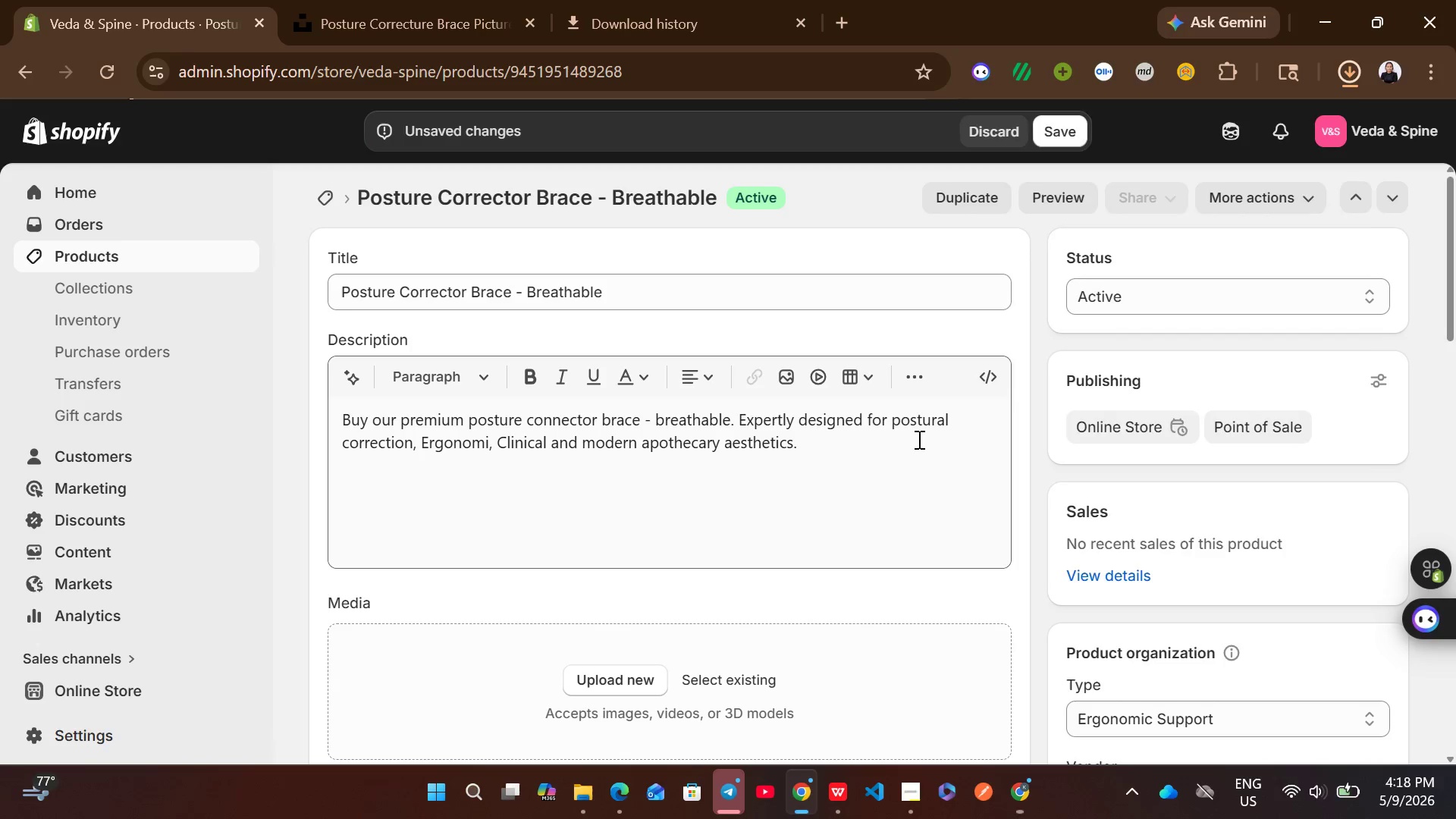 
wait(6.03)
 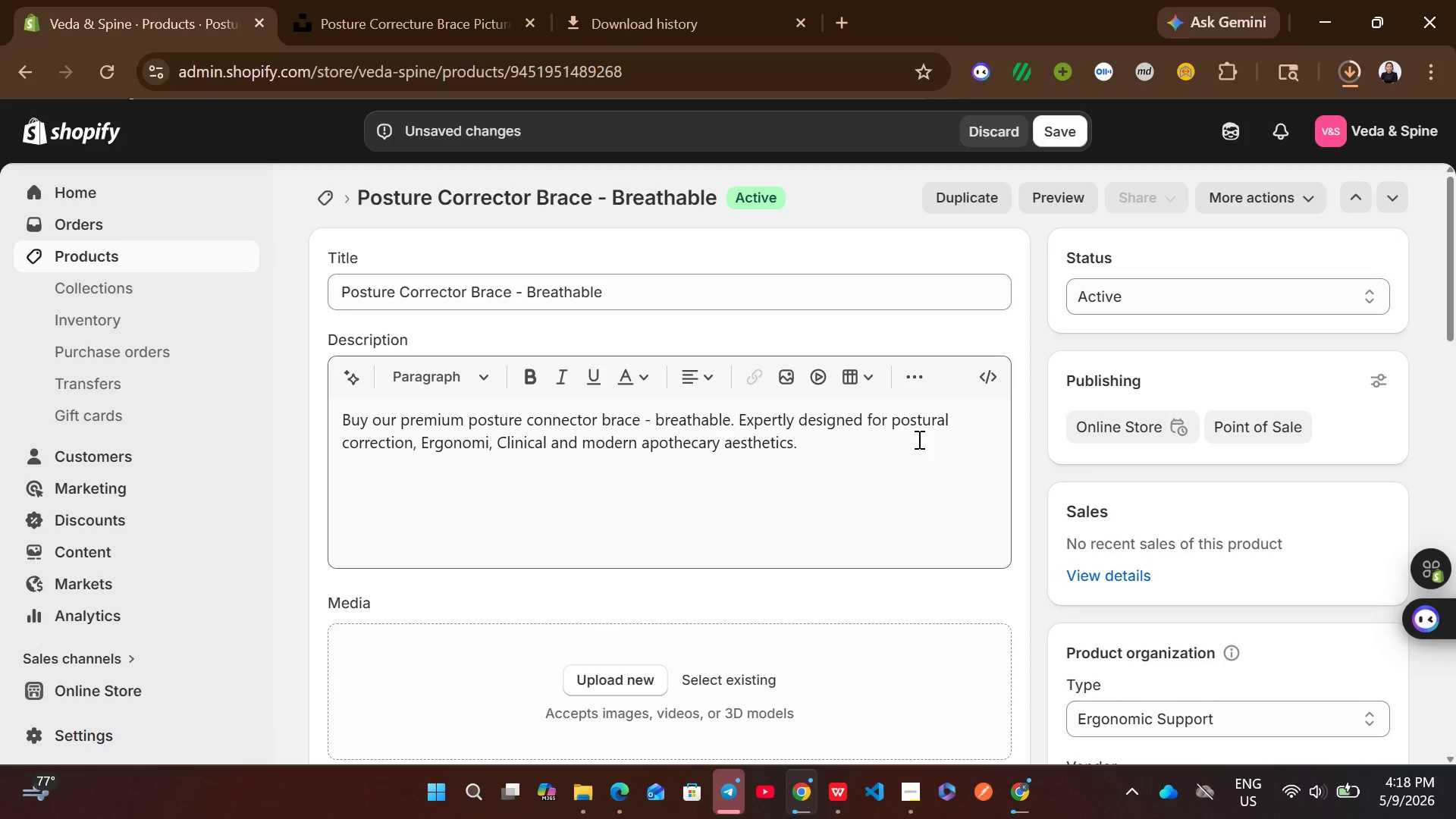 
left_click_drag(start_coordinate=[1109, 133], to_coordinate=[761, 651])
 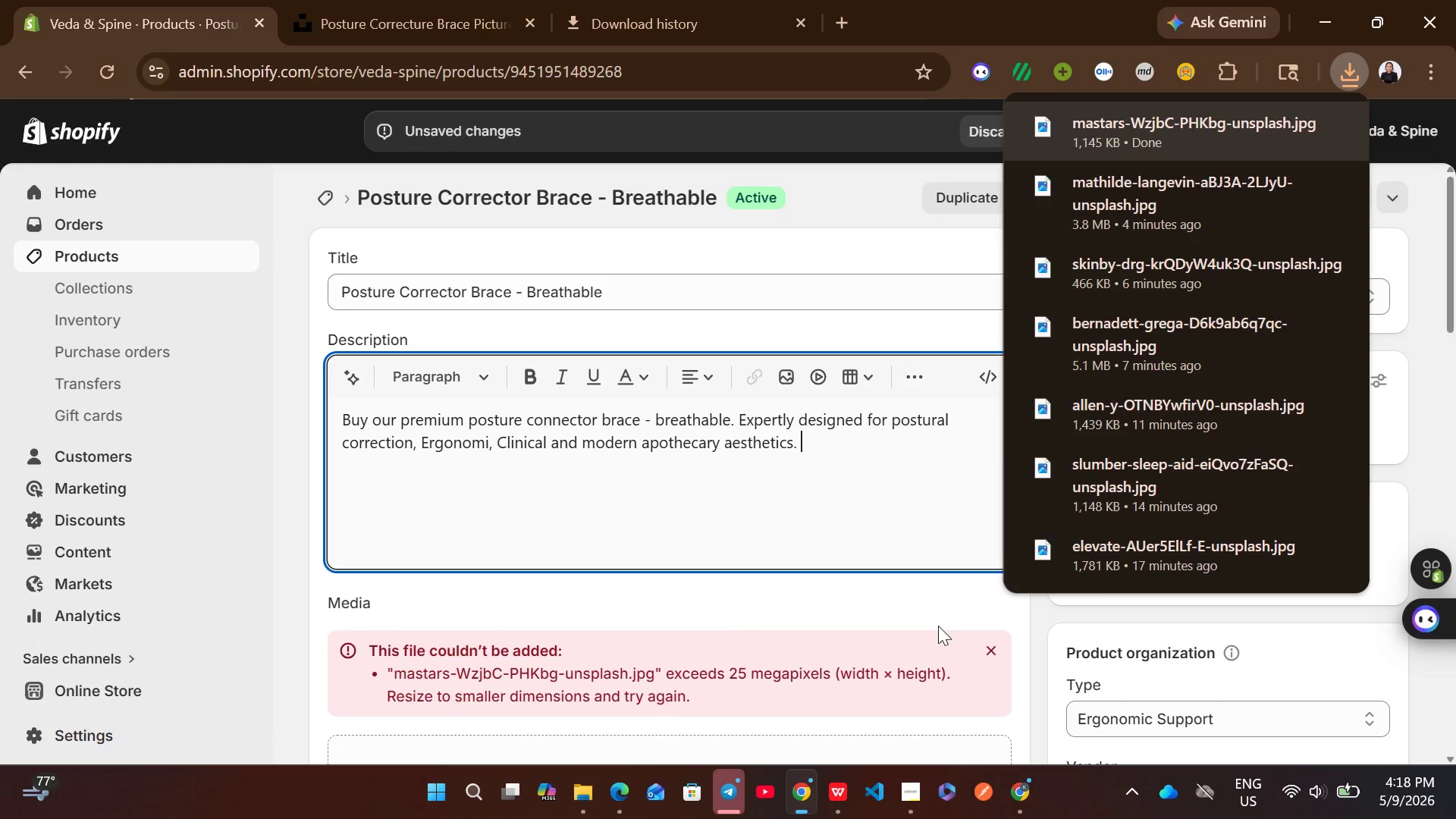 
left_click([988, 649])
 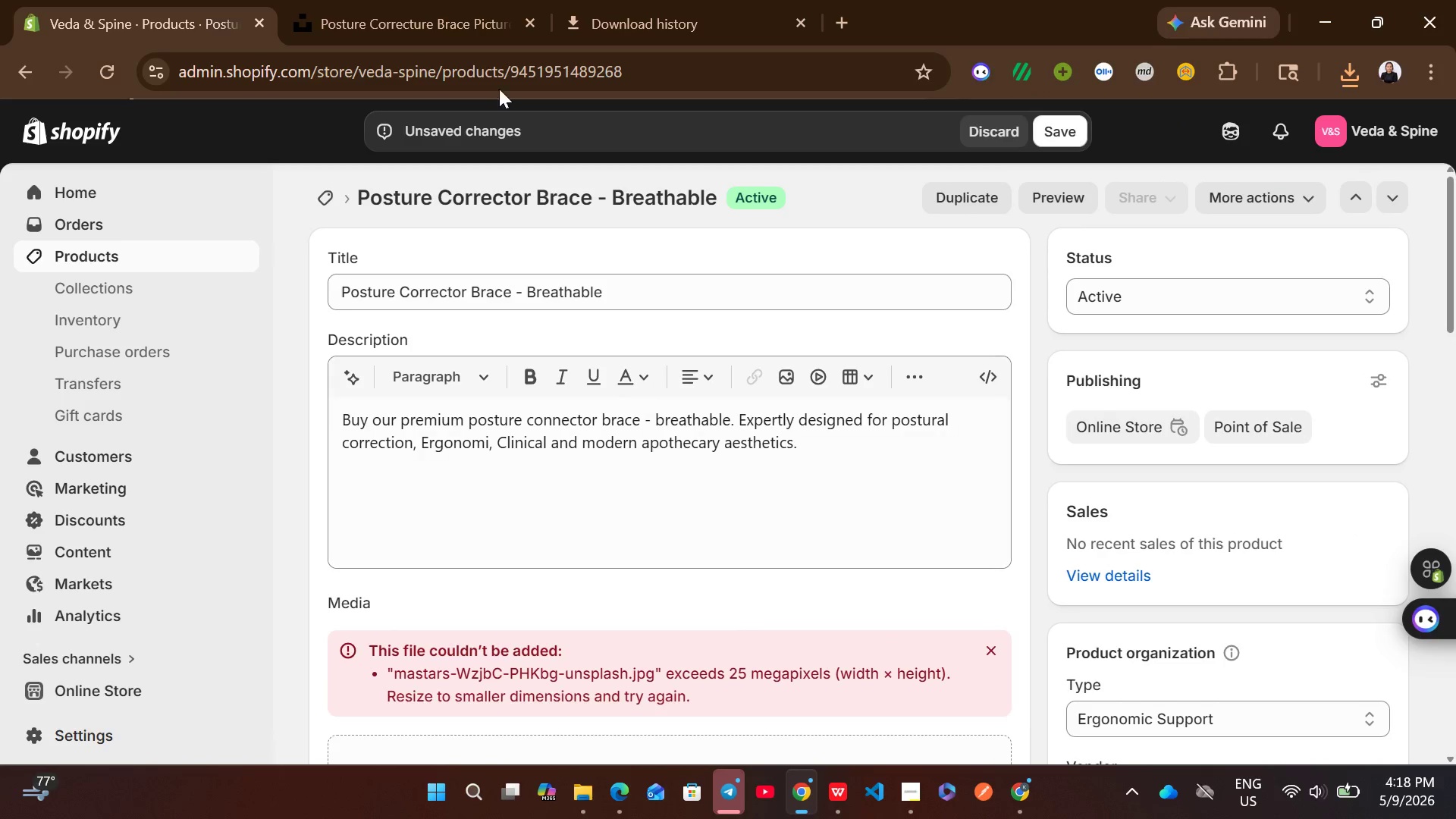 
left_click([483, 0])
 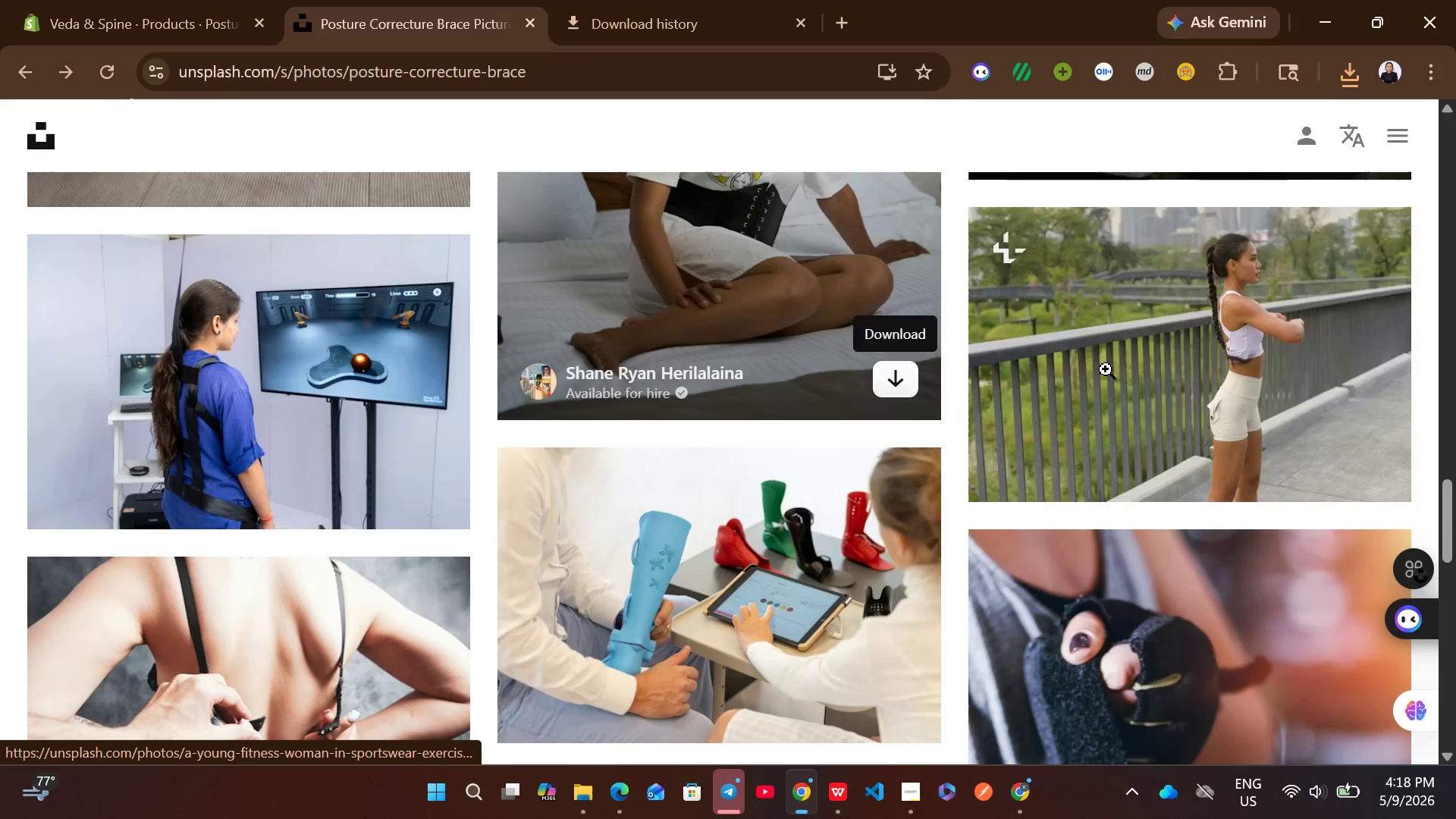 
wait(9.44)
 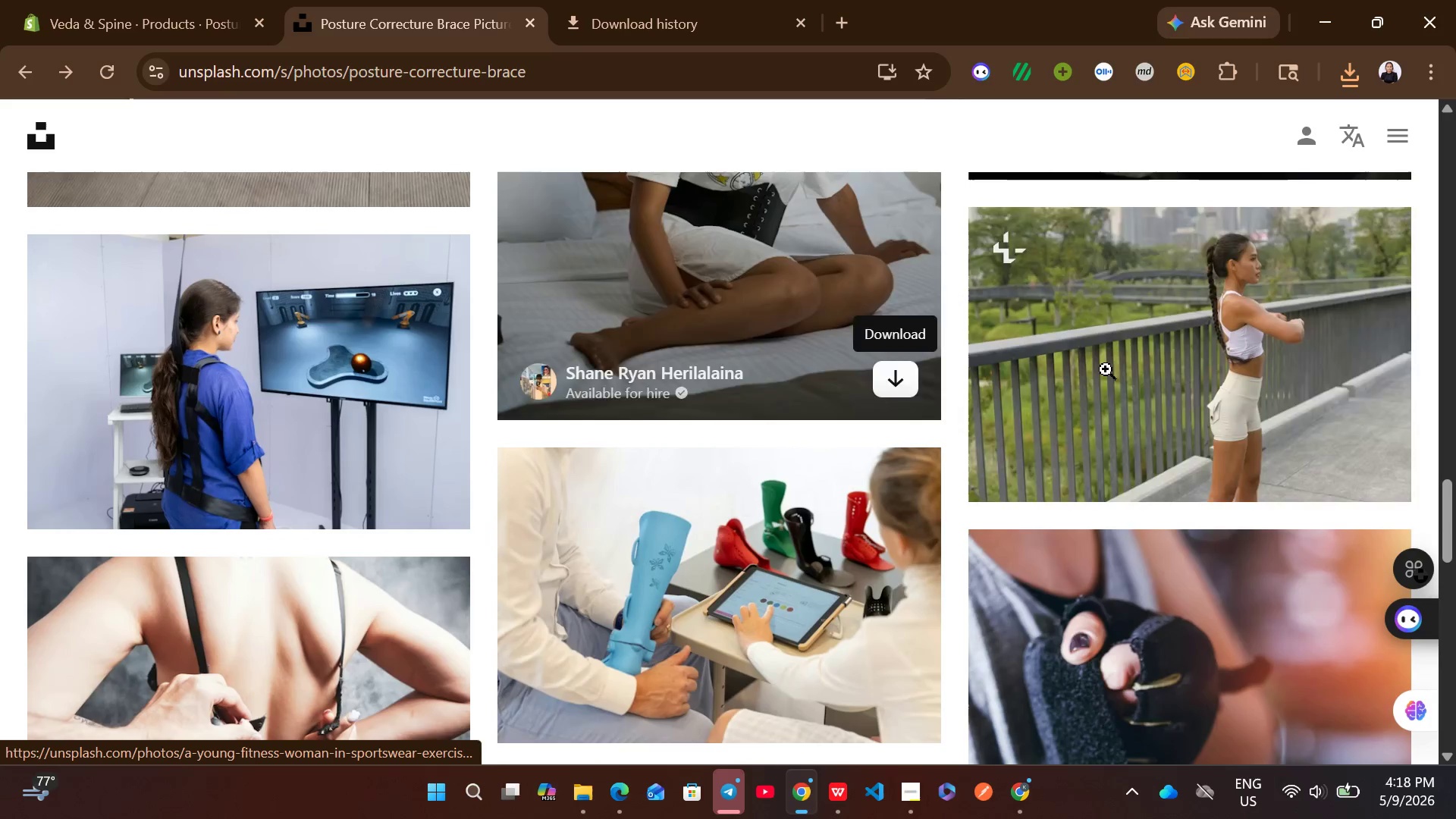 
left_click([433, 407])
 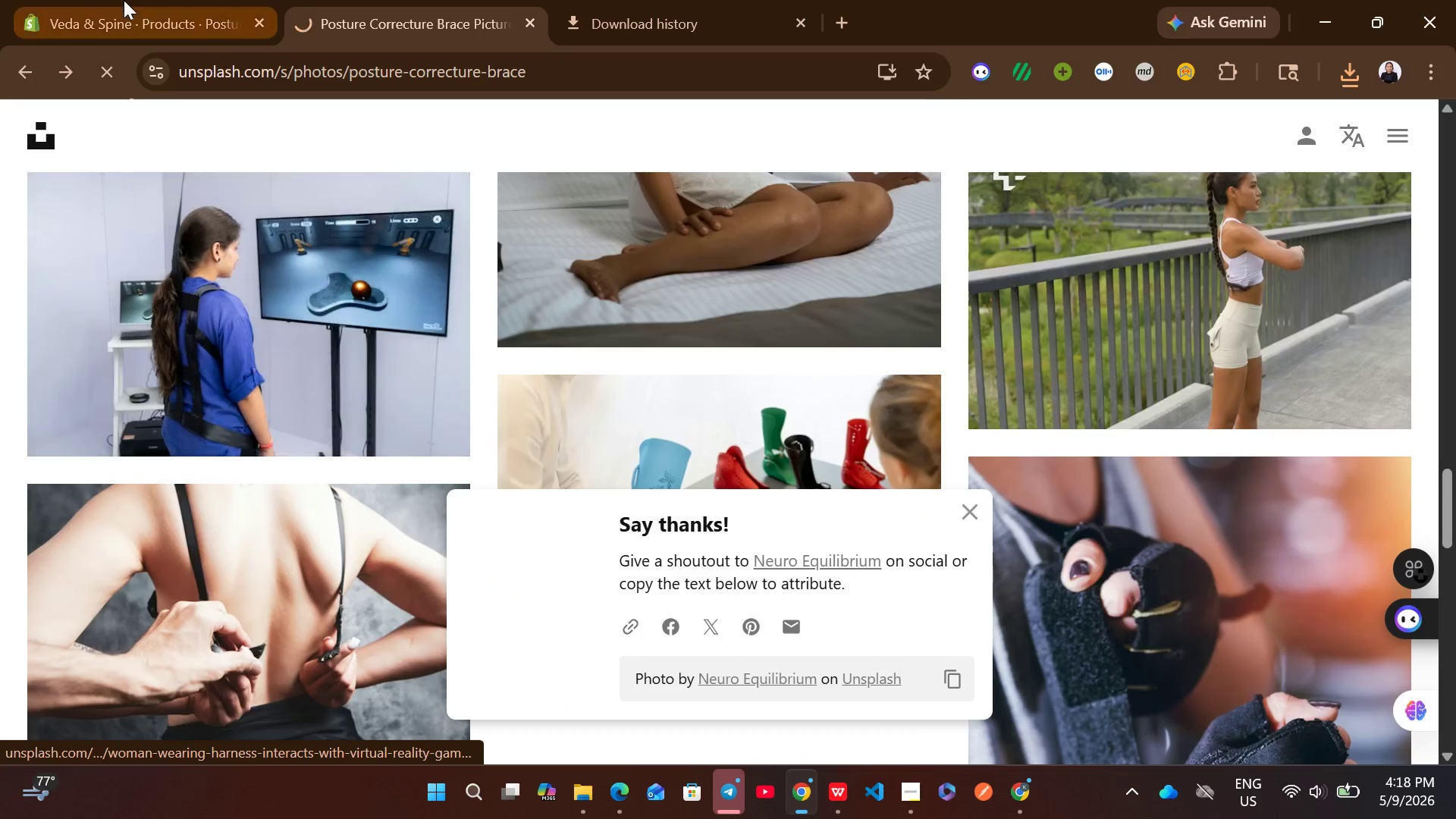 
left_click([124, 0])
 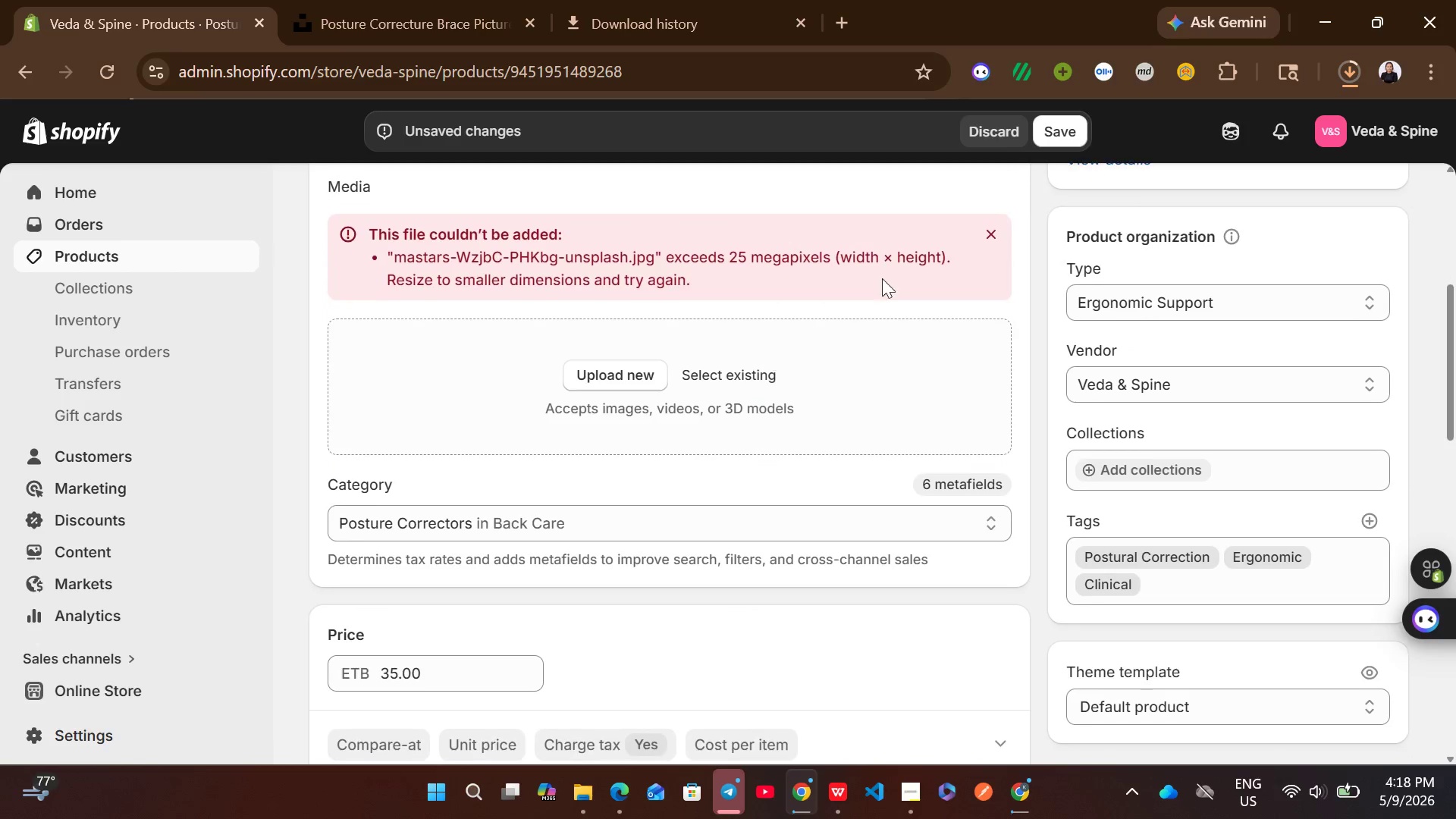 
left_click([997, 231])
 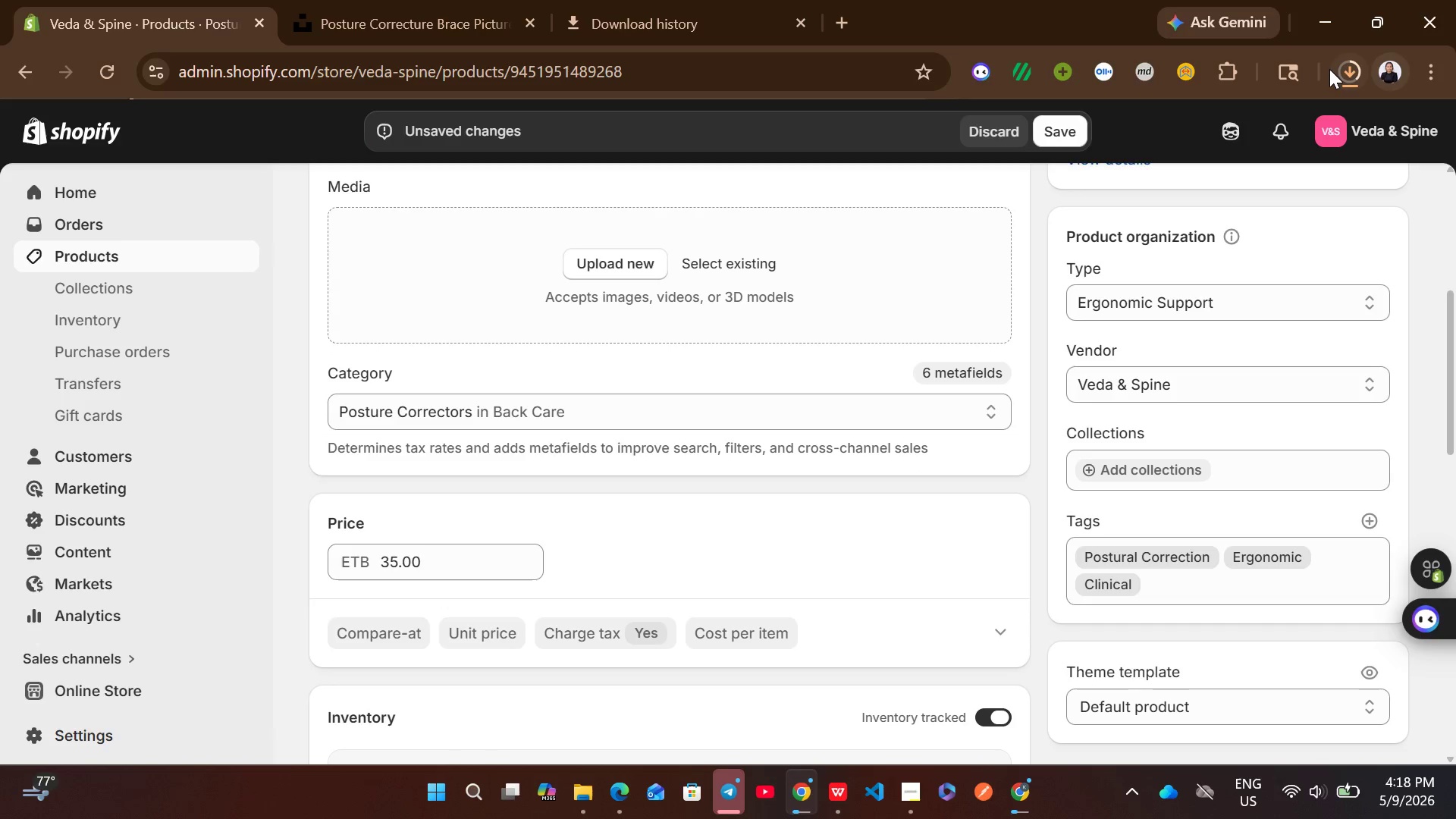 
left_click([1355, 69])
 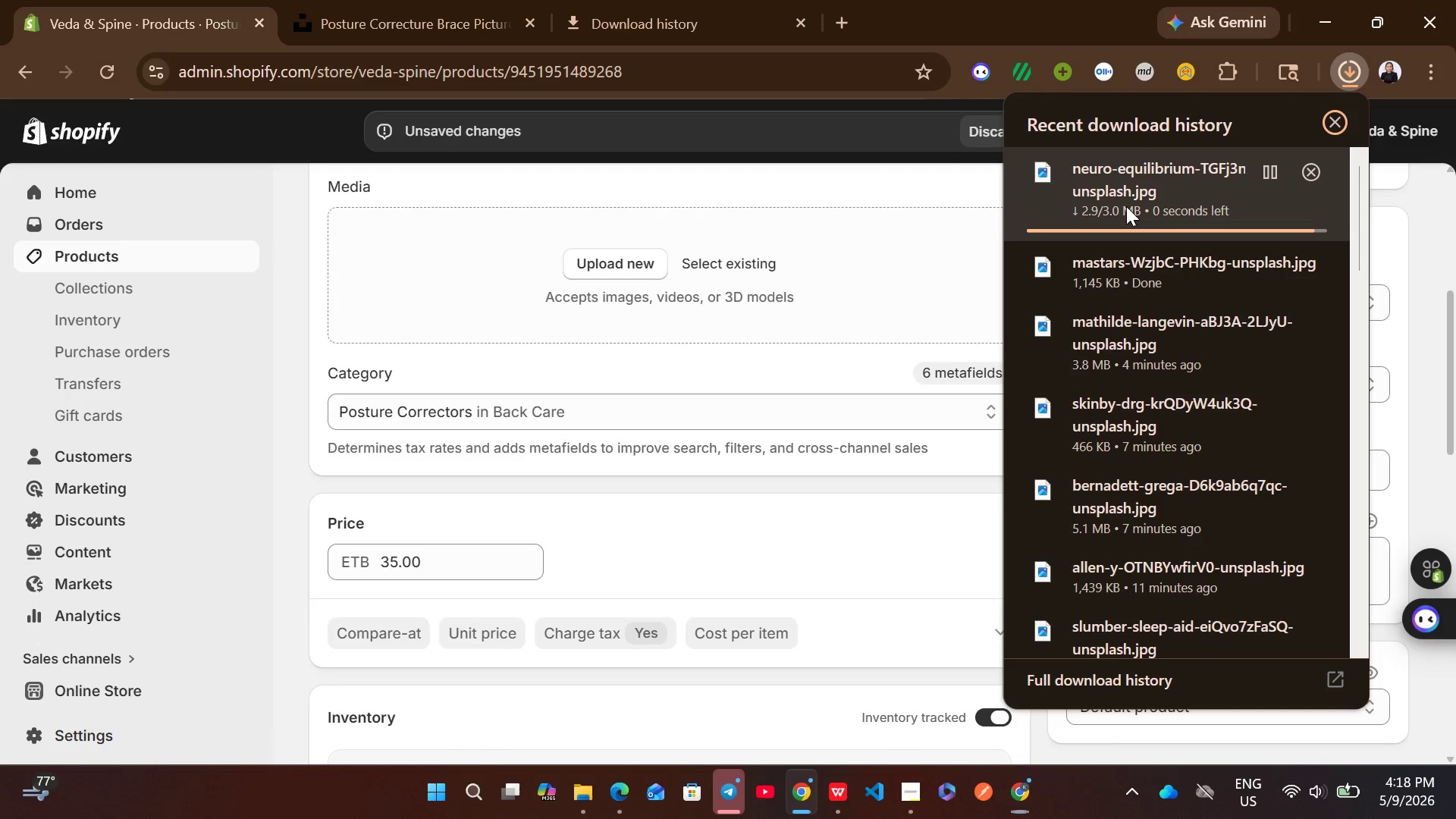 
left_click_drag(start_coordinate=[1126, 206], to_coordinate=[746, 308])
 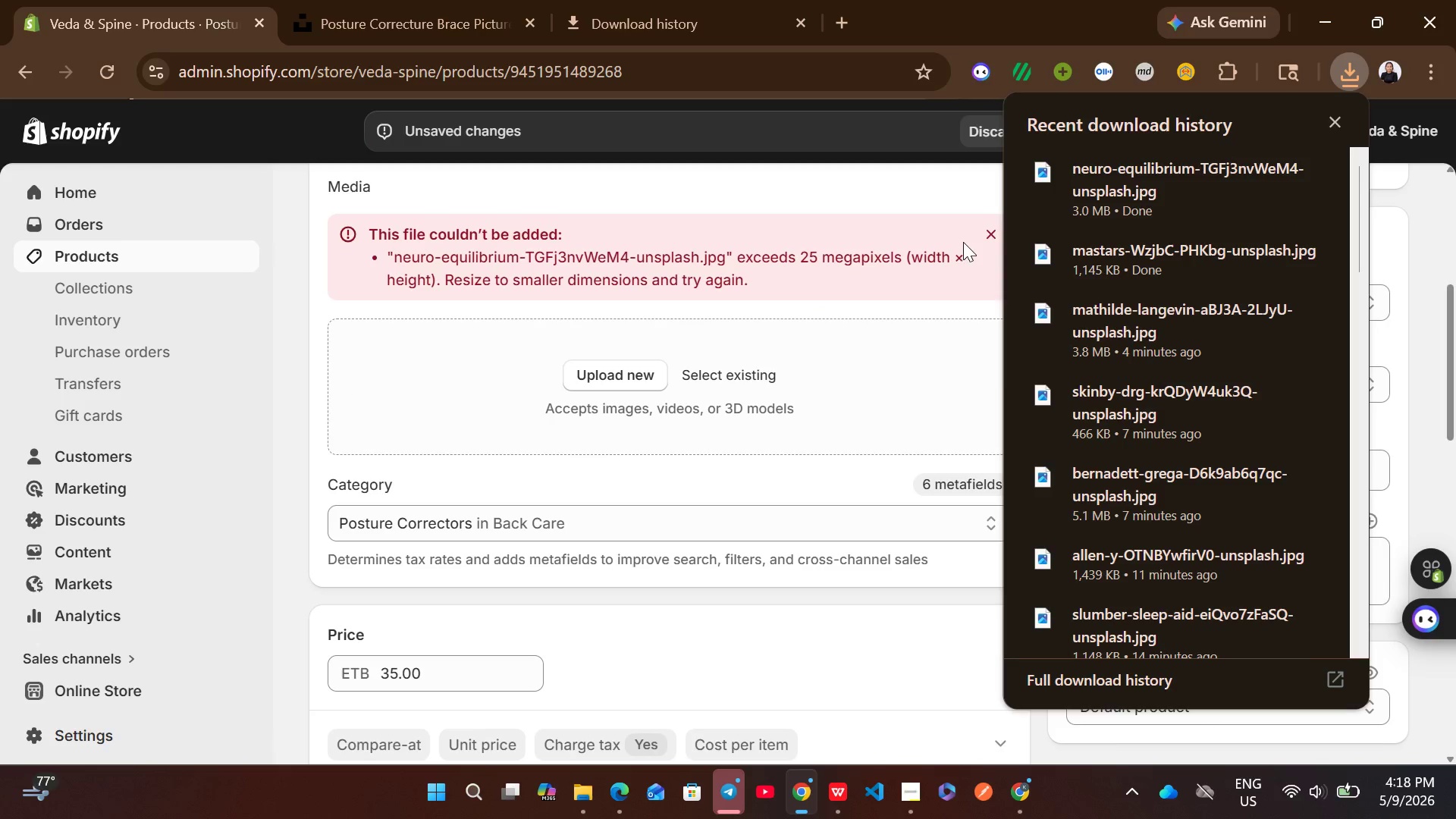 
left_click([982, 237])
 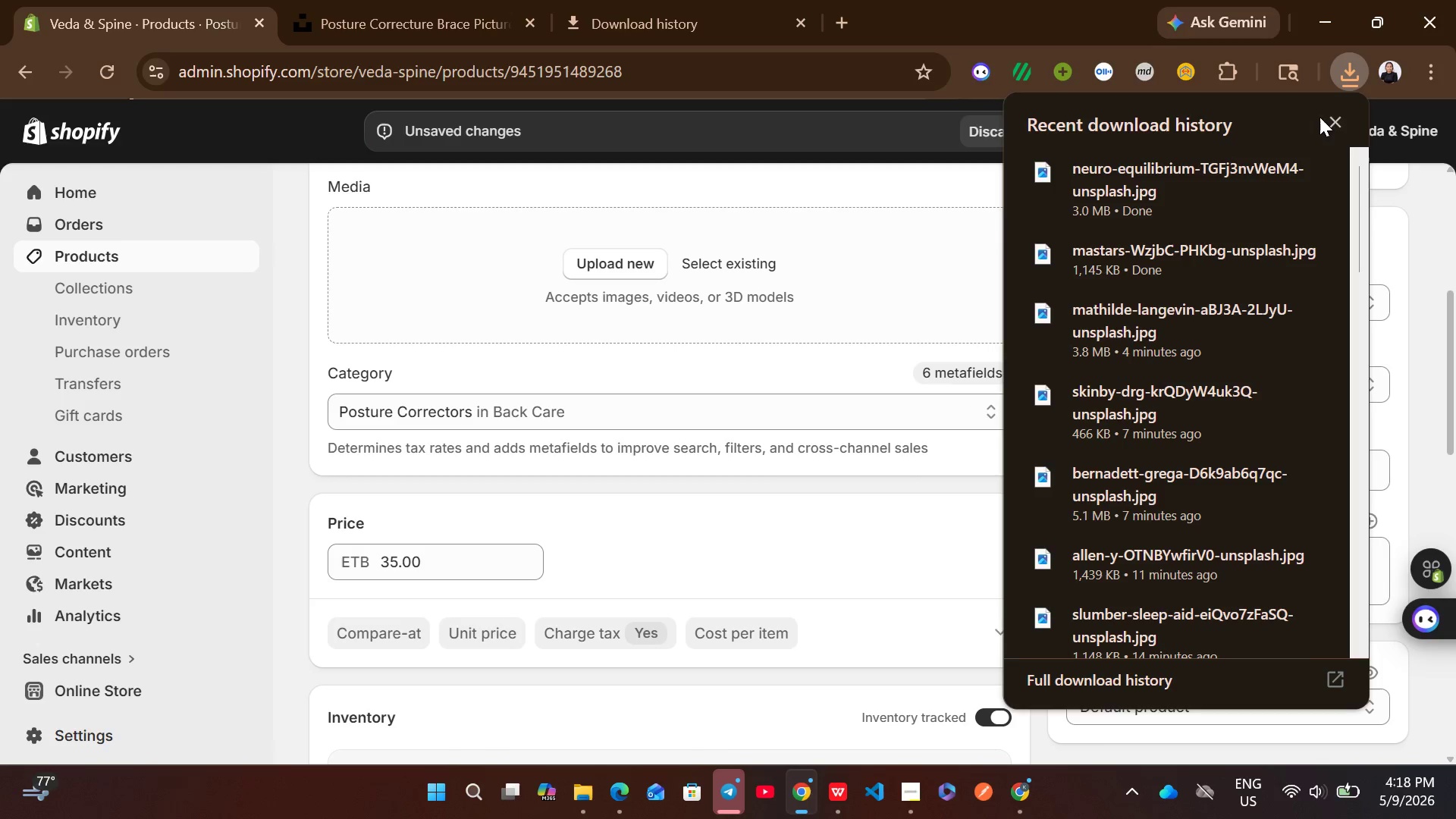 
left_click([1335, 118])
 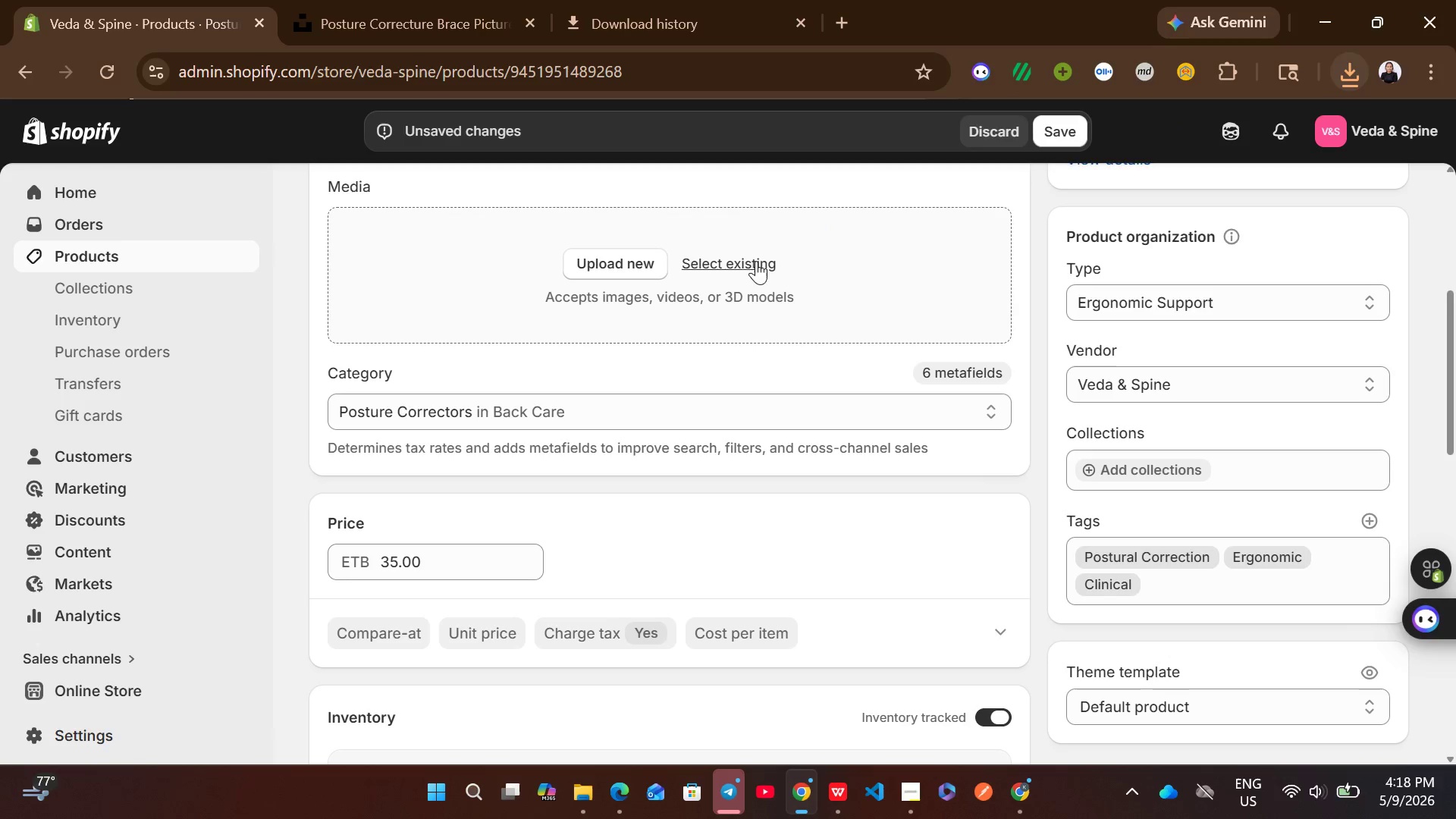 
left_click([748, 264])
 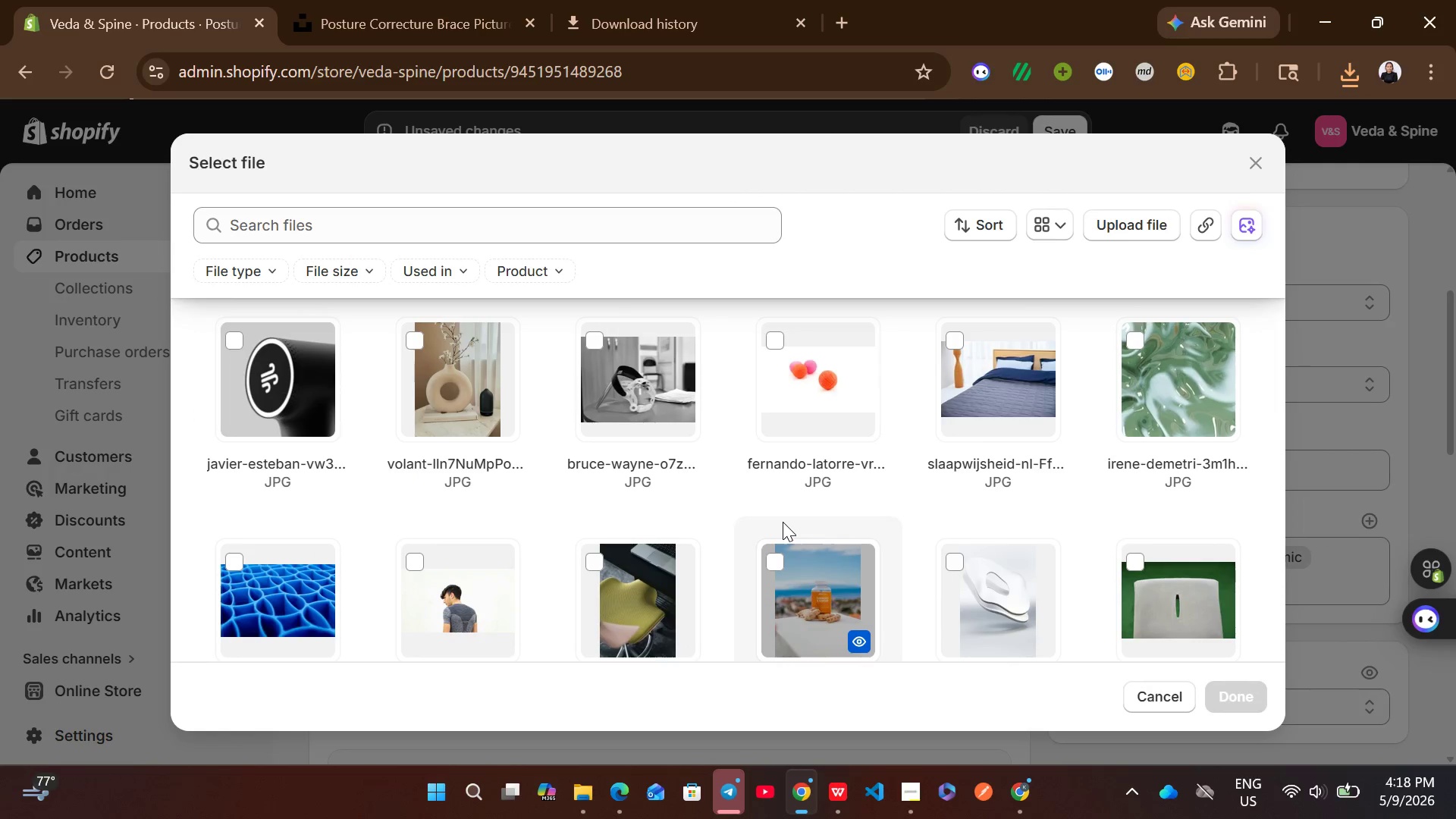 
wait(11.36)
 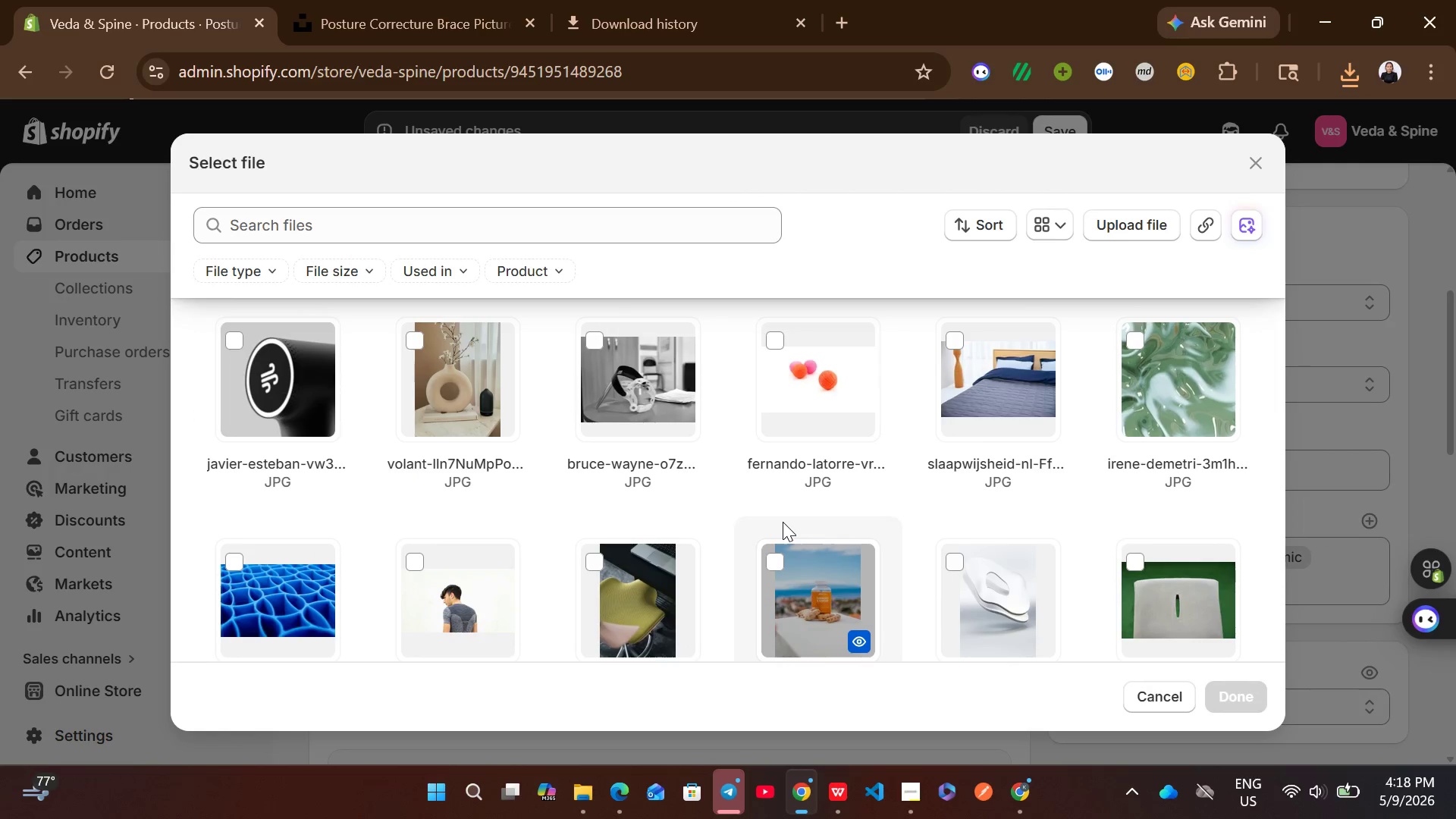 
left_click([256, 368])
 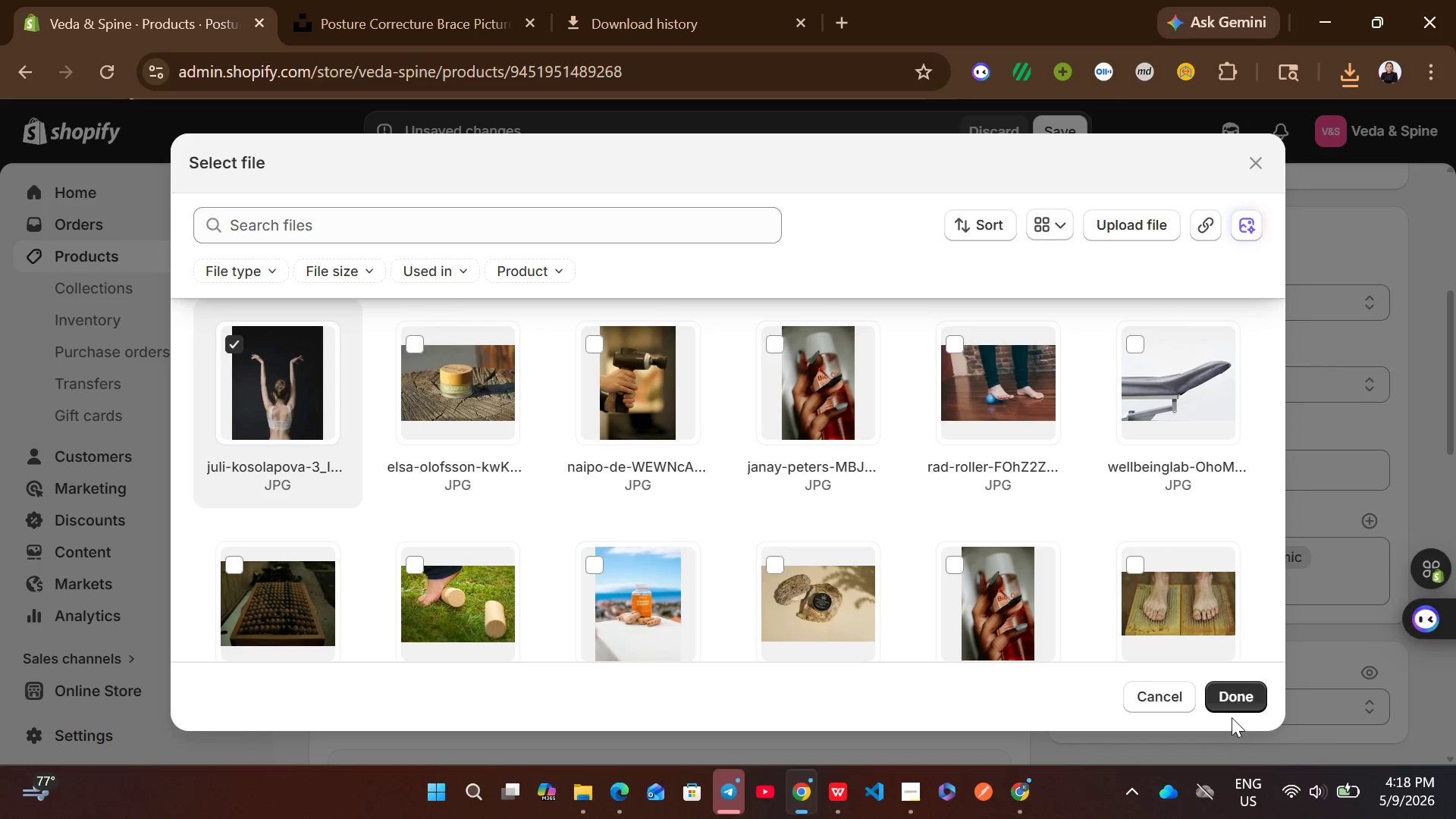 
left_click([1232, 701])
 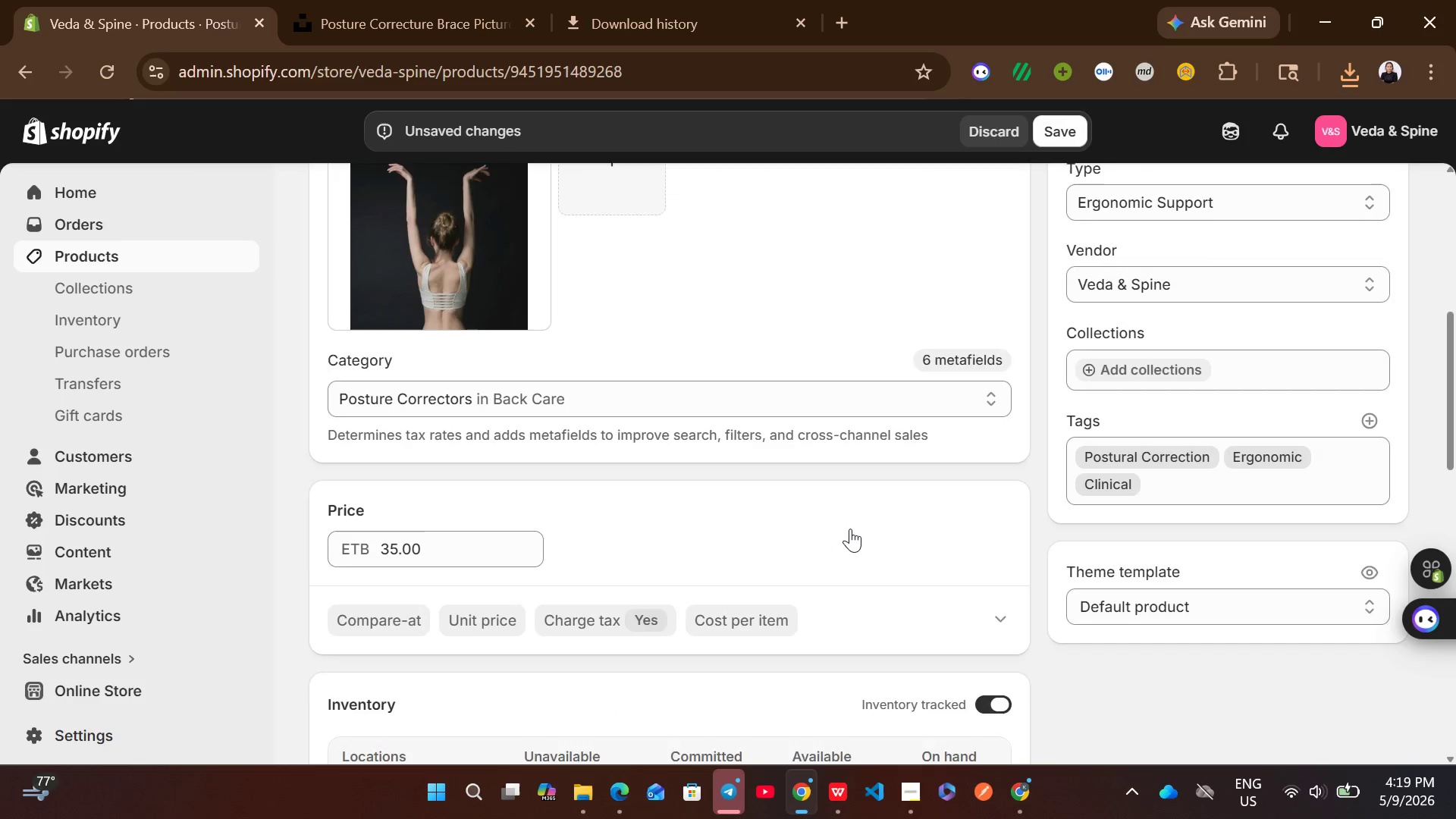 
left_click([444, 271])
 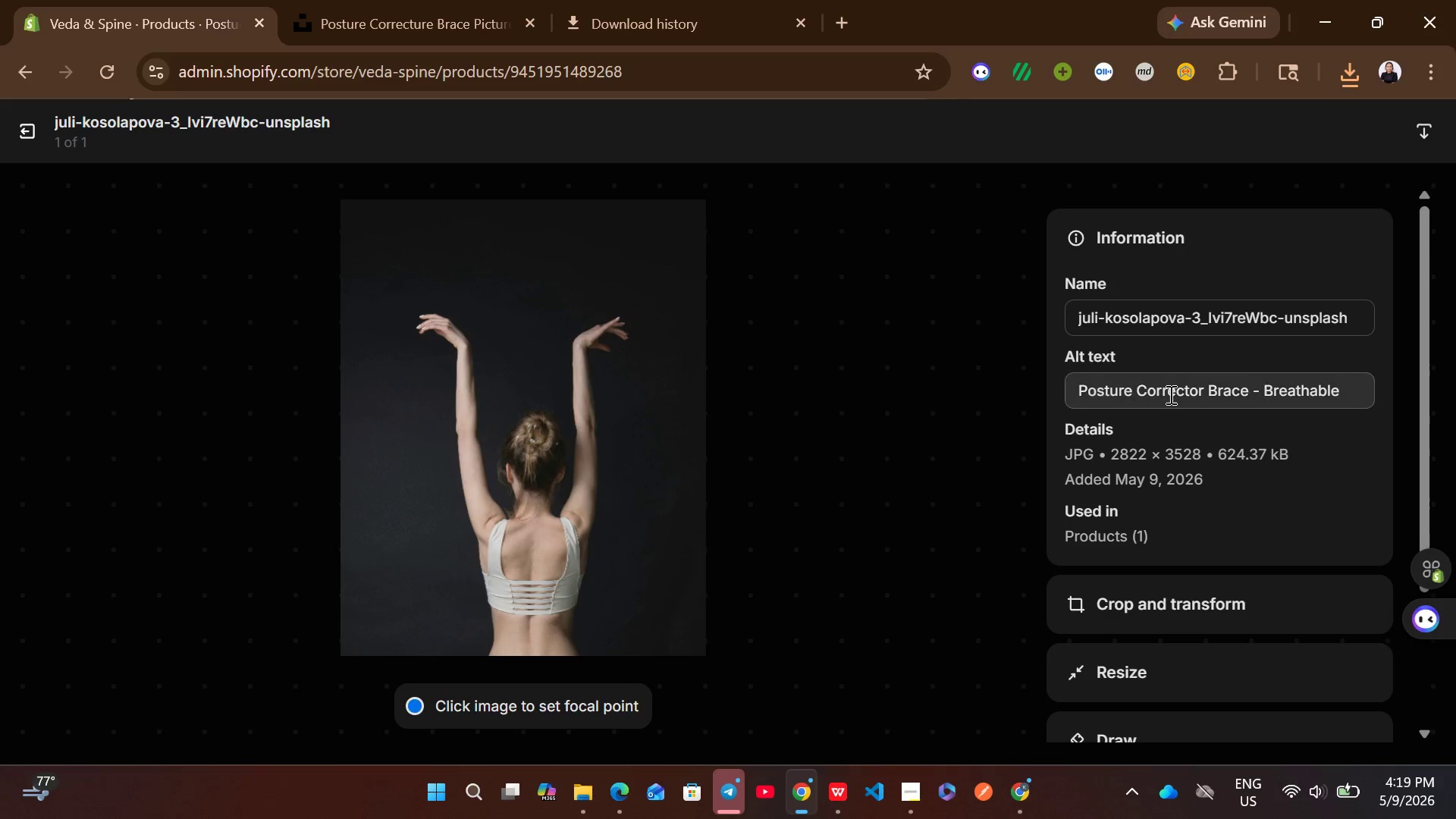 
left_click([1207, 398])
 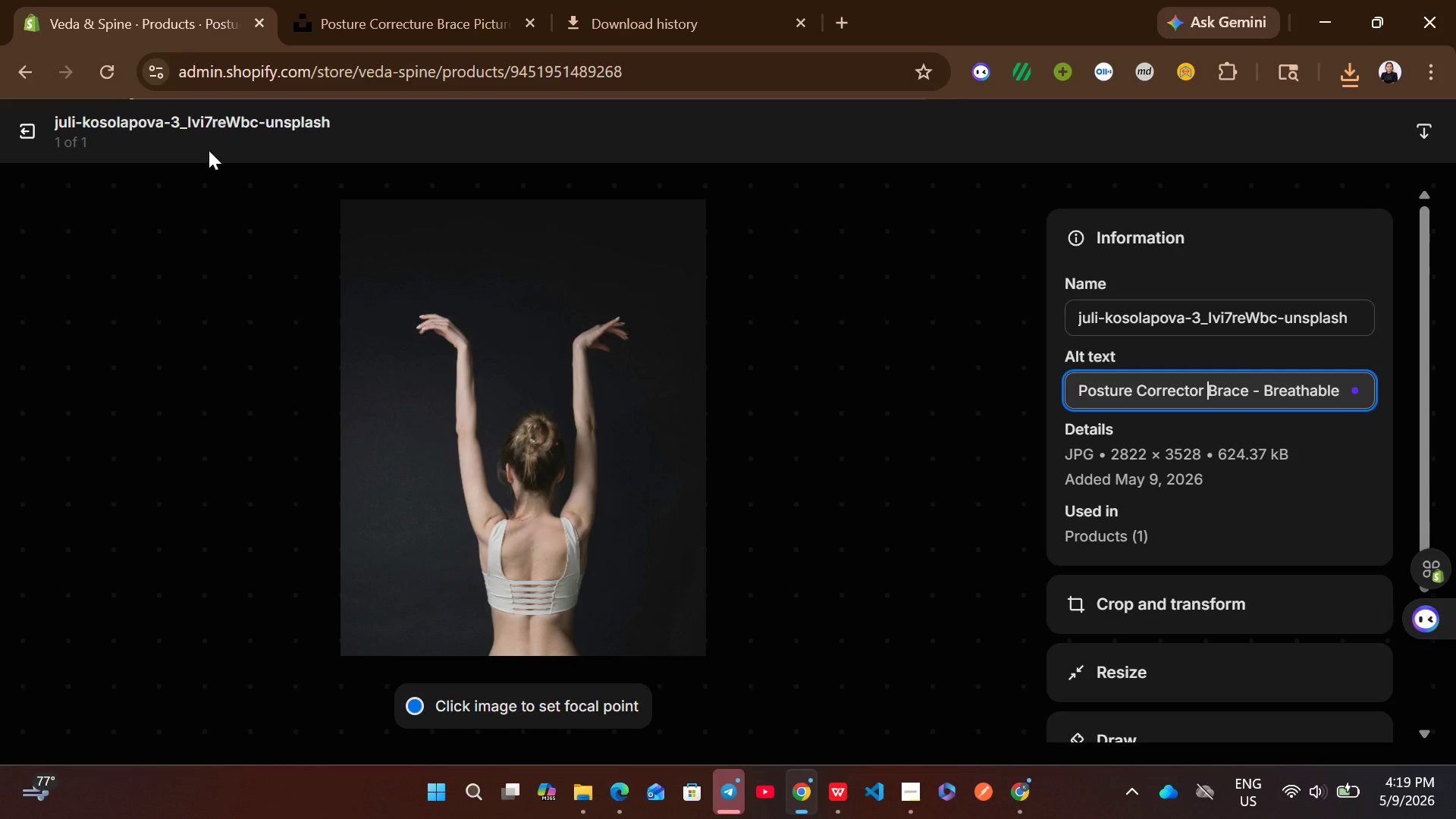 
left_click([20, 124])
 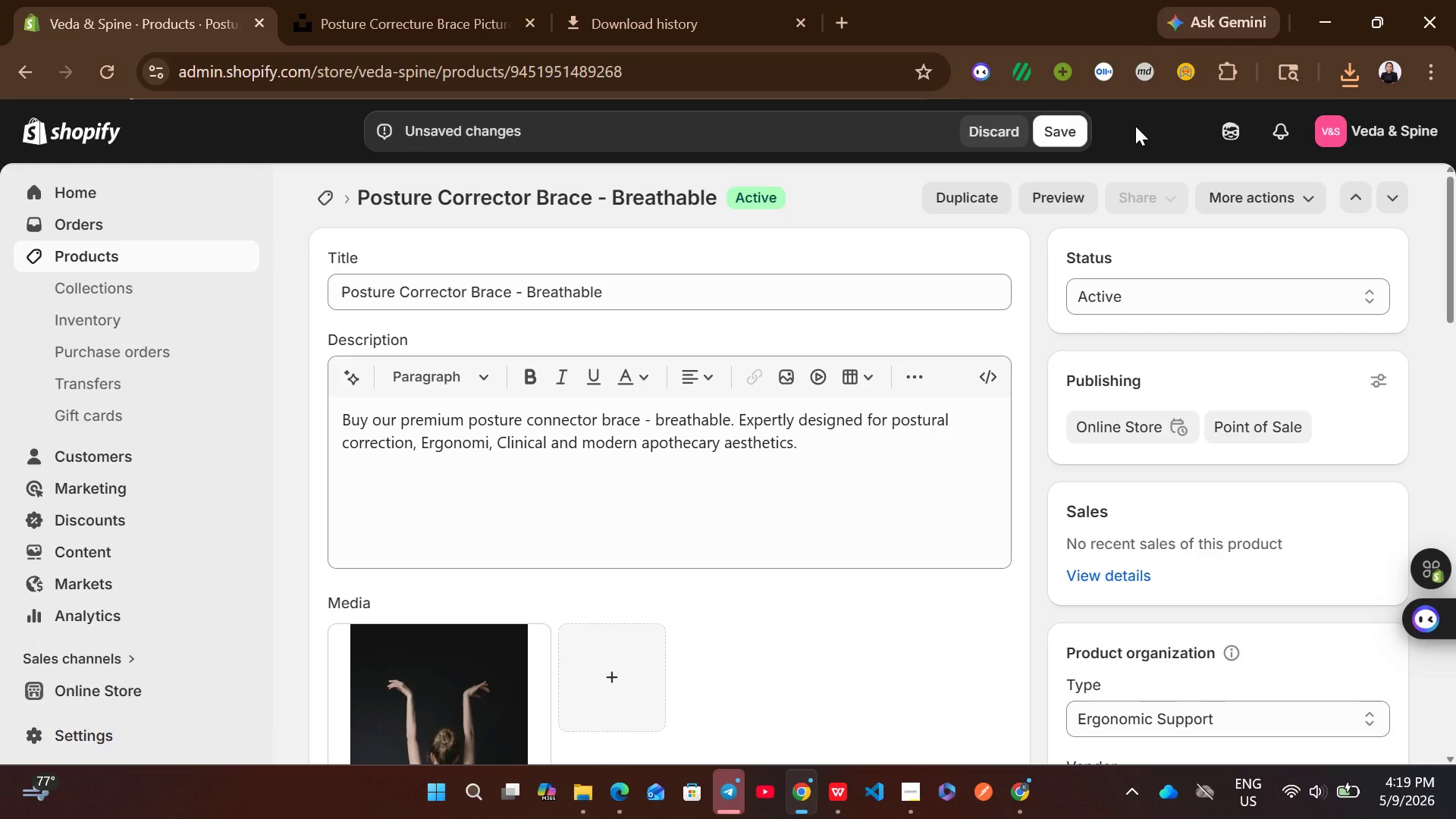 
left_click([1061, 126])
 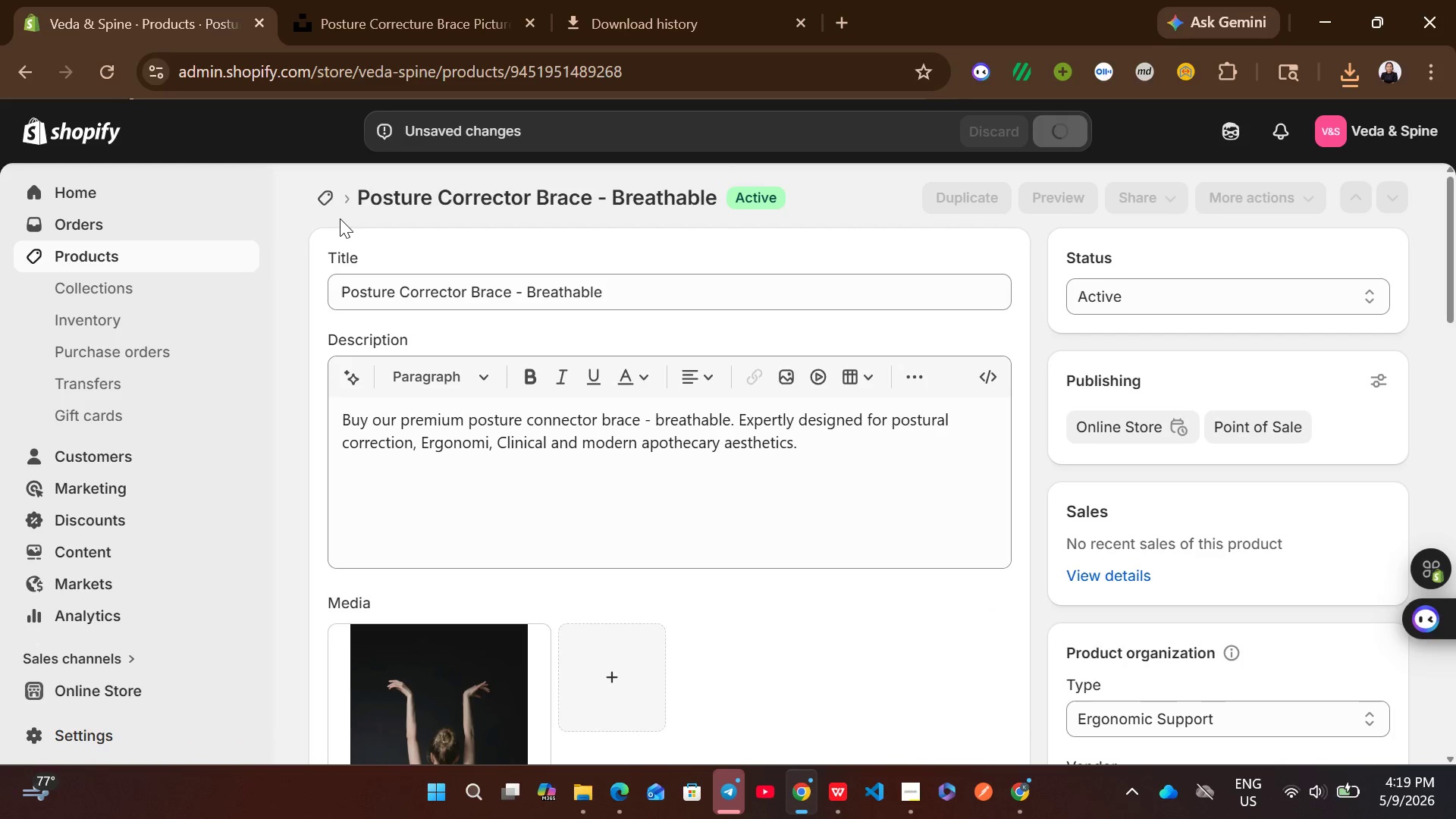 
wait(6.44)
 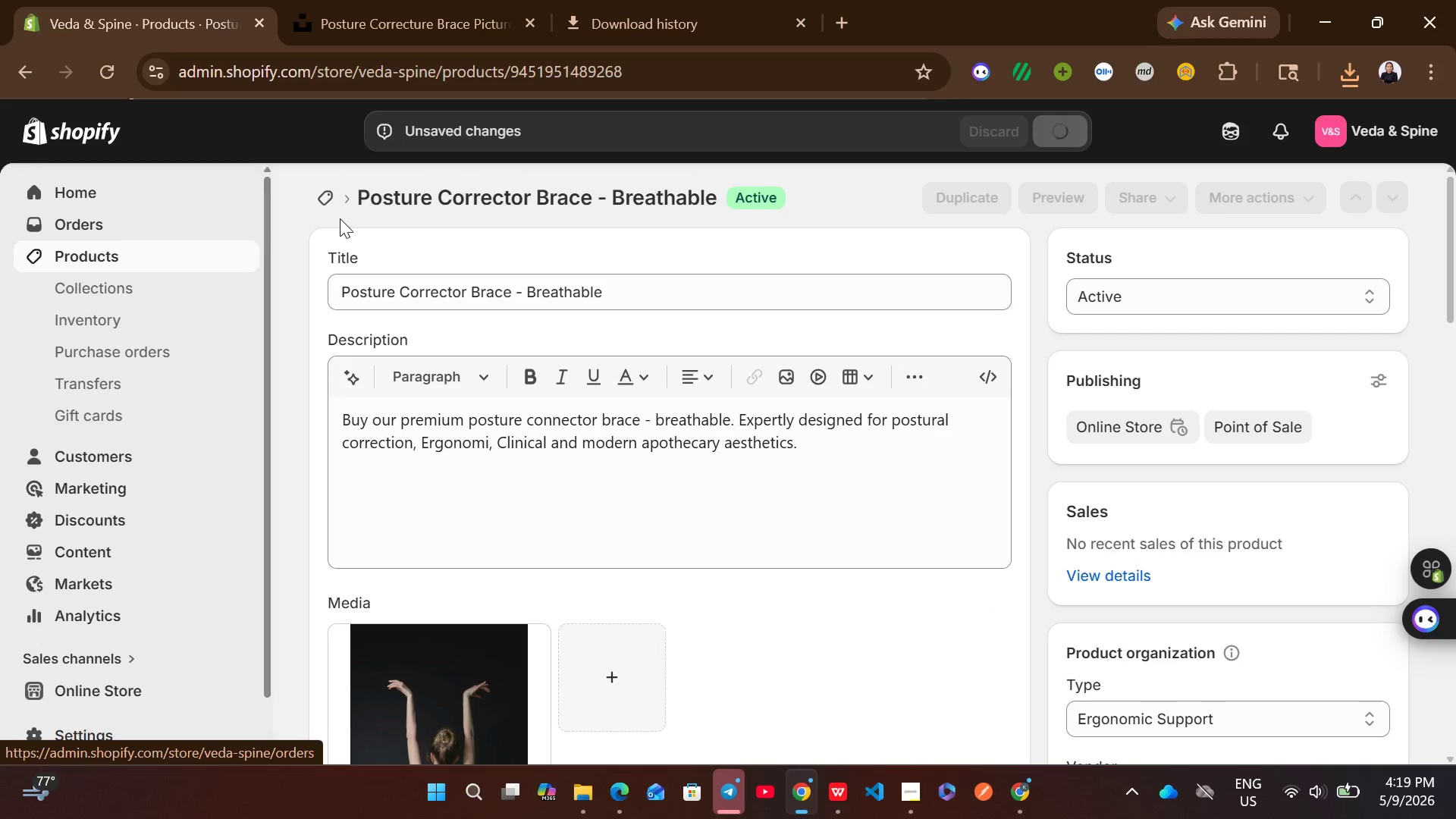 
left_click([314, 201])
 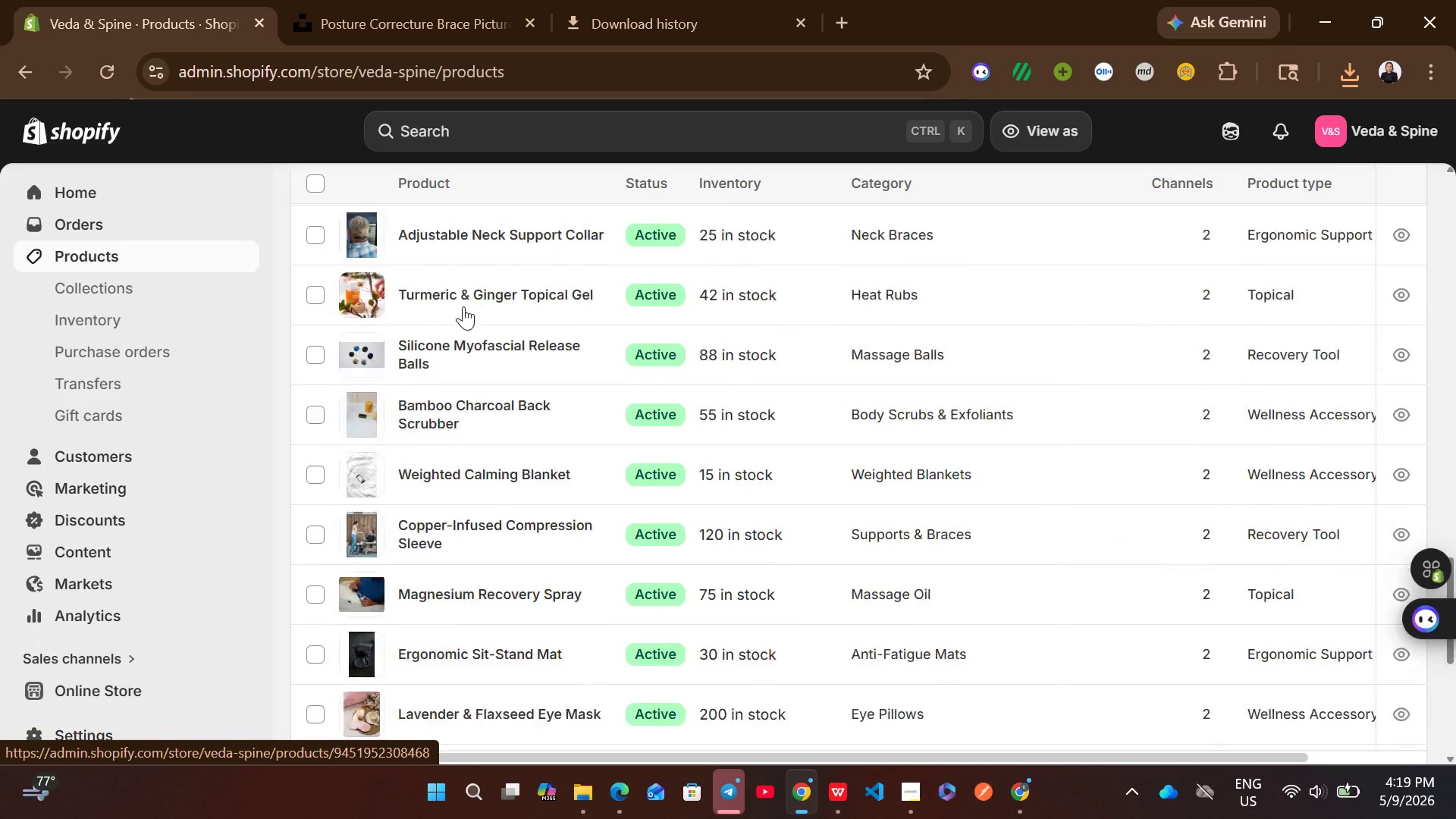 
wait(7.22)
 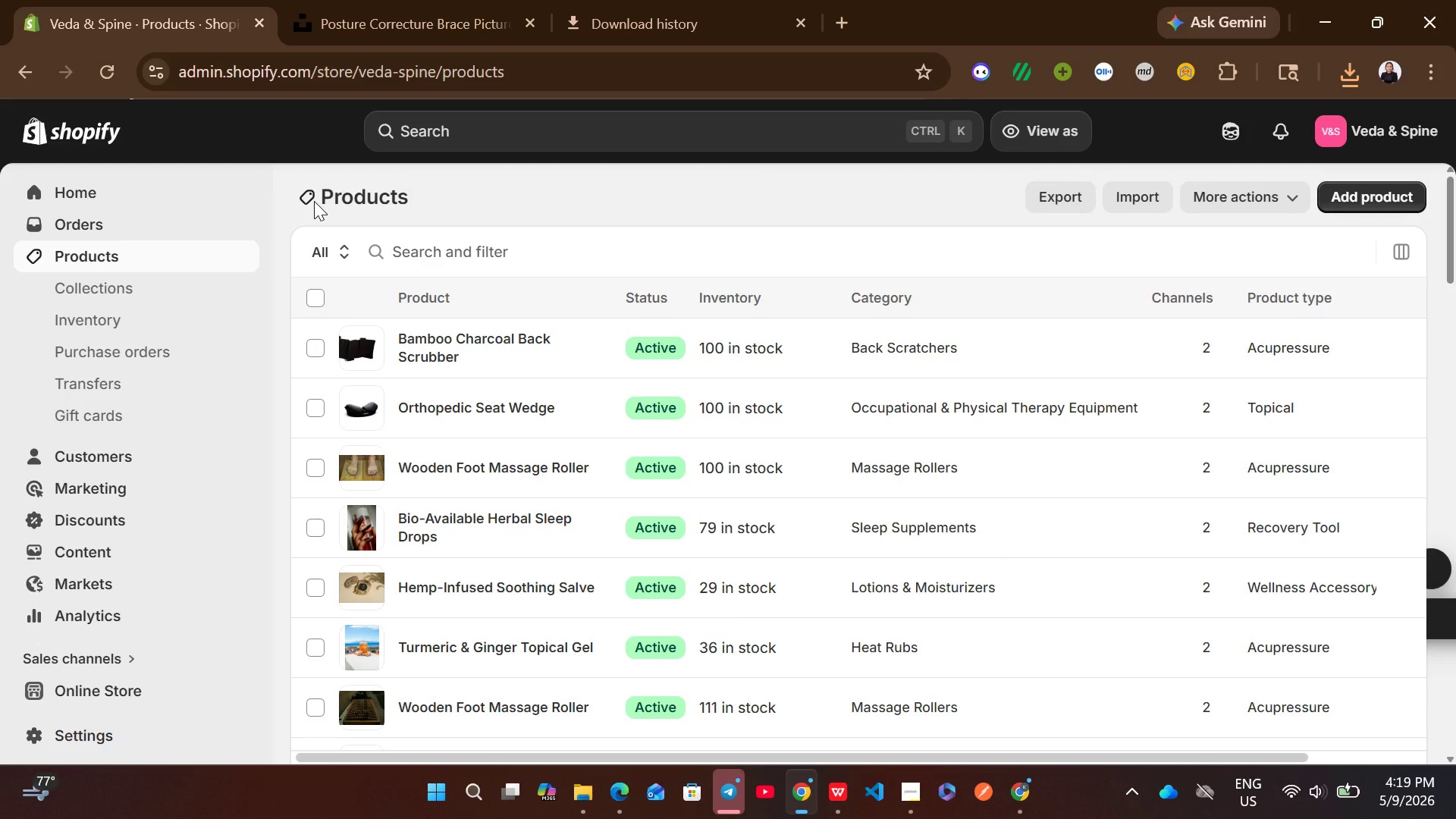 
left_click([856, 413])
 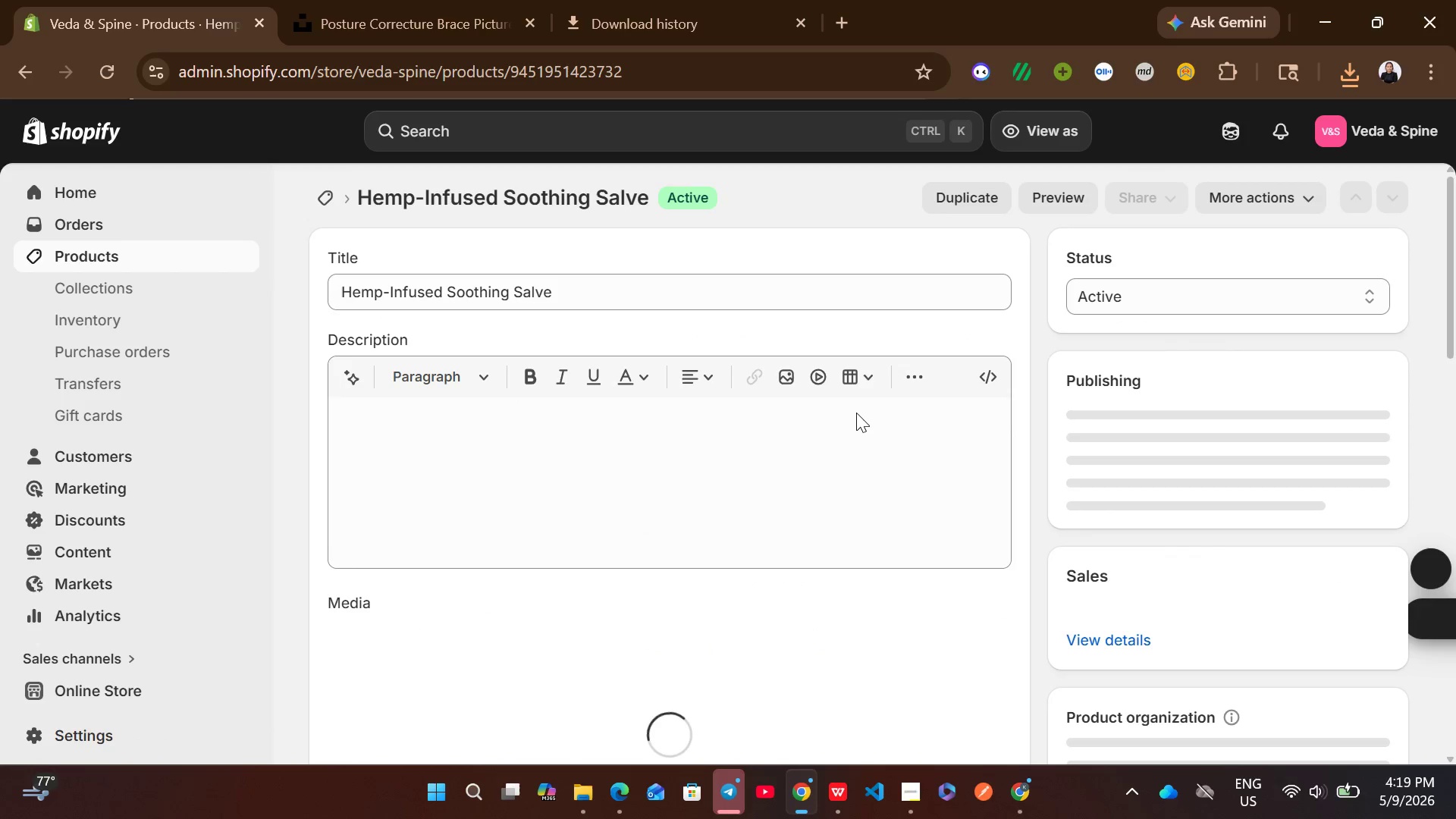 
left_click([656, 474])
 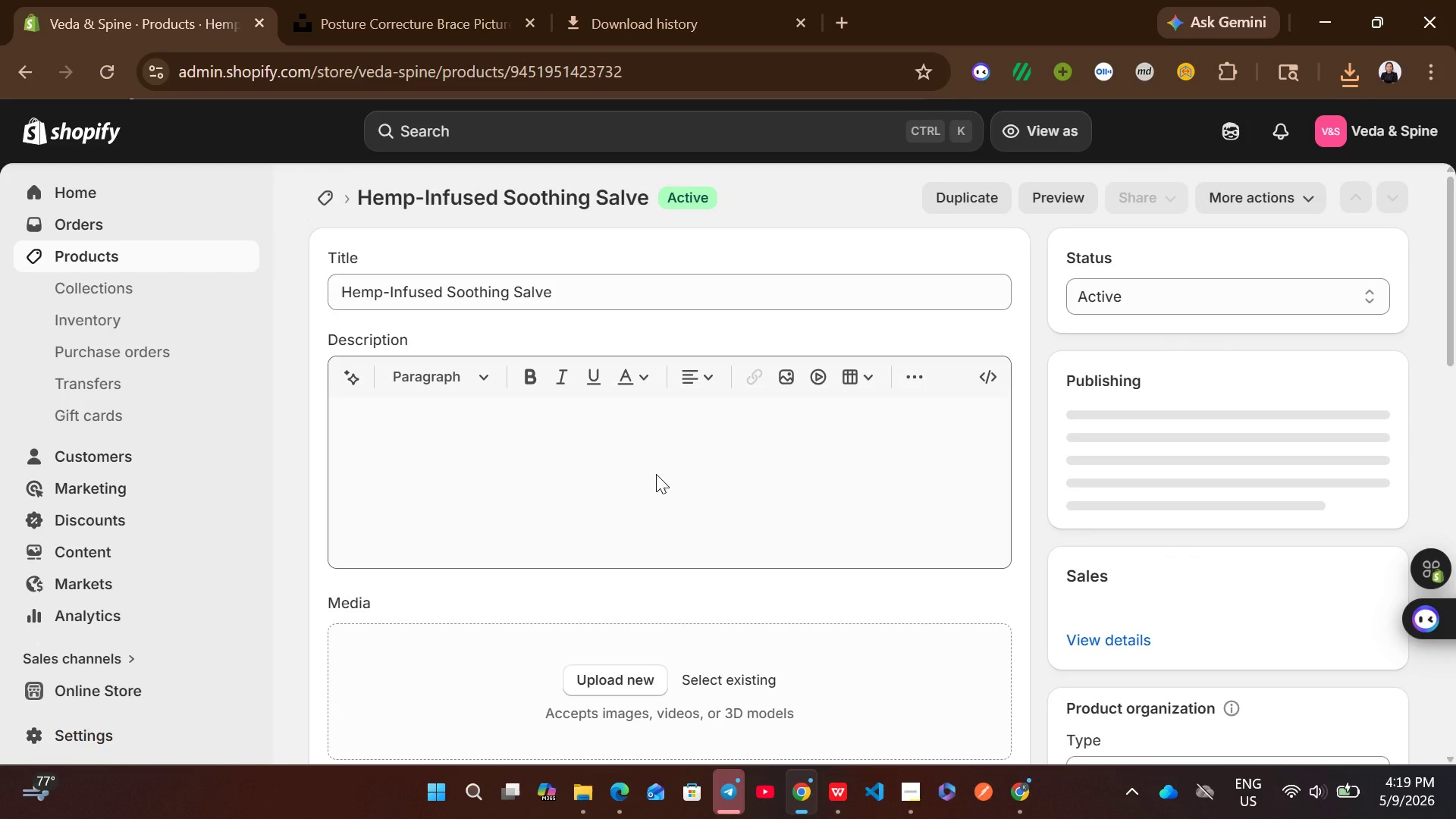 
left_click([656, 474])
 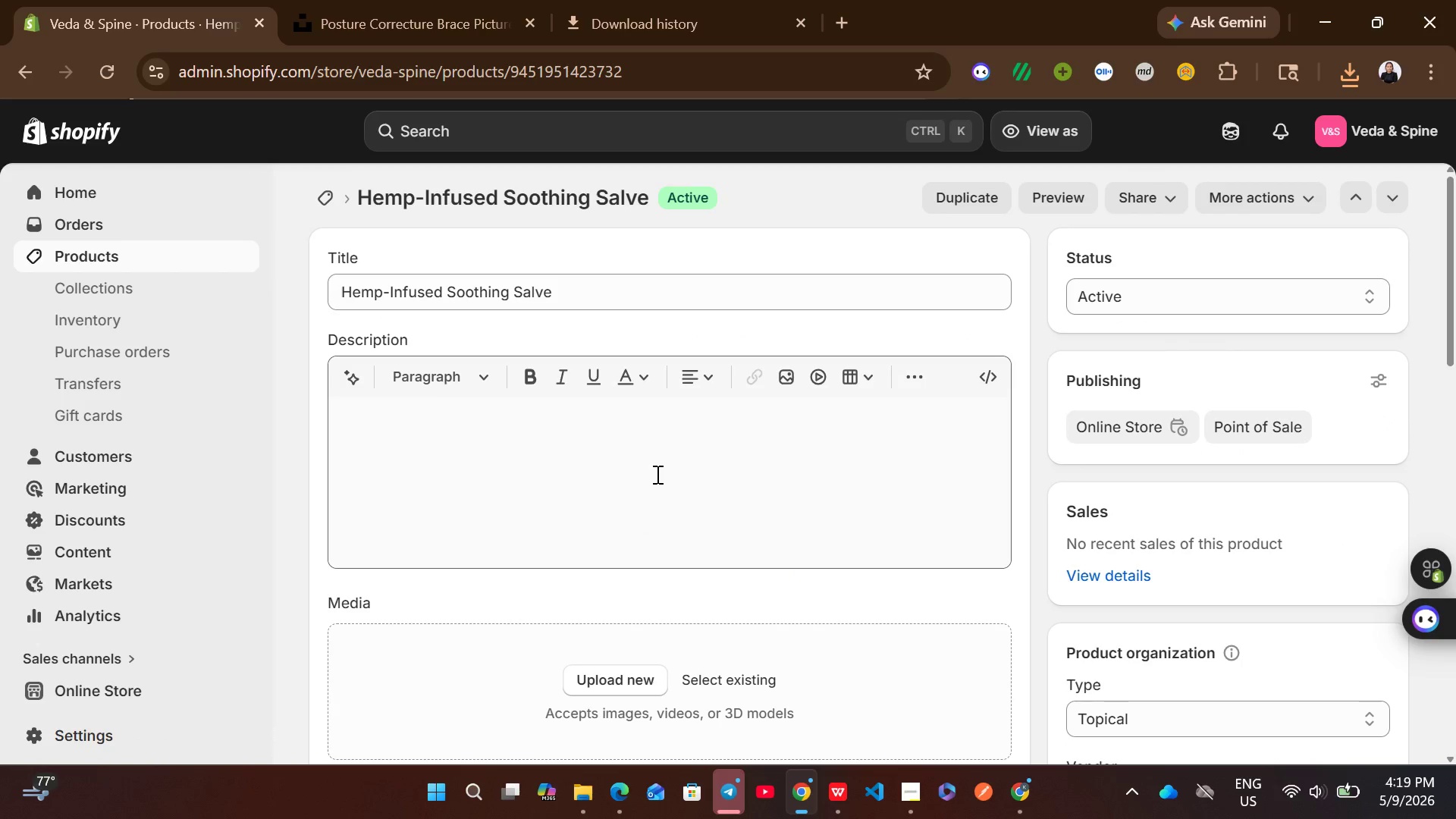 
left_click([656, 474])
 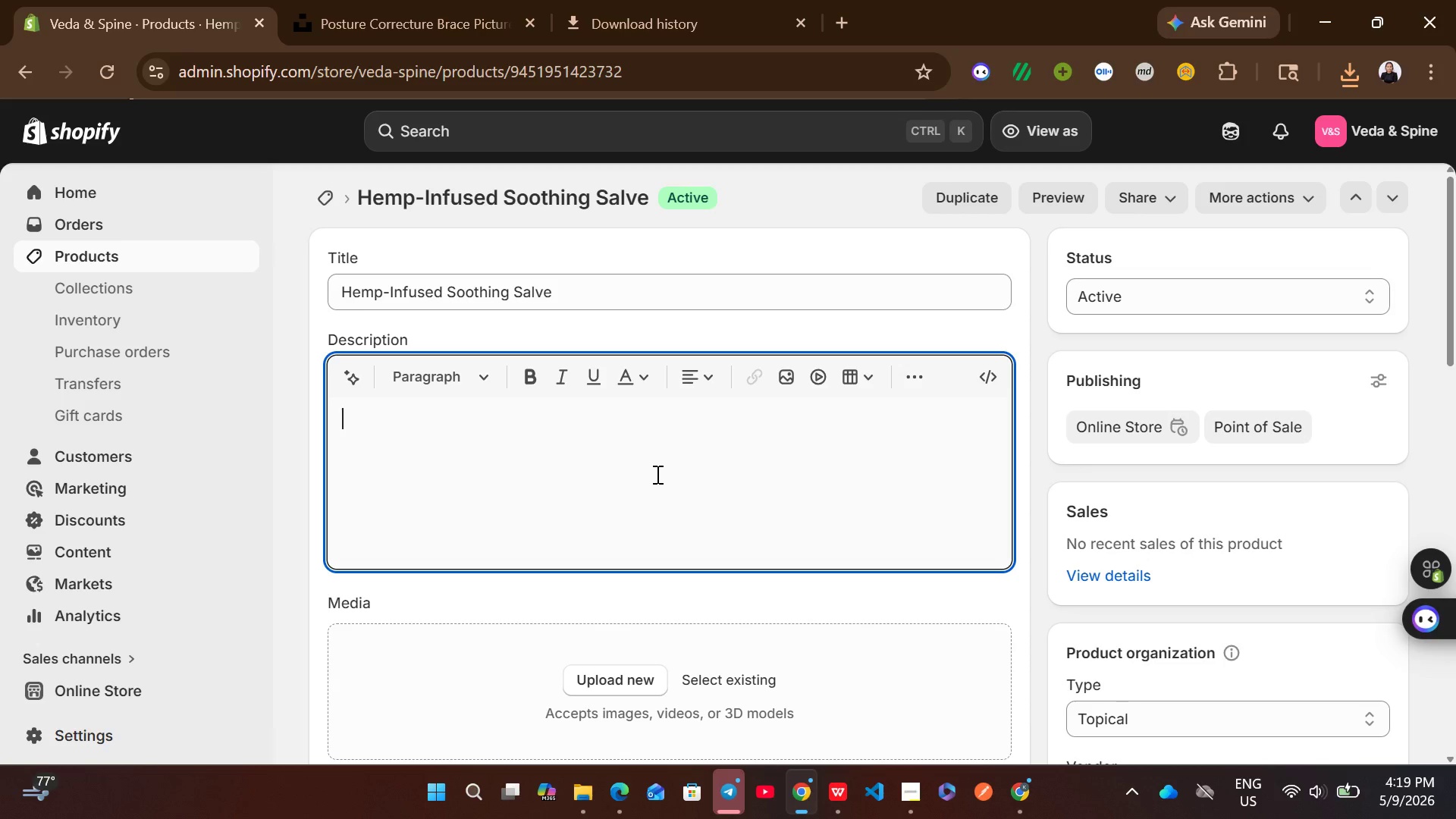 
type(Buy our br)
 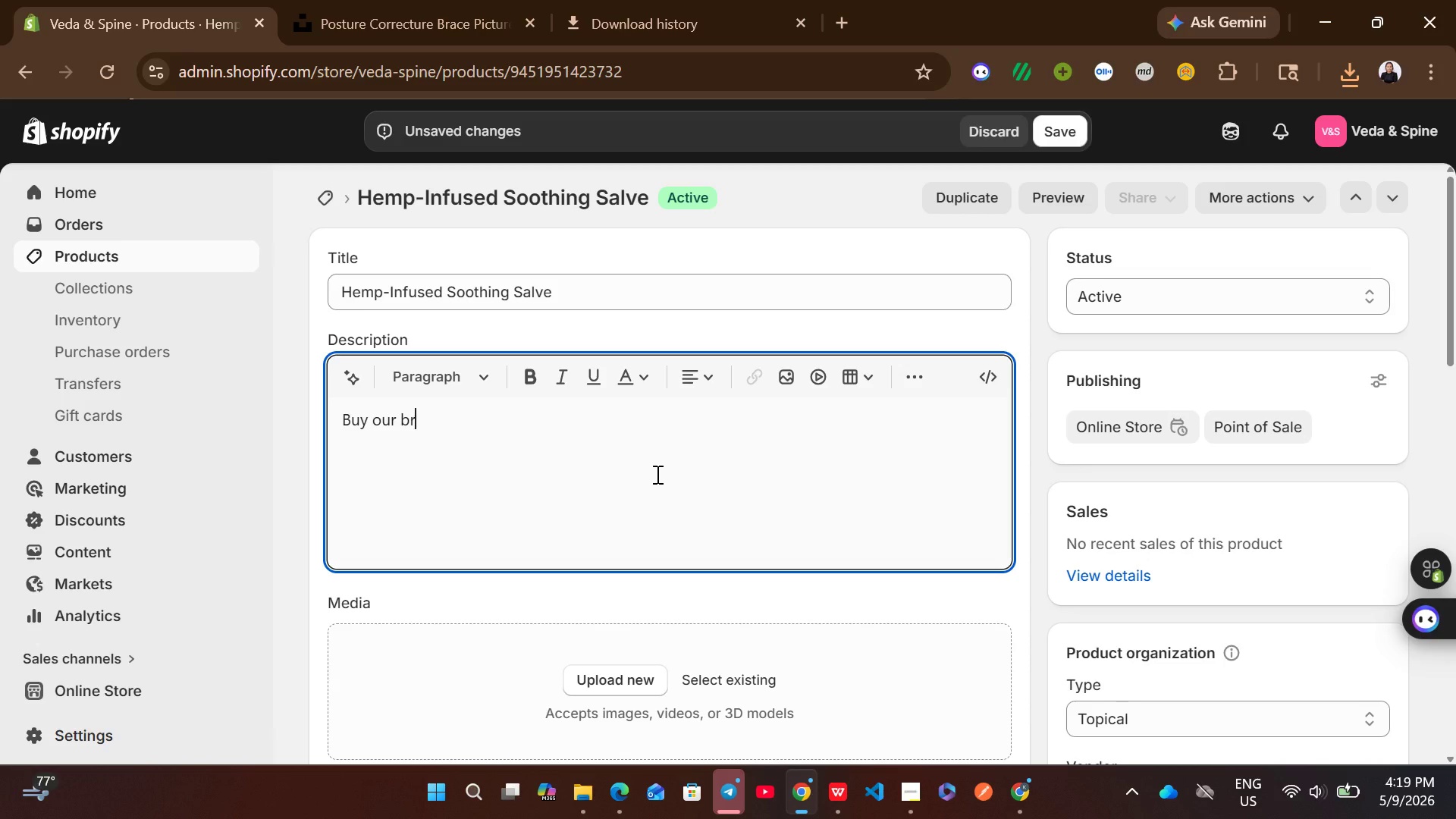 
key(Backspace)
key(Backspace)
type(premium Help)
key(Backspace)
key(Backspace)
type(mp-Inu)
key(Backspace)
type(fude)
key(Backspace)
key(Backspace)
type(sed )
 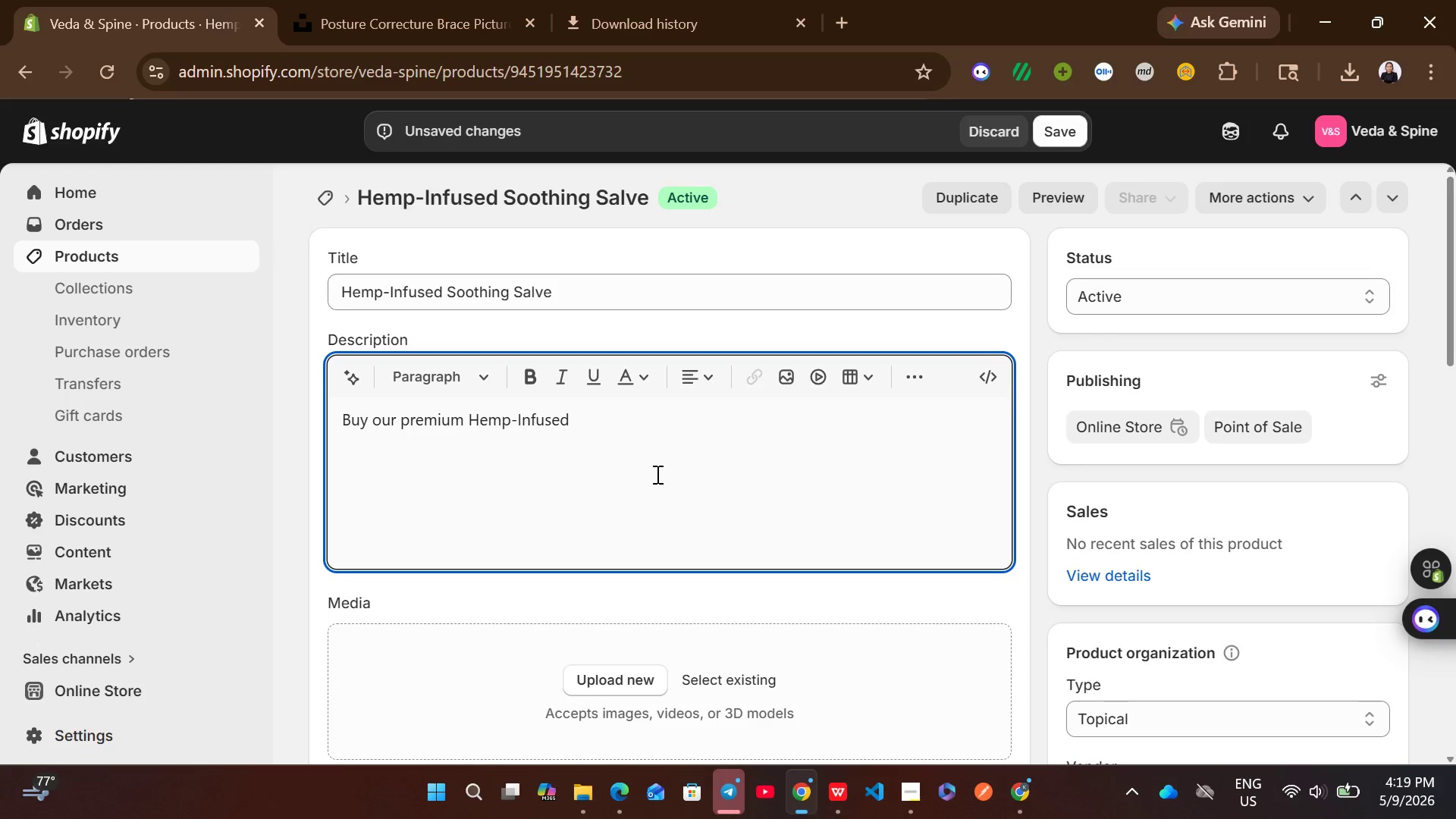 
type(soothing Salve)
 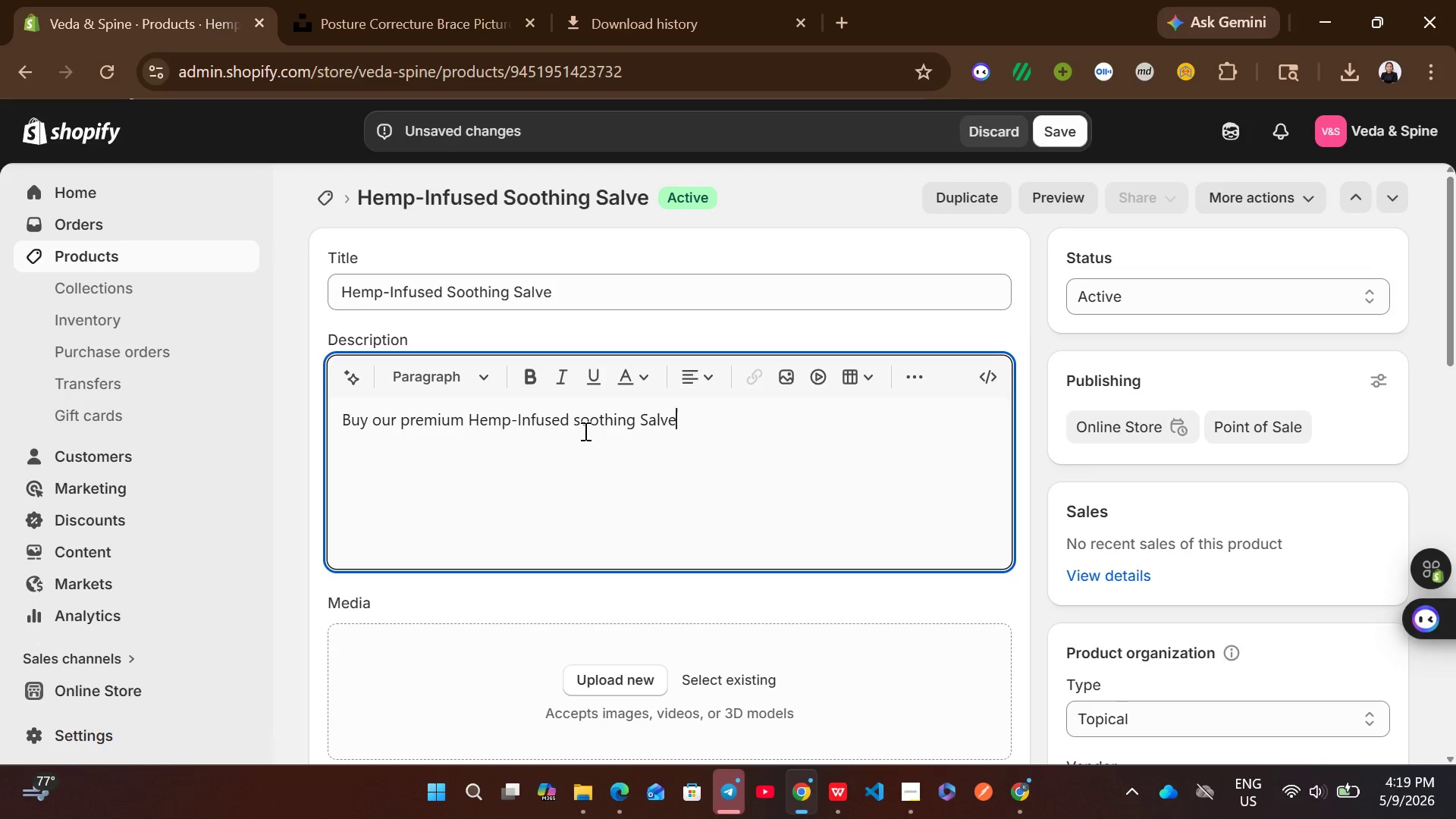 
left_click([577, 425])
 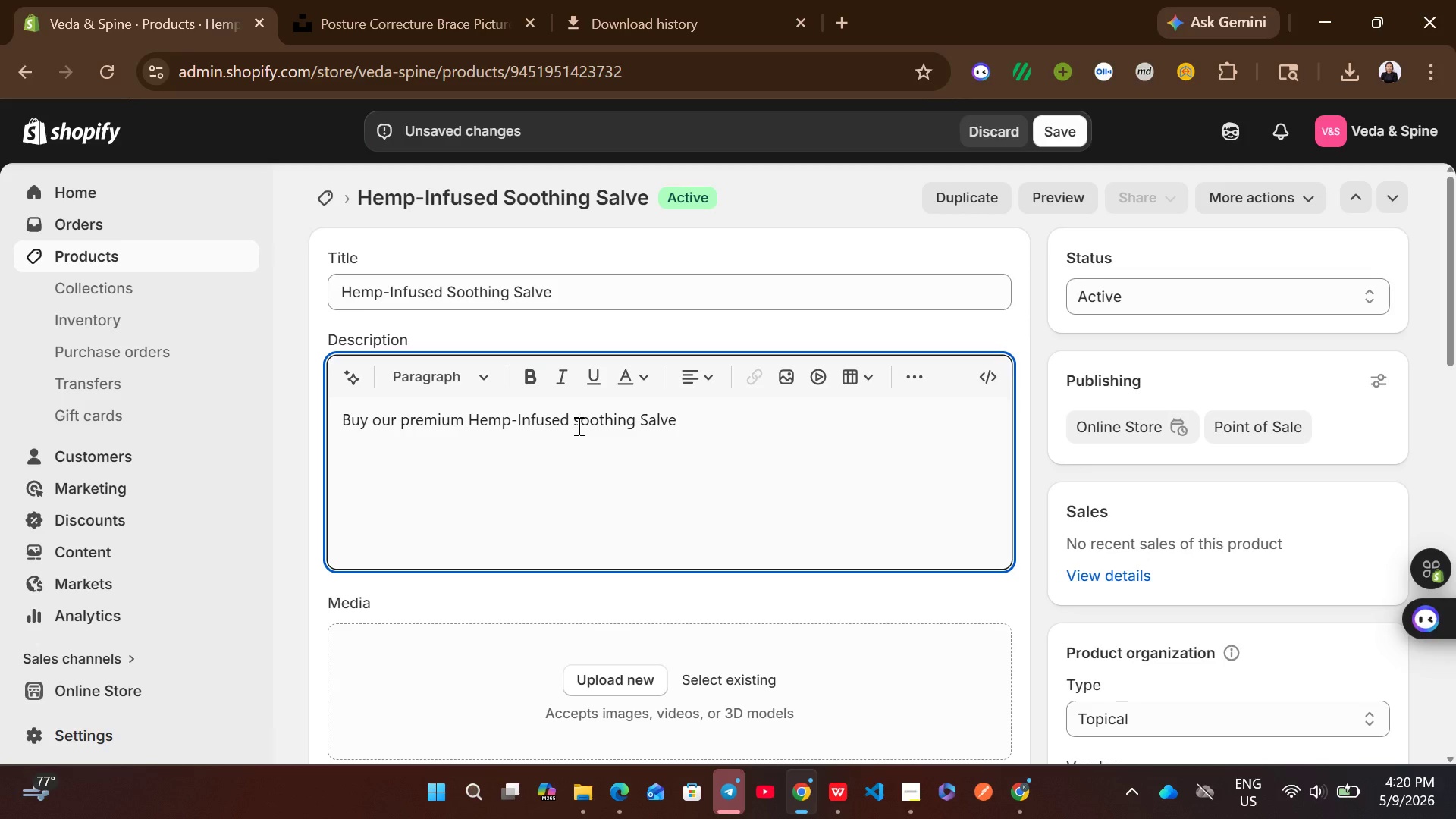 
key(Backspace)
 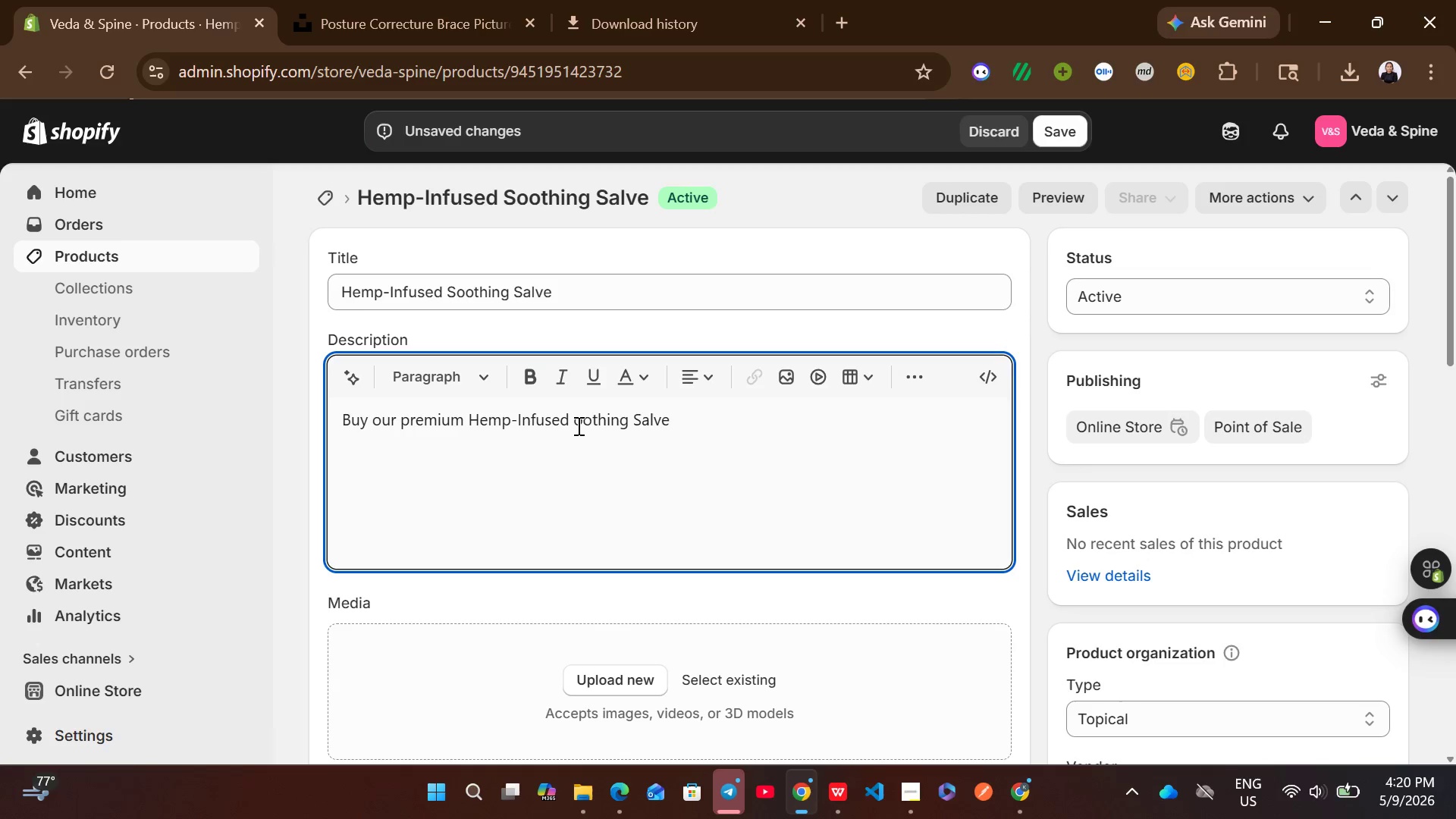 
key(Shift+ShiftLeft)
 